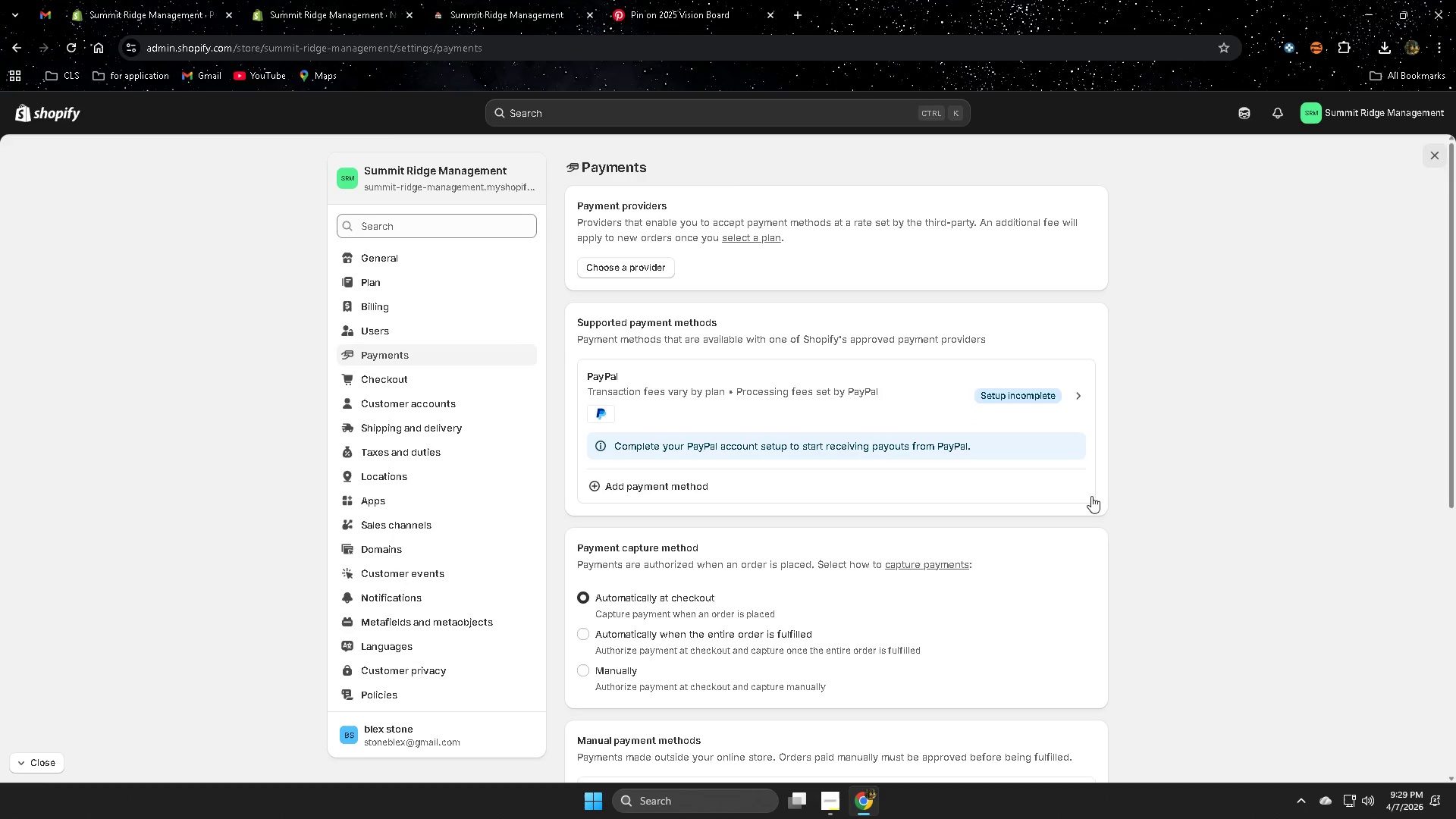 
scroll: coordinate [1091, 504], scroll_direction: up, amount: 2.0
 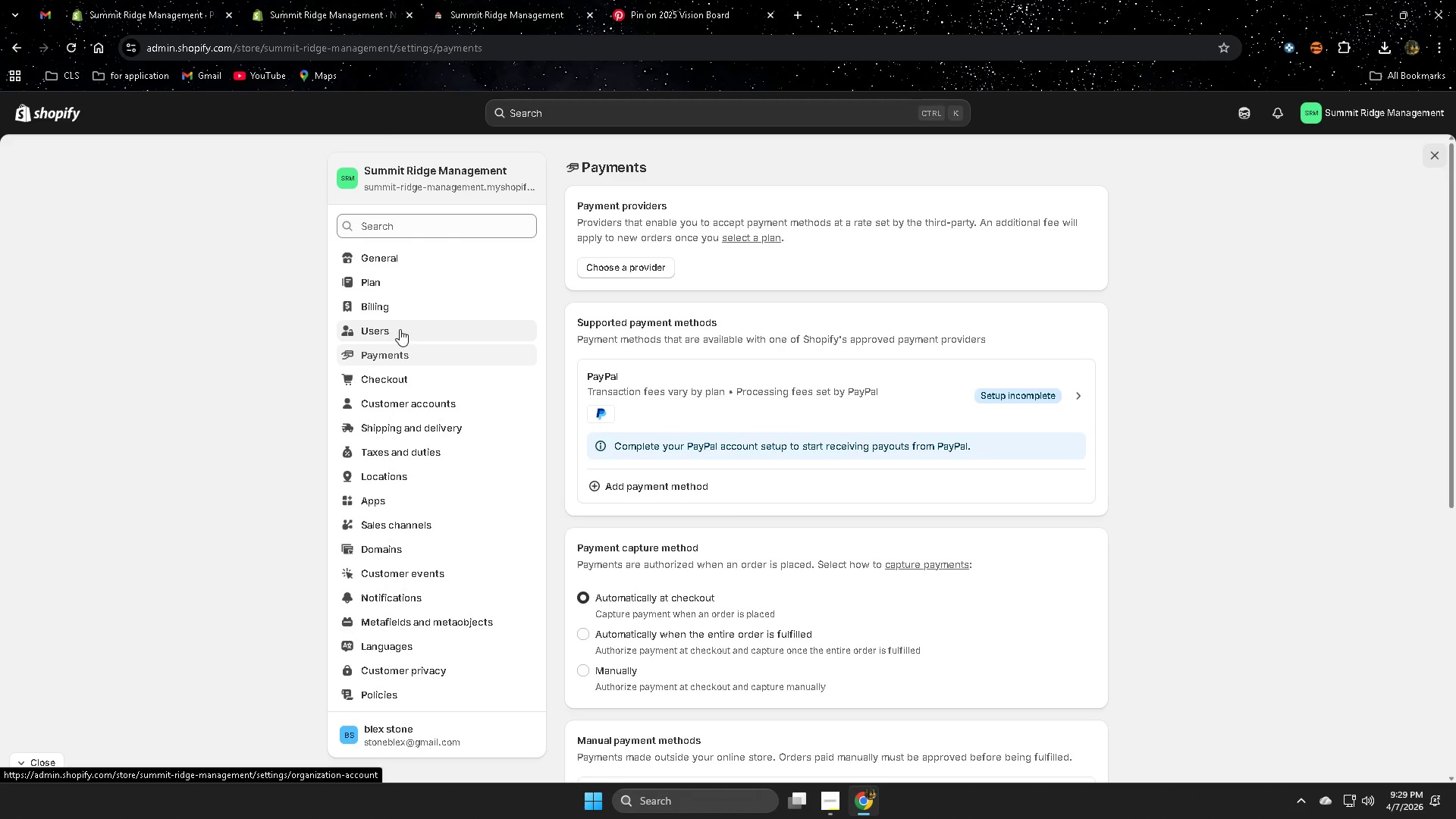 
wait(16.75)
 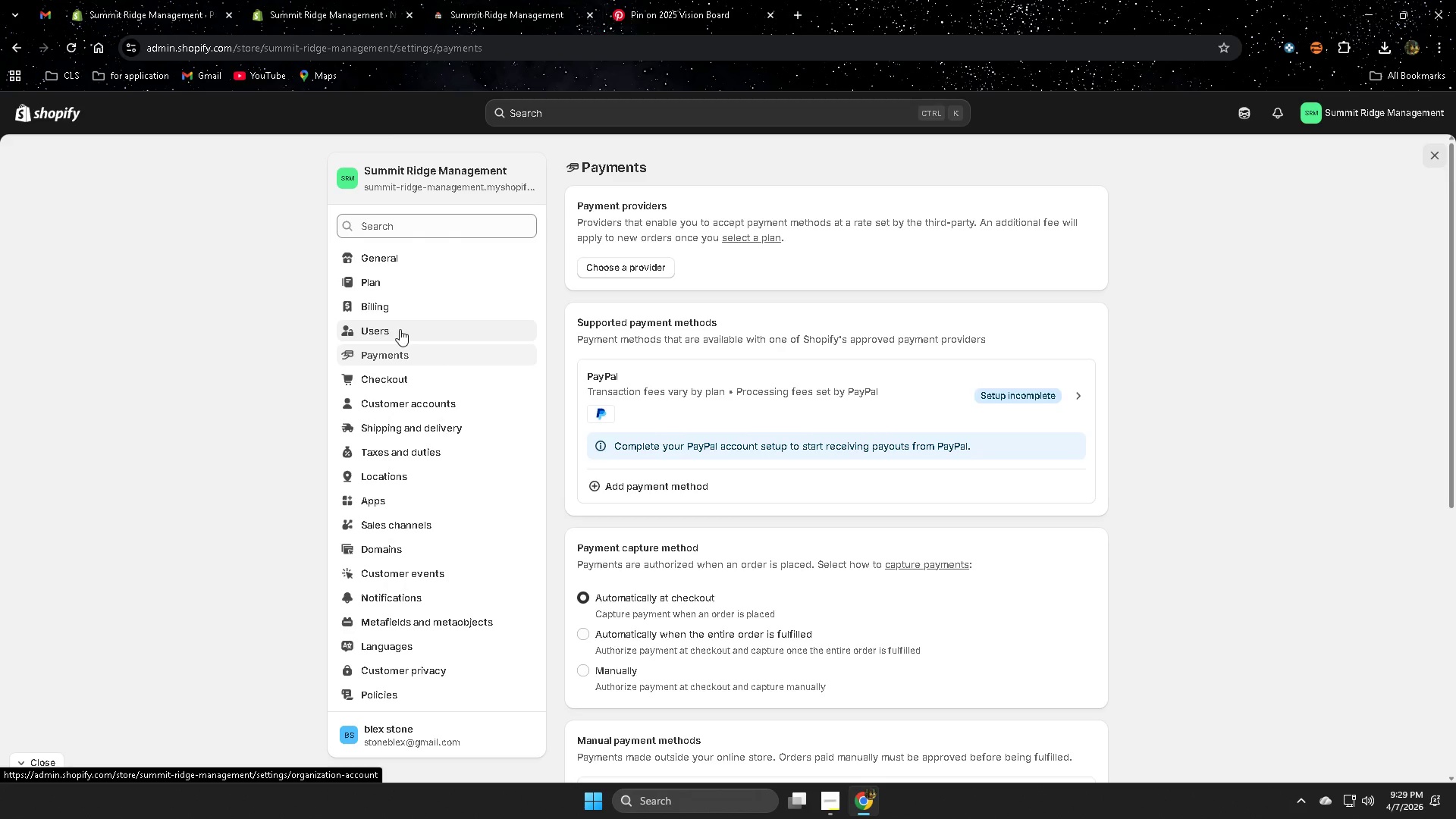 
left_click([1240, 115])
 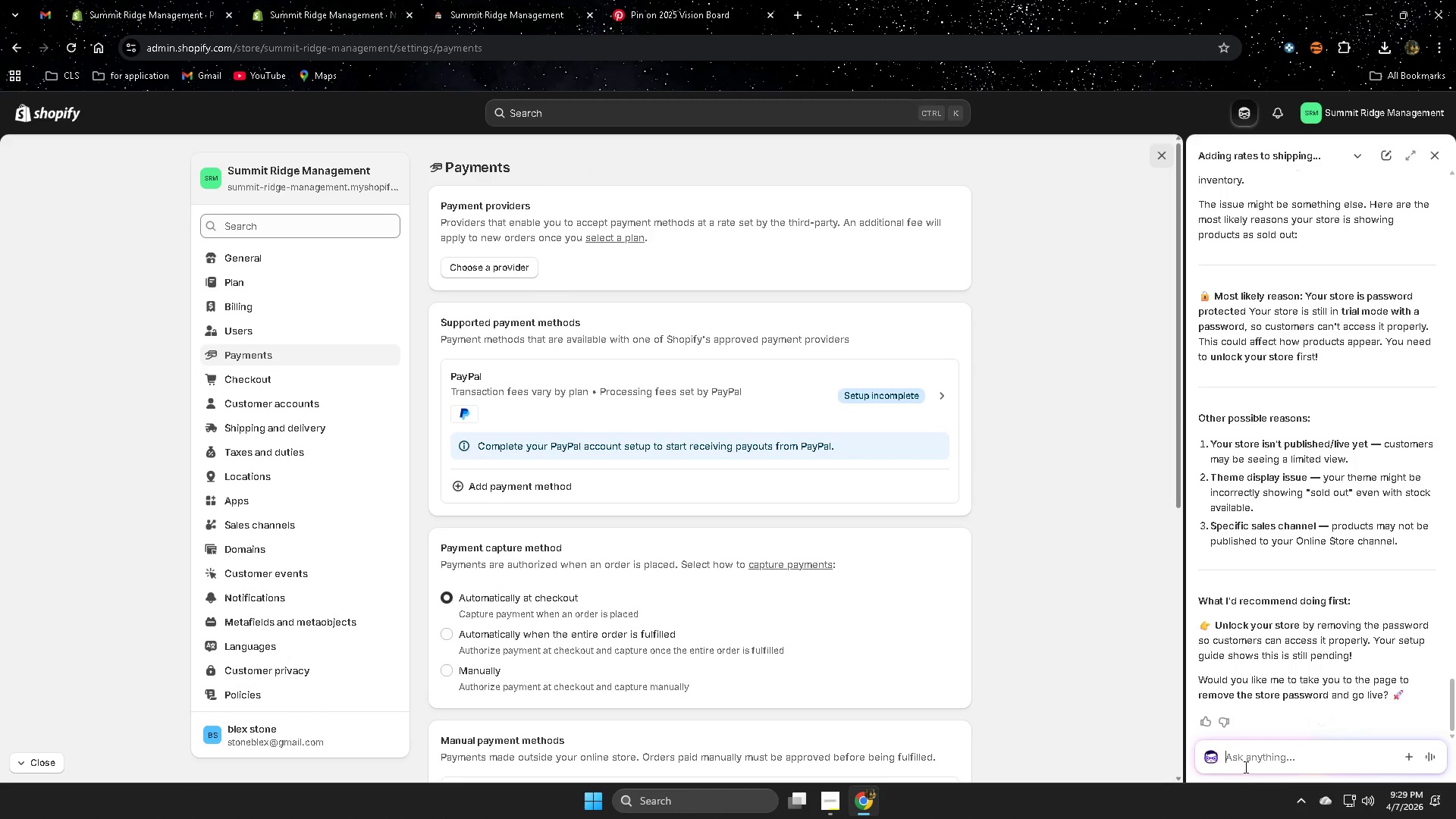 
left_click([1246, 764])
 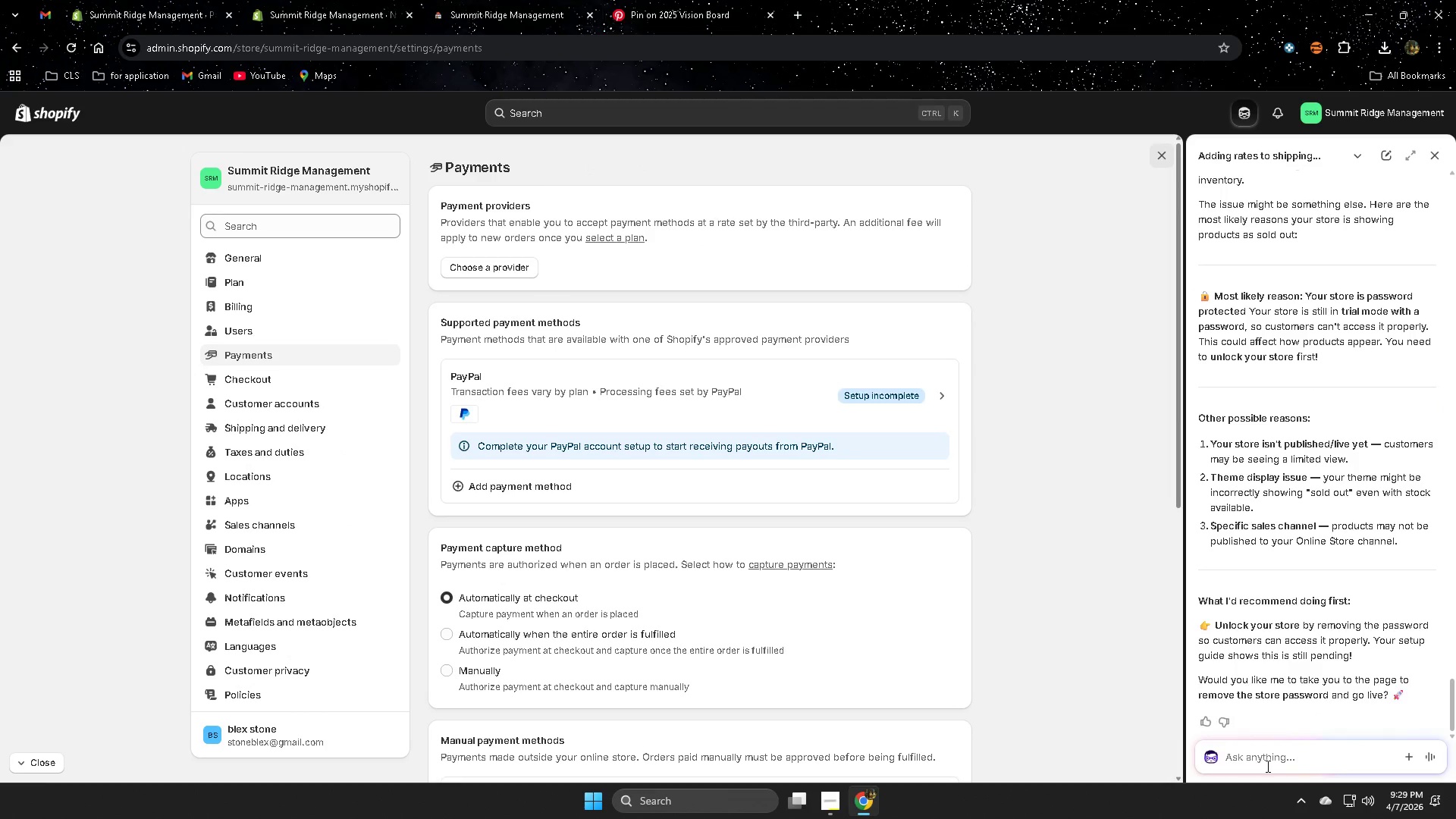 
type(can y)
key(Backspace)
key(Backspace)
type( i see the how can i cehck )
key(Backspace)
key(Backspace)
key(Backspace)
key(Backspace)
key(Backspace)
type(heck the 3 template )
key(Backspace)
key(Backspace)
key(Backspace)
key(Backspace)
key(Backspace)
type(pla)
key(Backspace)
key(Backspace)
key(Backspace)
type(late i make )
 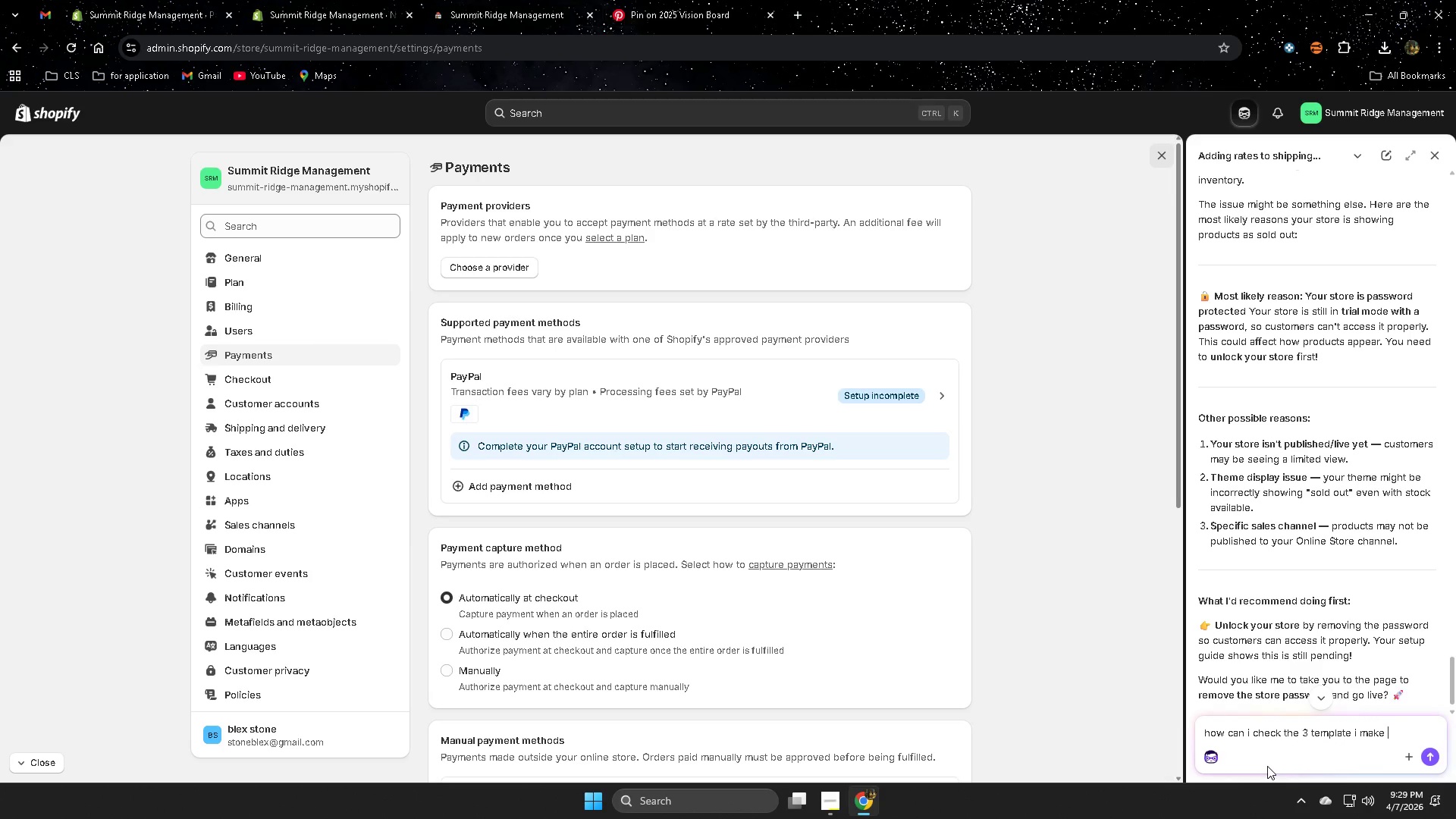 
wait(7.47)
 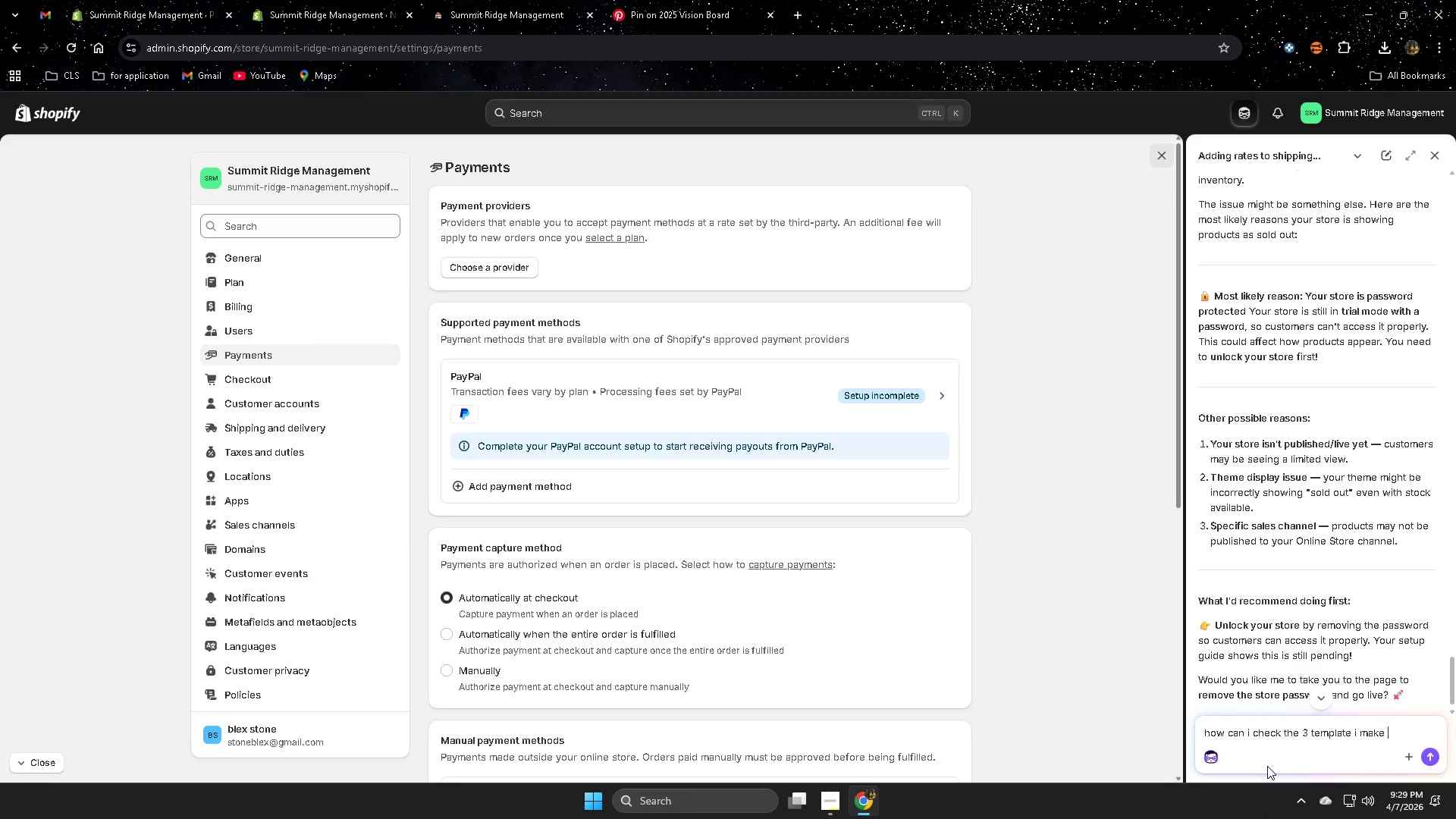 
type( in my cou)
key(Backspace)
key(Backspace)
key(Backspace)
type(u)
key(Backspace)
key(Backspace)
type(cu)
key(Backspace)
type( )
key(Backspace)
key(Backspace)
type( cuy)
key(Backspace)
type(stom email)
 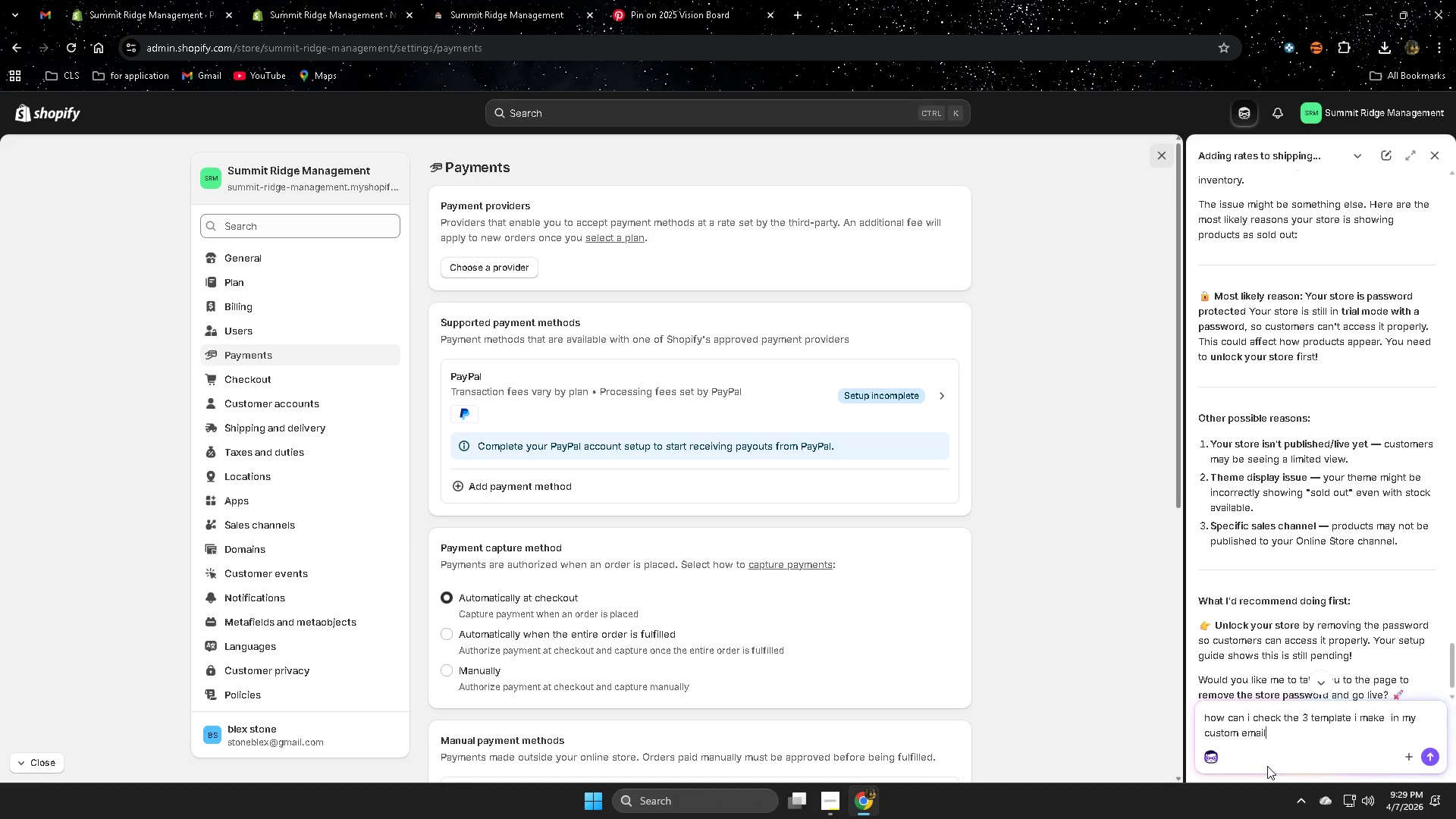 
key(Enter)
 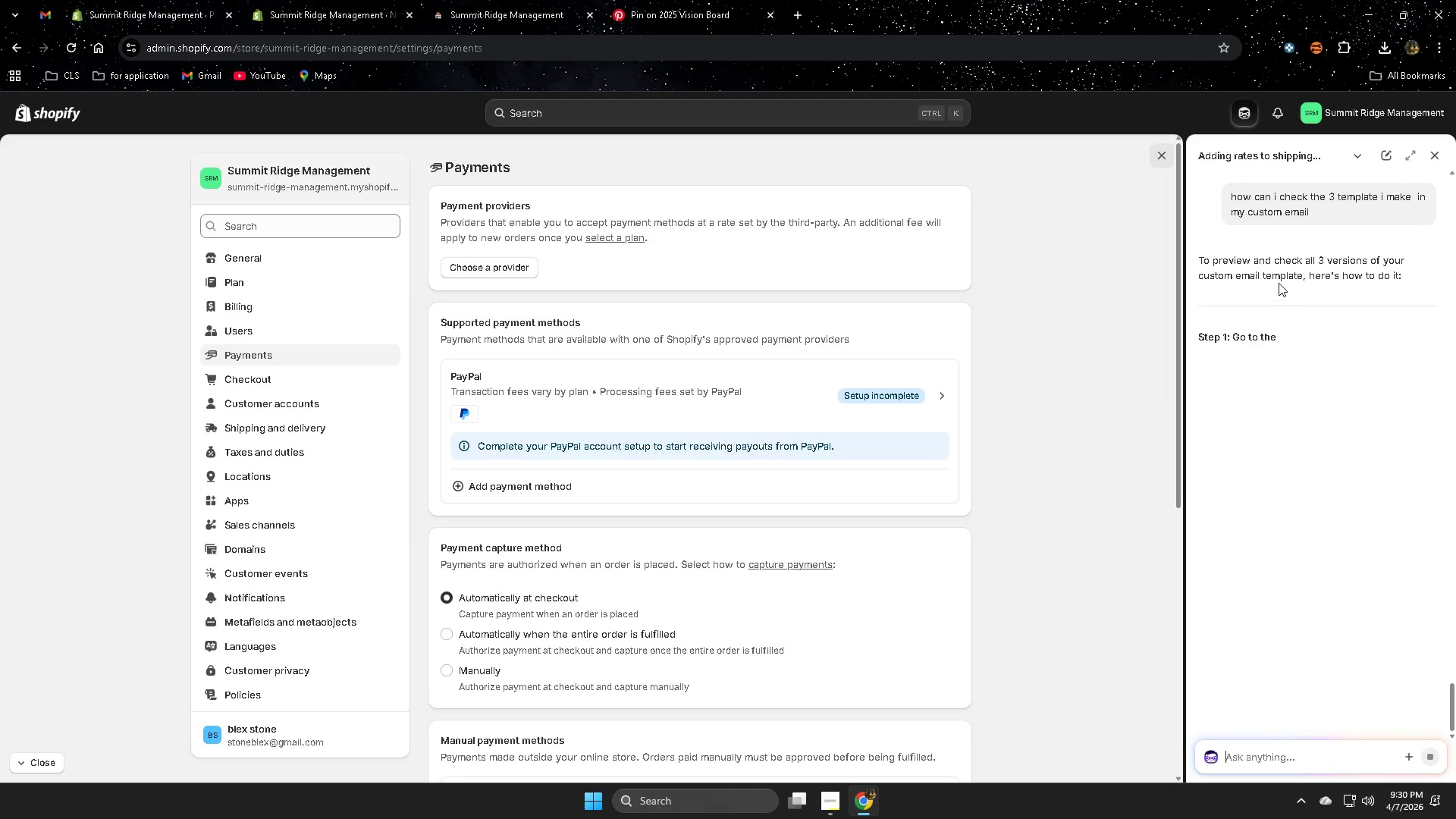 
wait(8.28)
 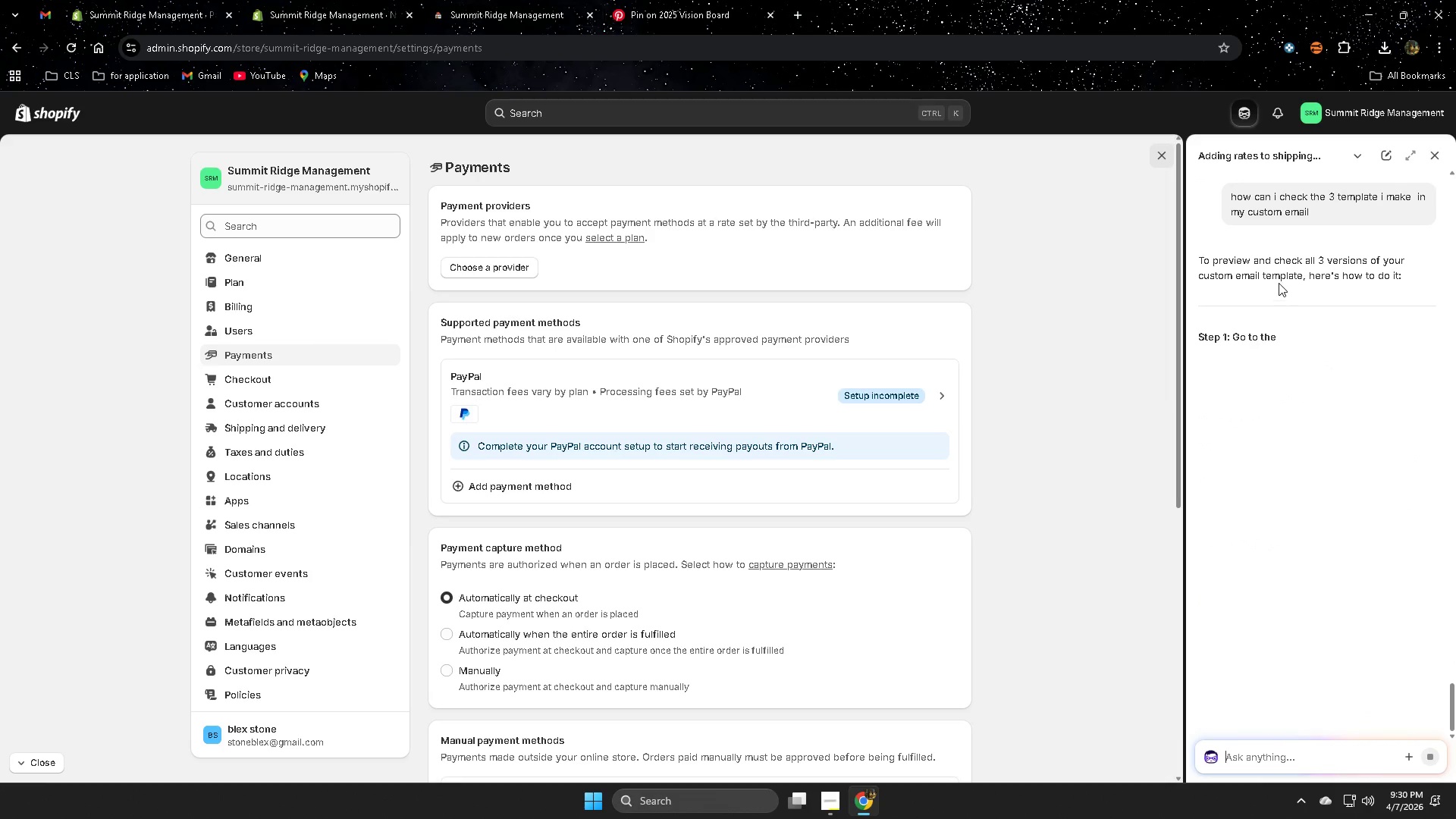 
mouse_move([1263, 416])
 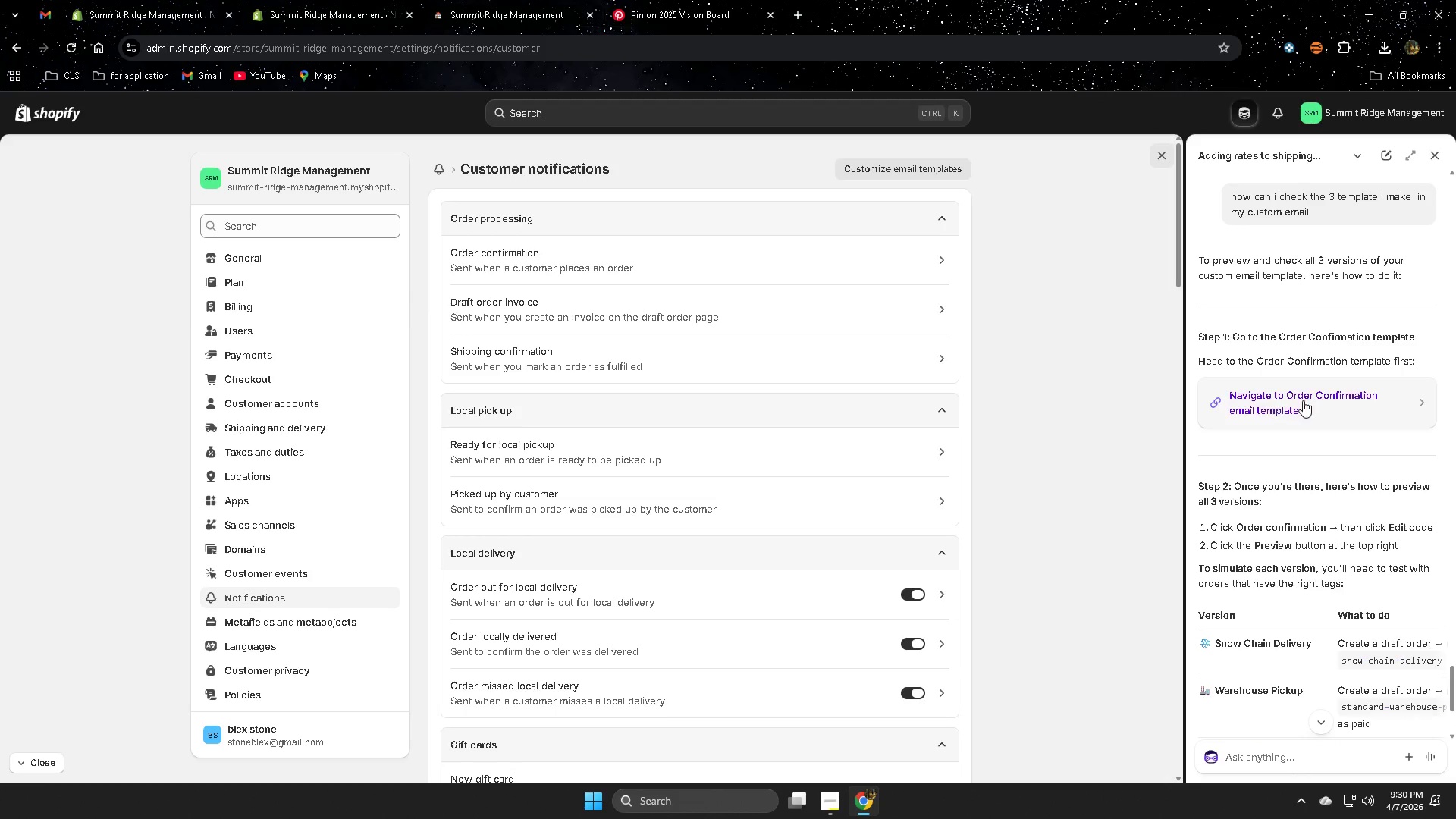 
wait(6.93)
 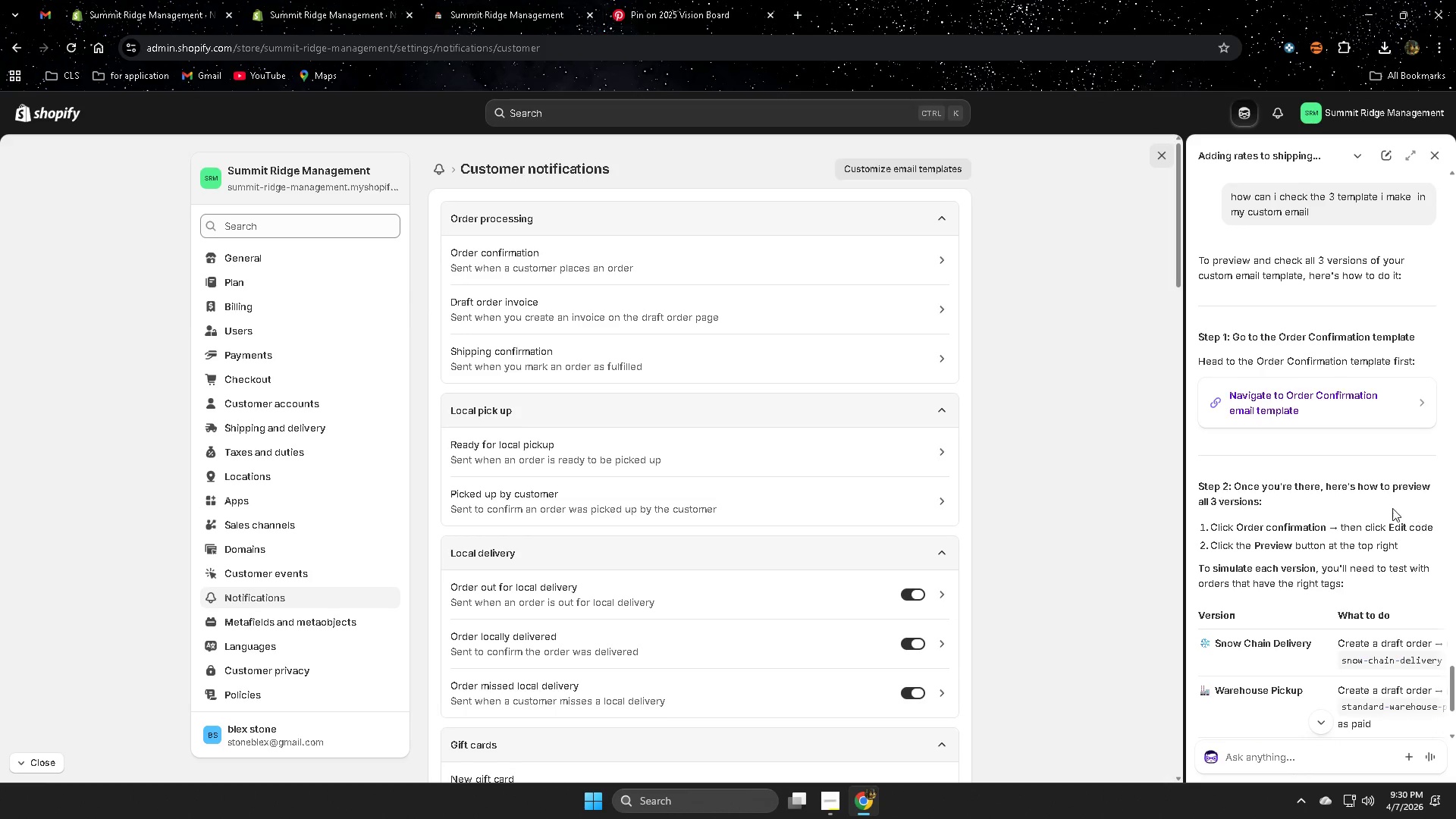 
left_click([744, 258])
 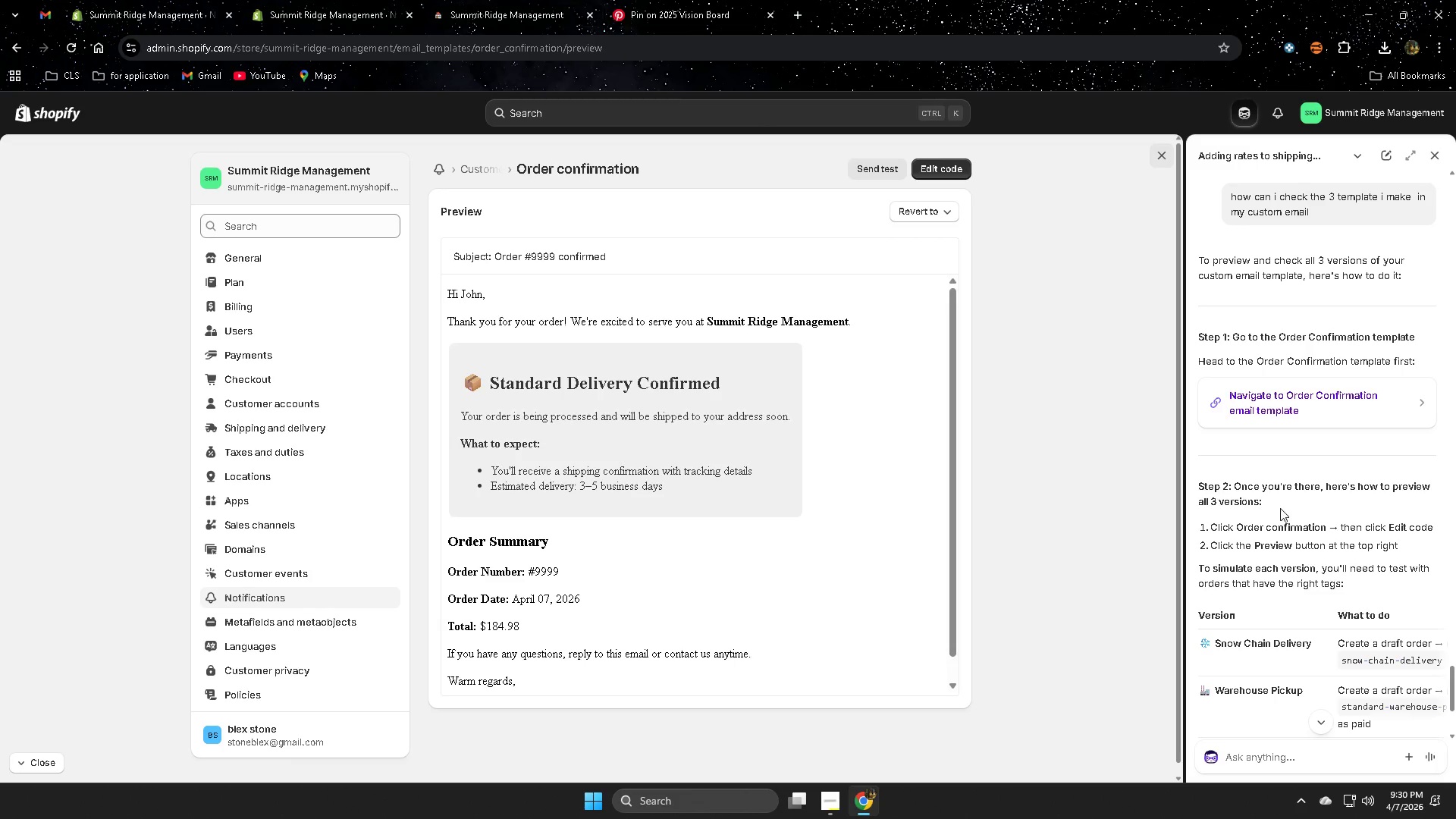 
wait(10.64)
 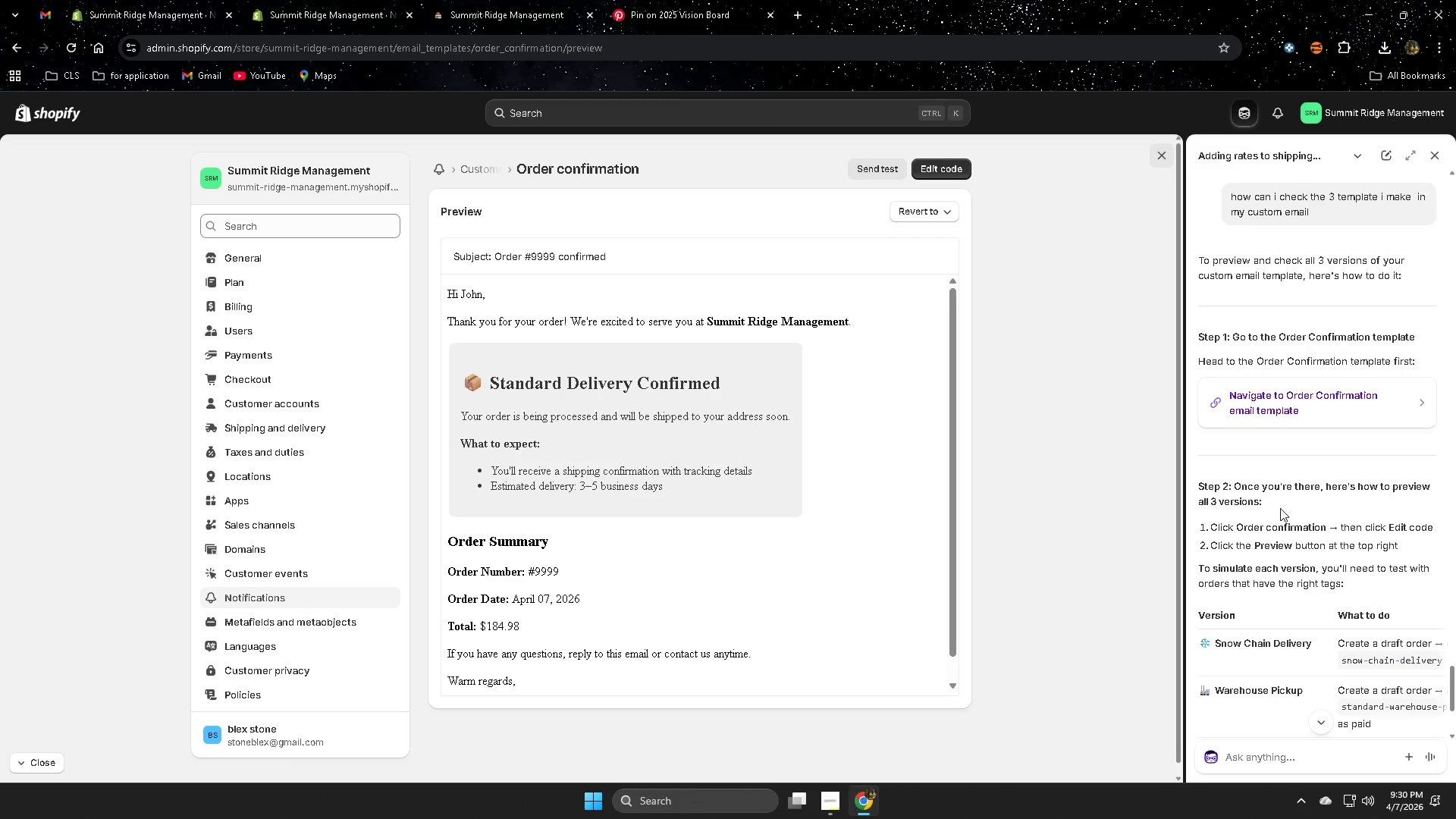 
scroll: coordinate [871, 507], scroll_direction: down, amount: 1.0
 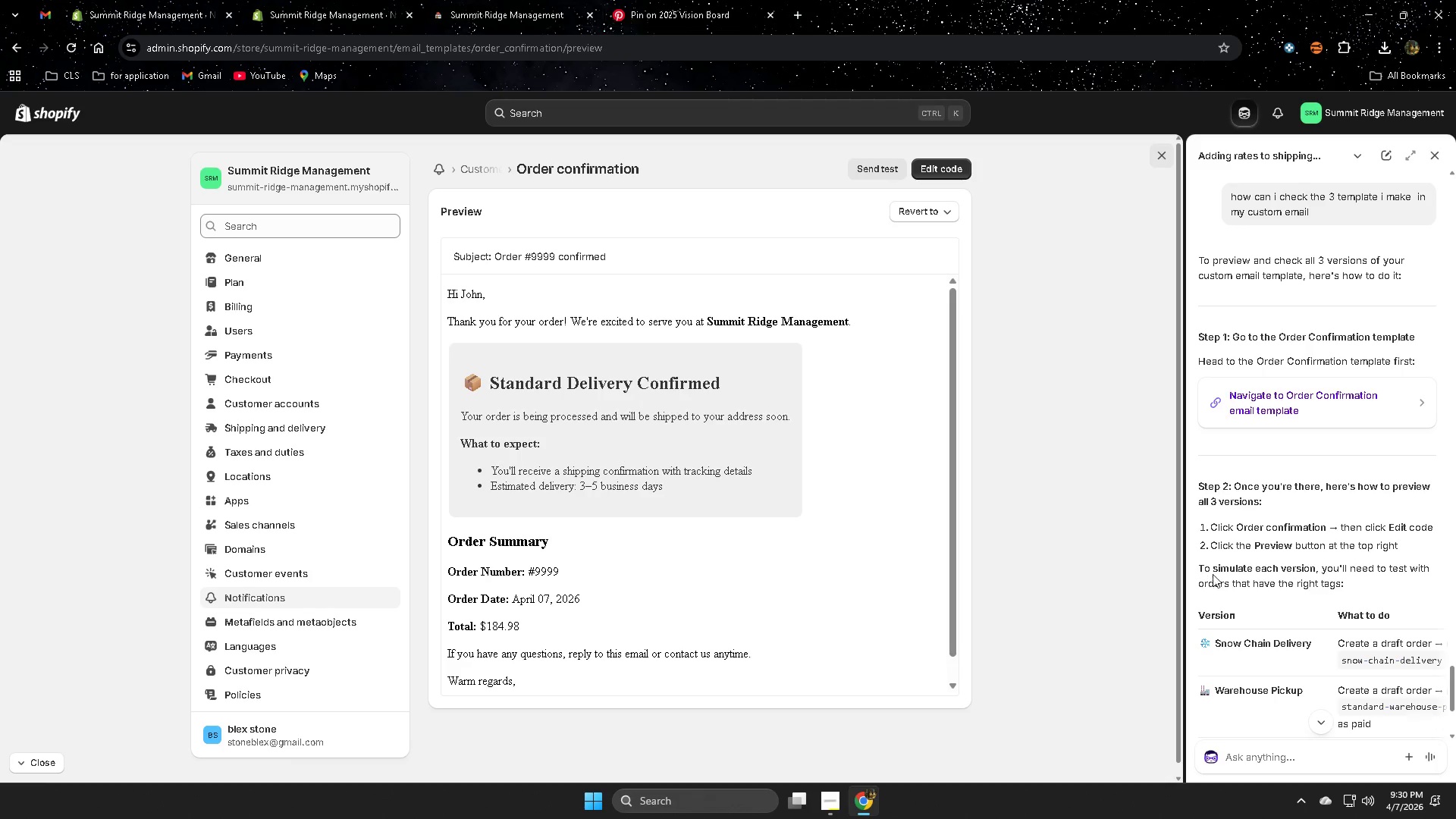 
wait(10.76)
 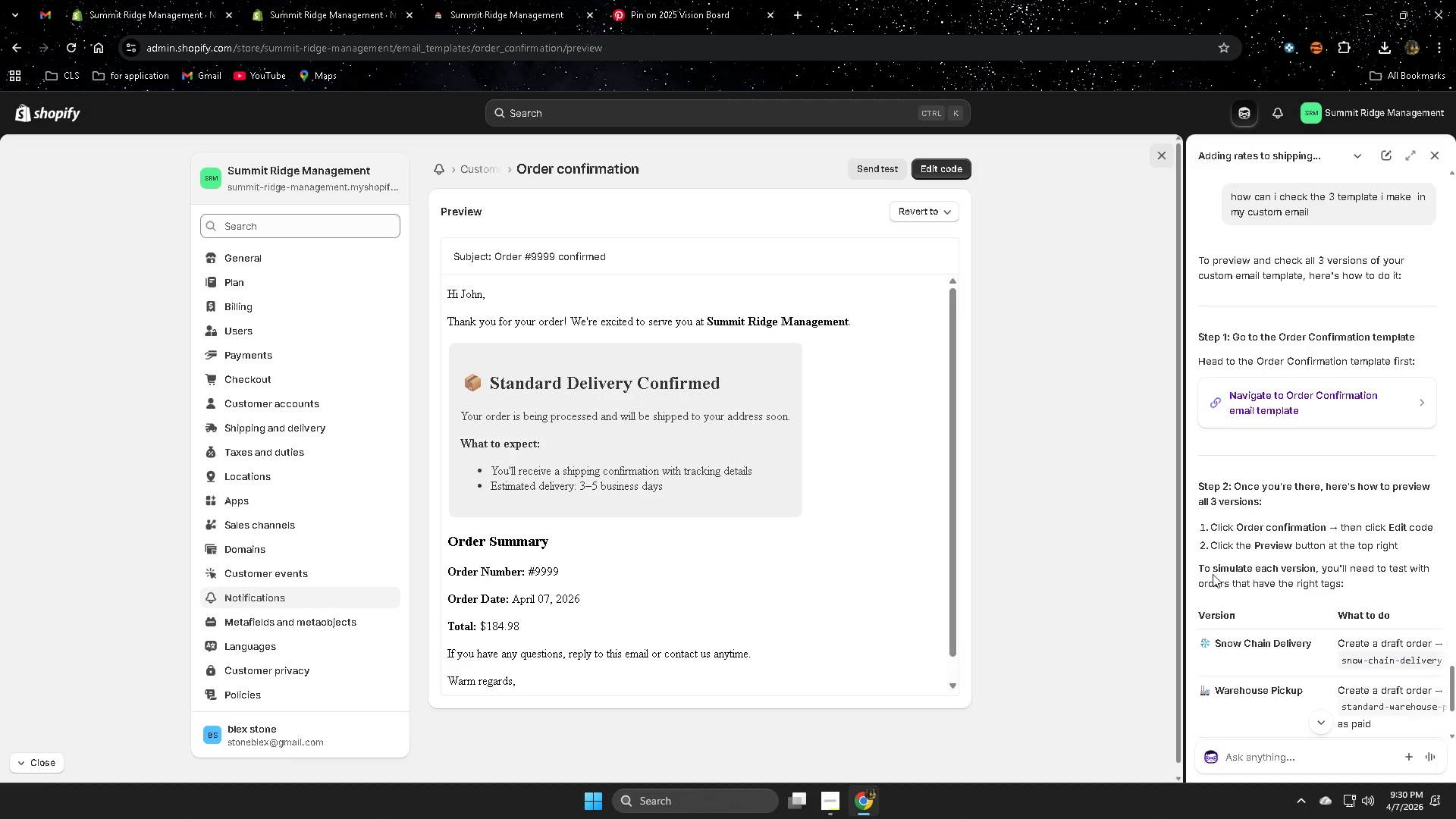 
left_click([935, 170])
 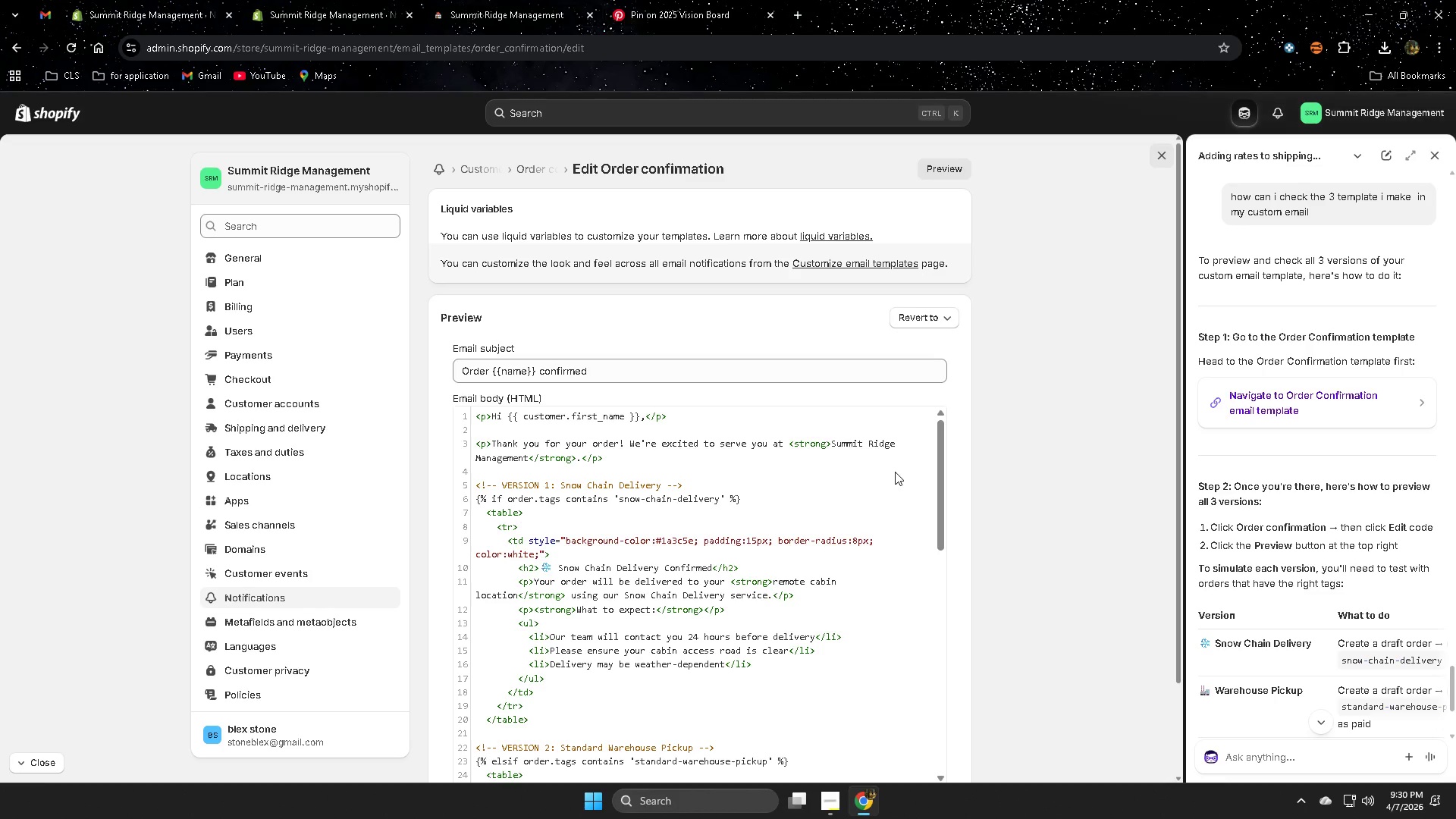 
scroll: coordinate [911, 507], scroll_direction: down, amount: 7.0
 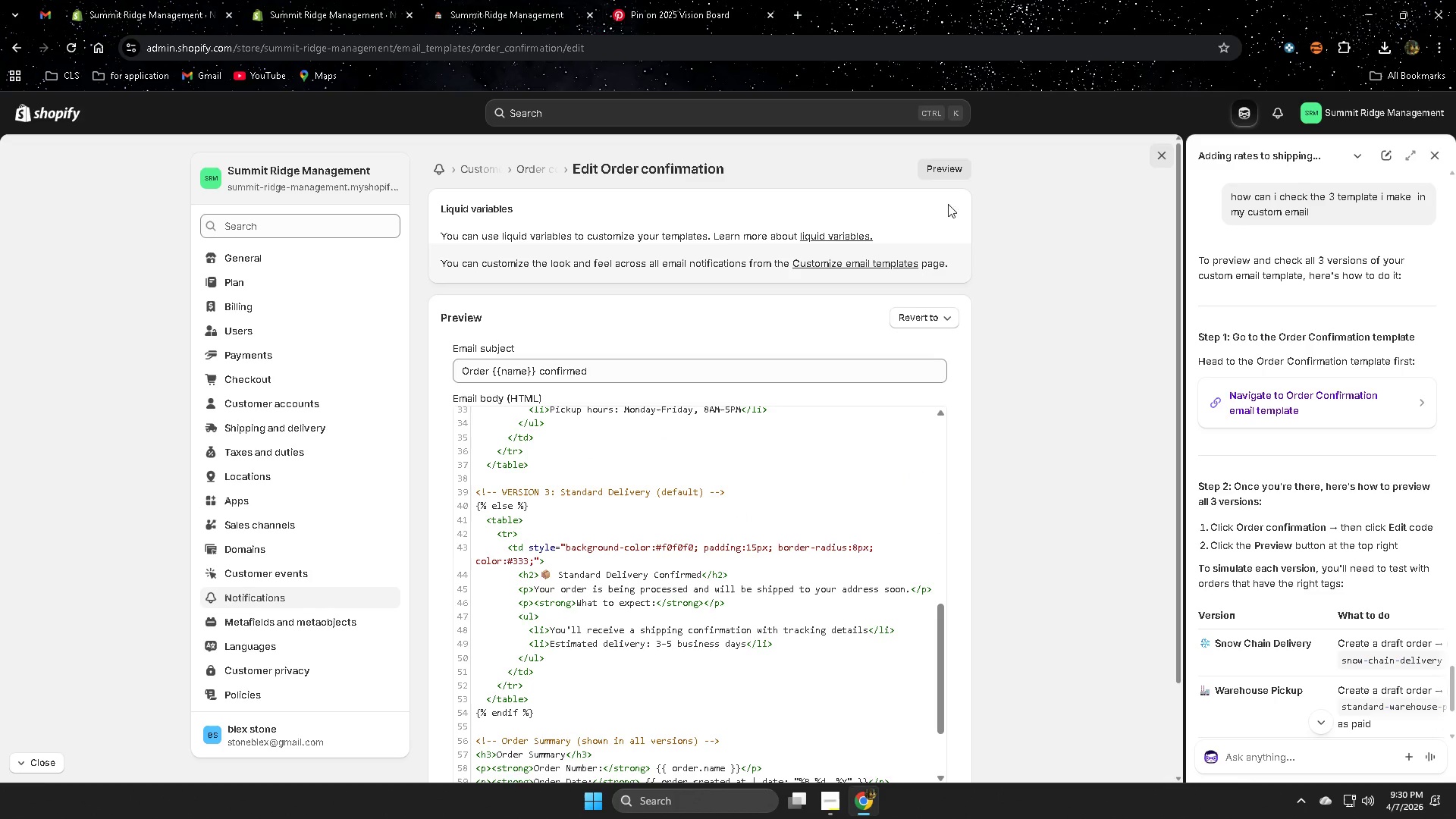 
left_click([946, 174])
 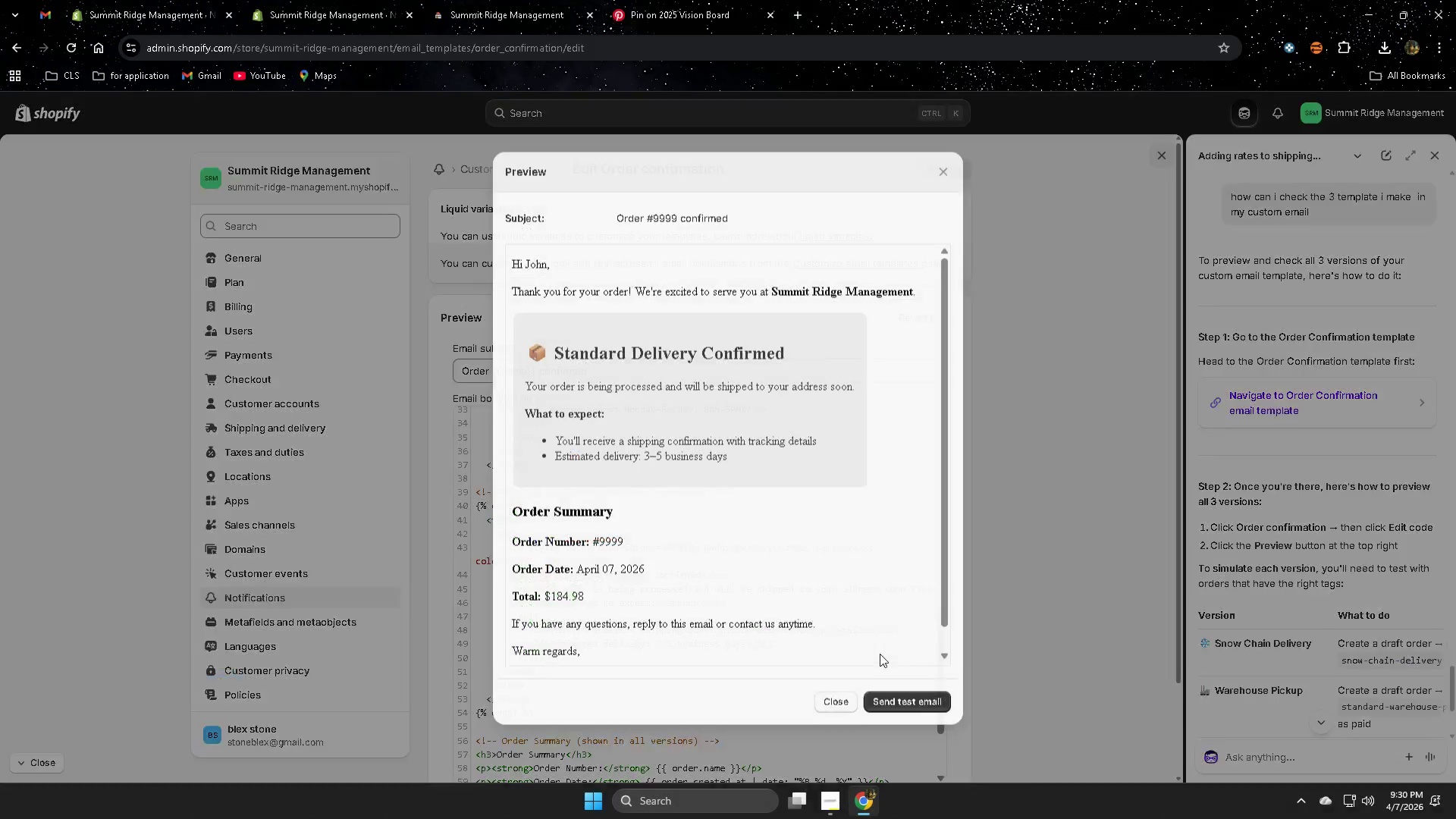 
scroll: coordinate [880, 654], scroll_direction: down, amount: 1.0
 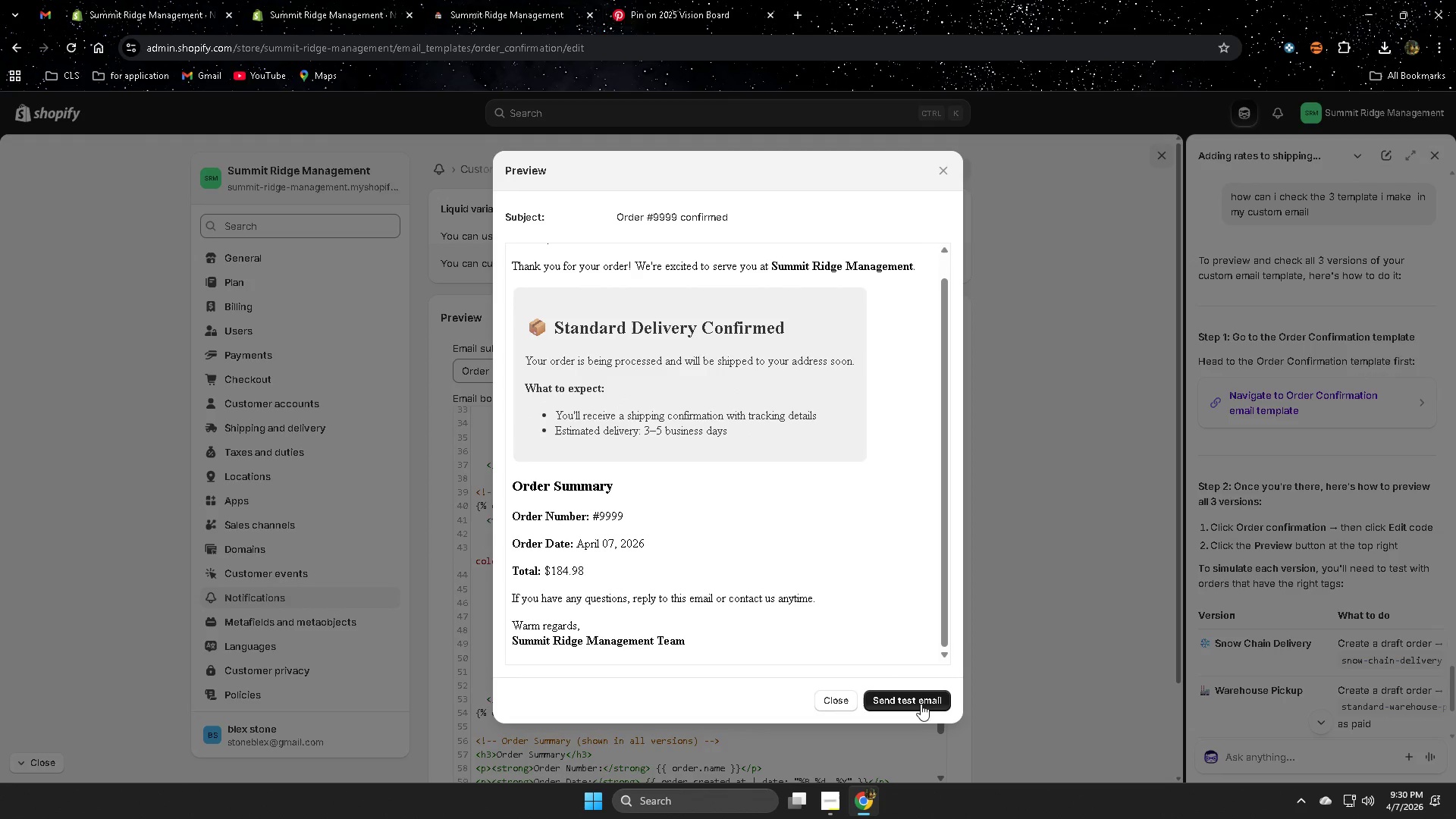 
left_click([919, 701])
 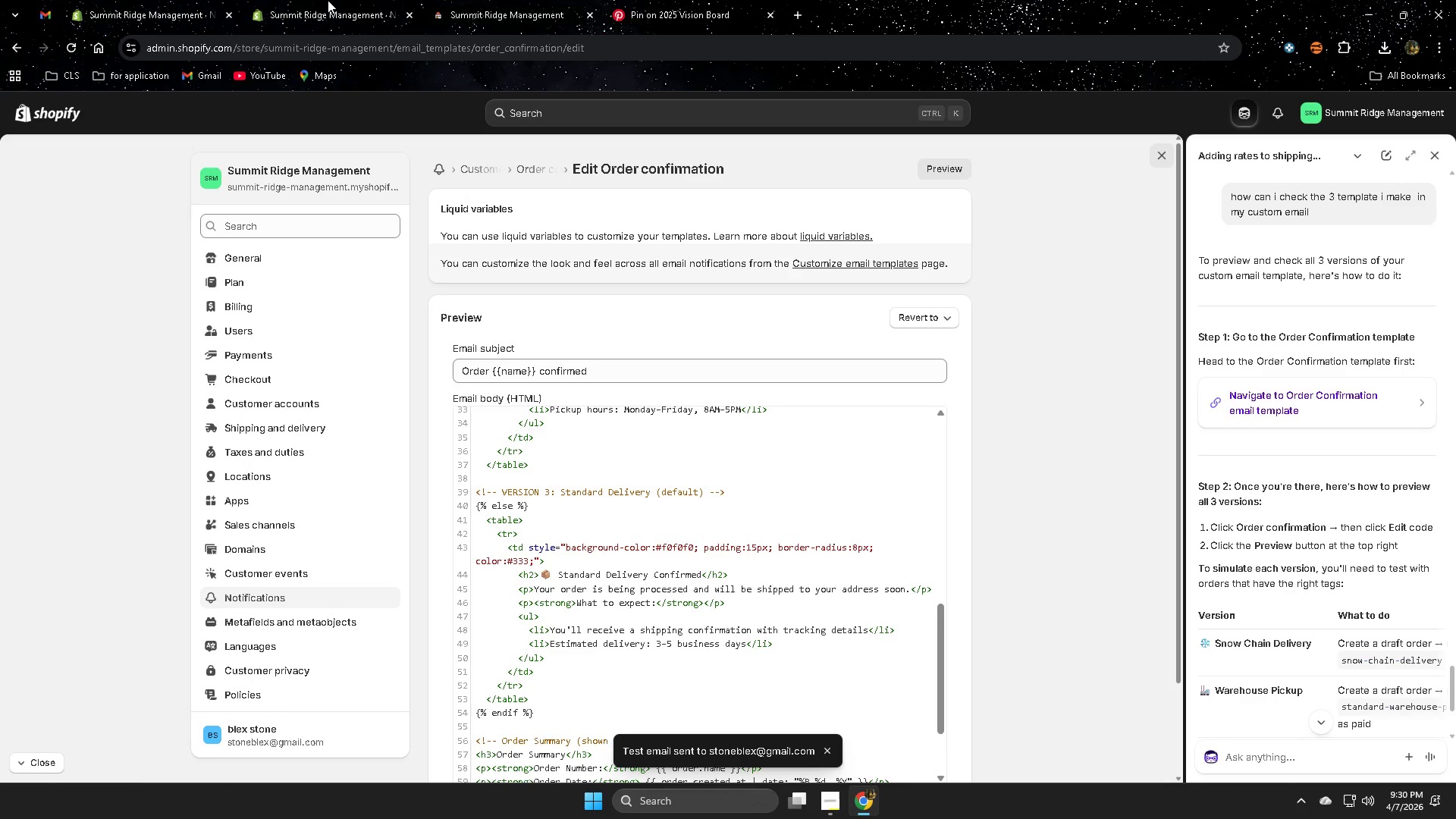 
left_click([46, 12])
 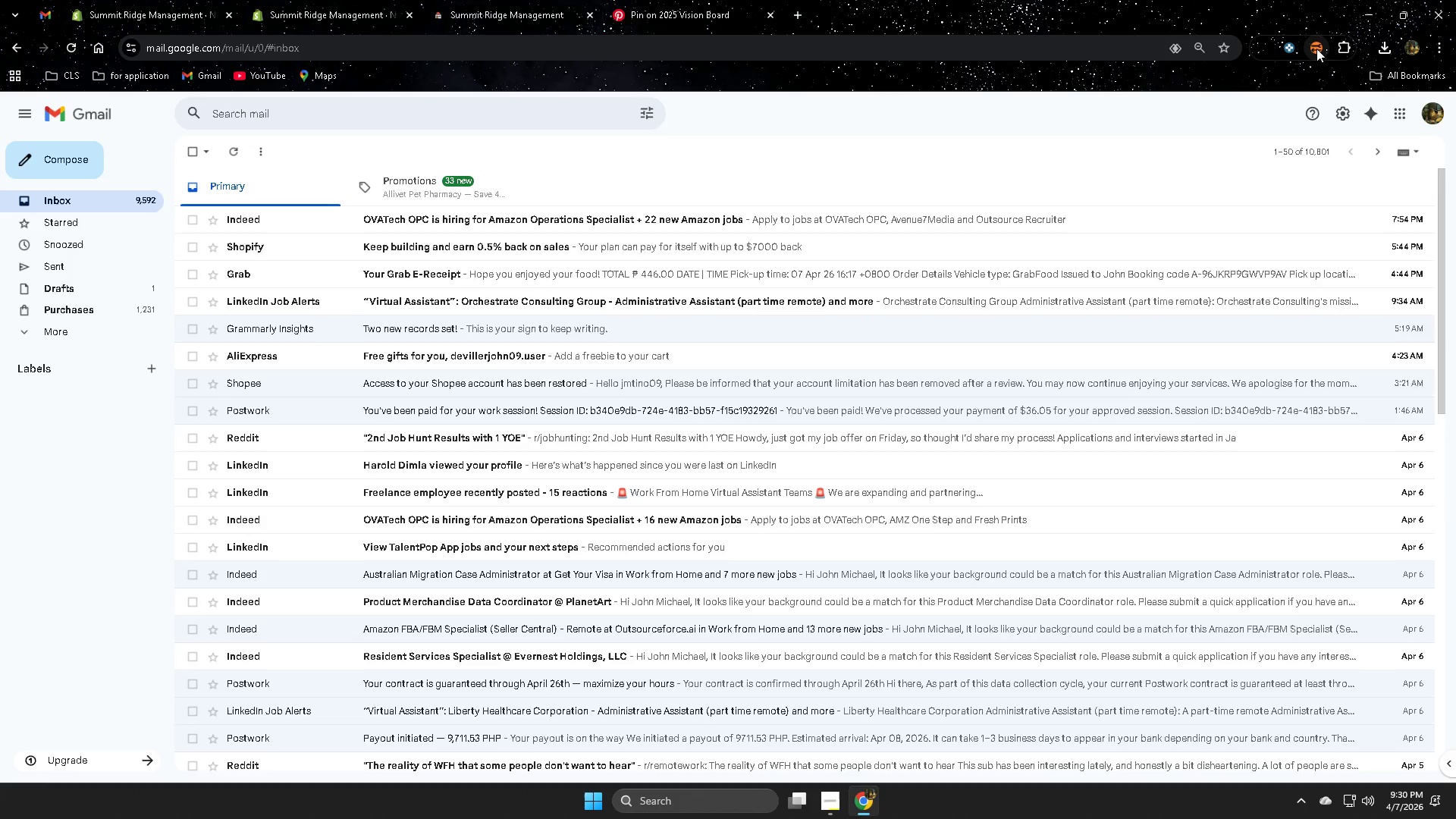 
left_click([1442, 113])
 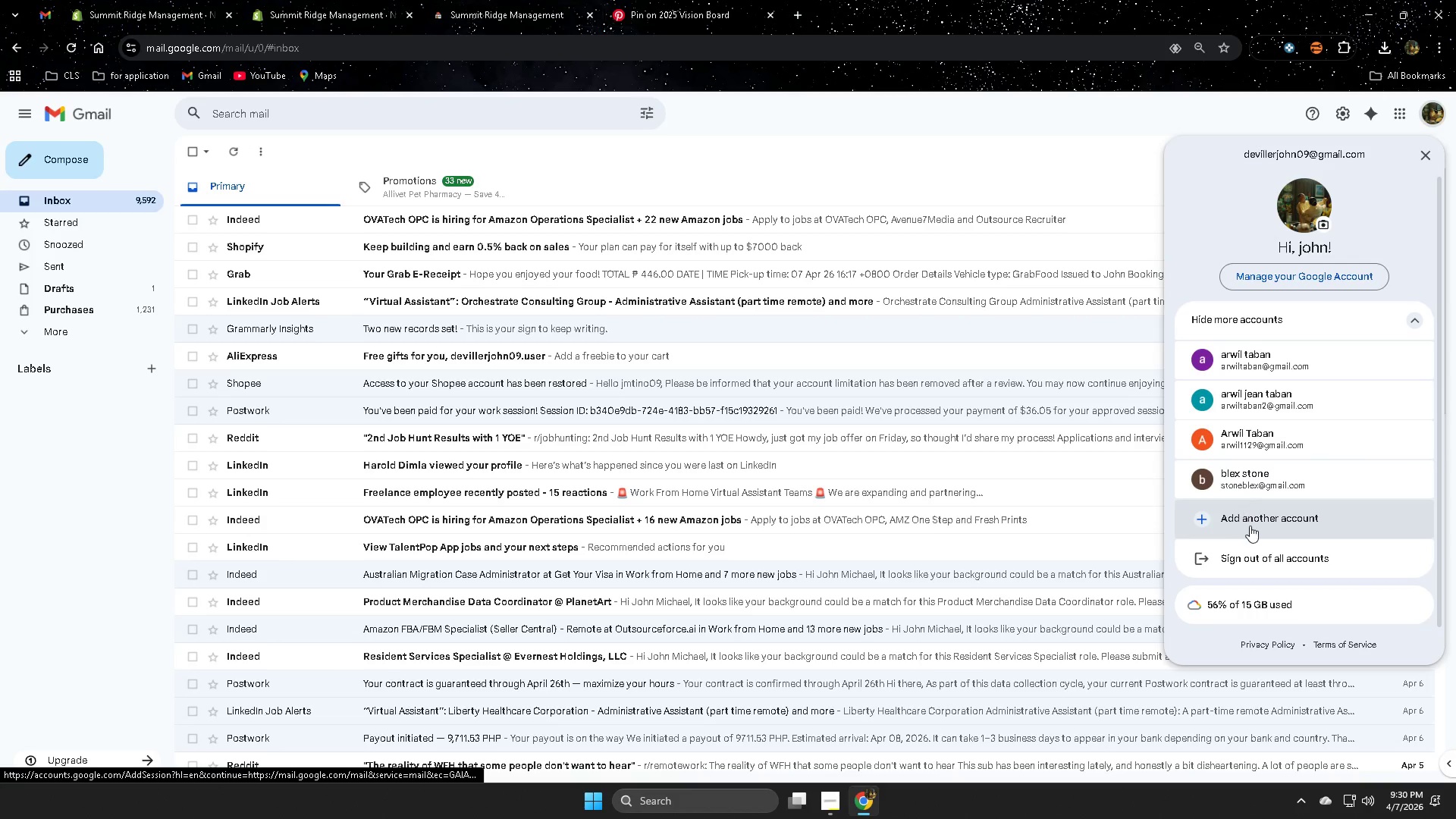 
left_click([1257, 491])
 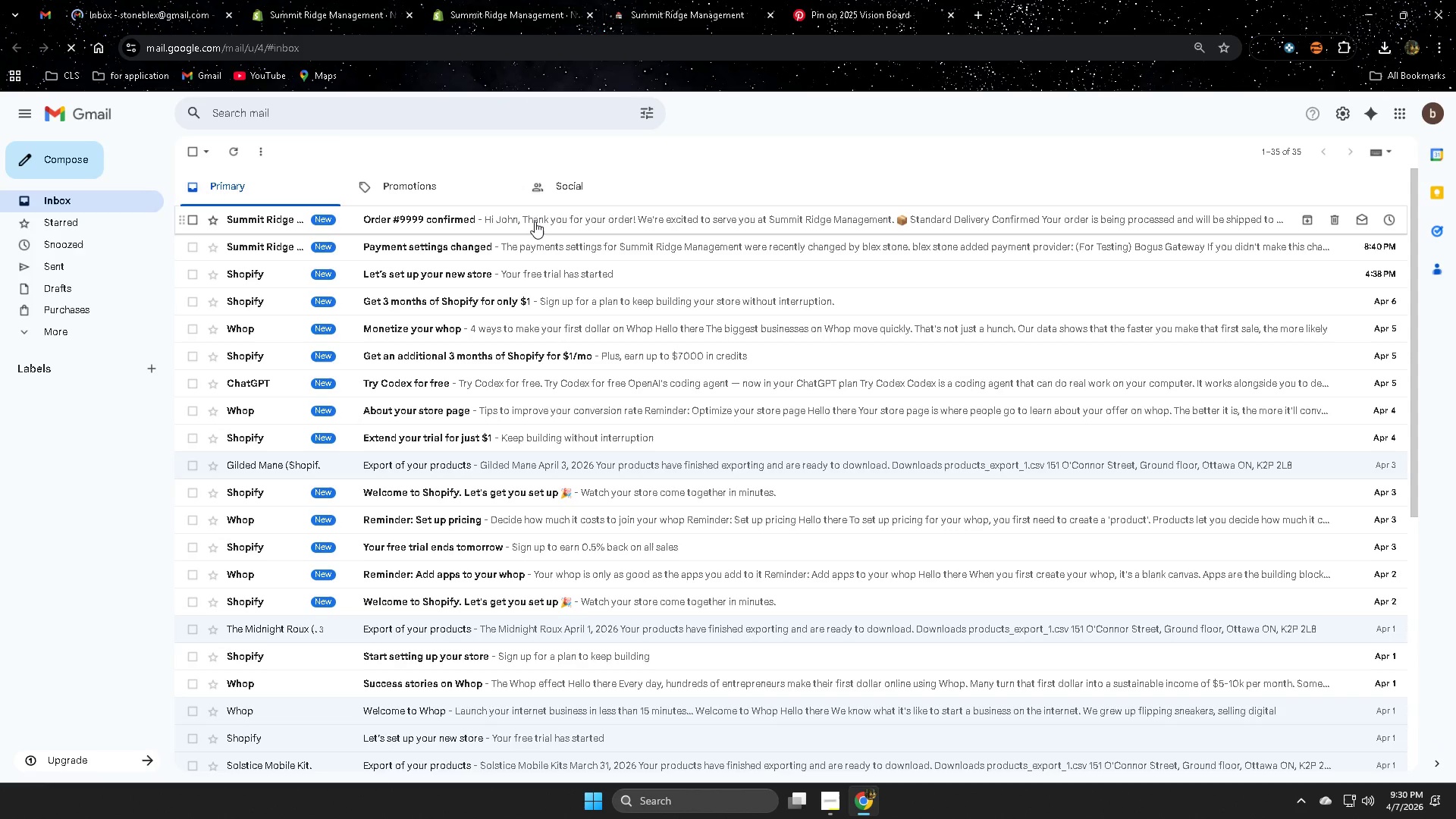 
left_click([535, 221])
 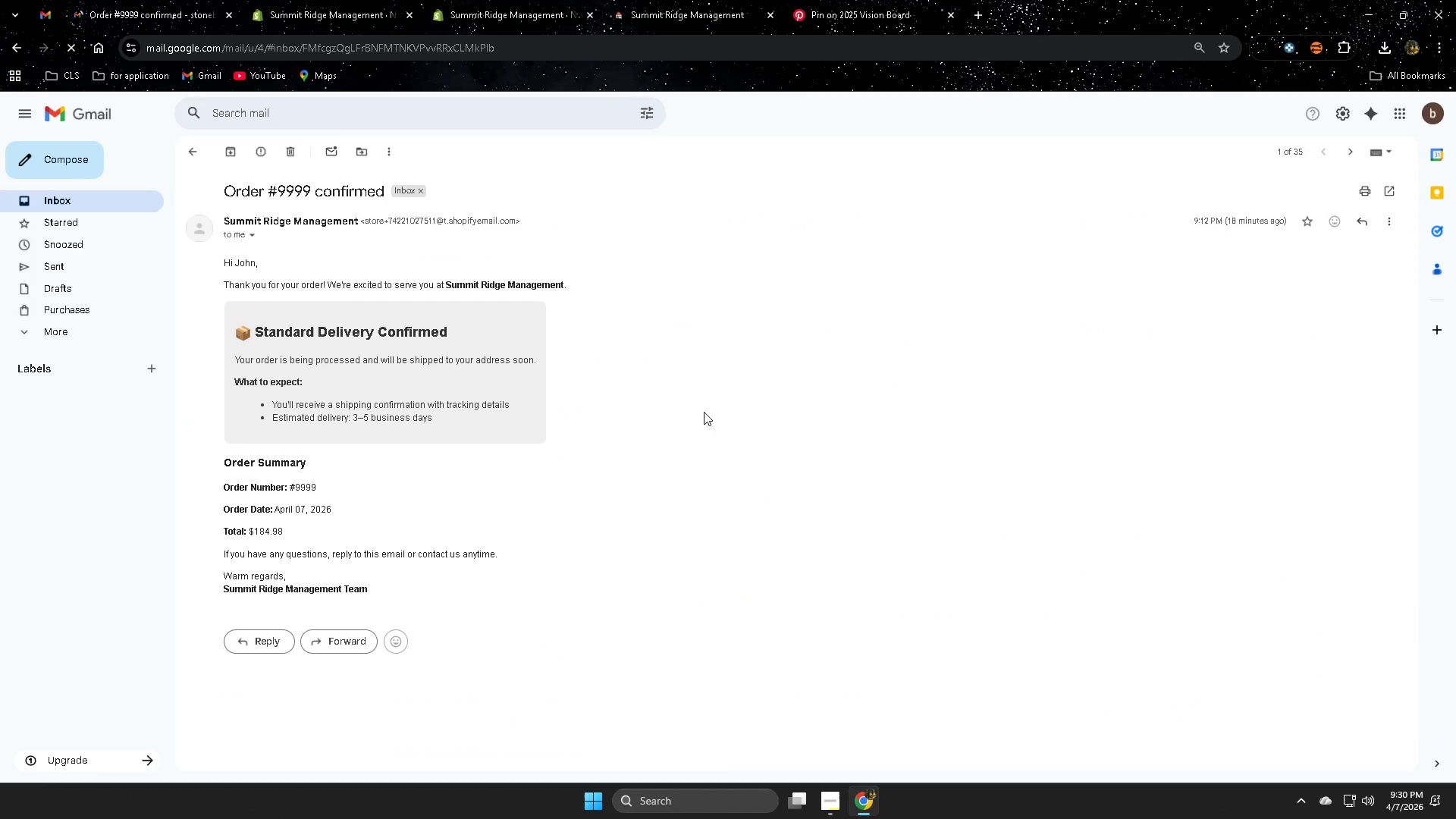 
scroll: coordinate [453, 476], scroll_direction: down, amount: 1.0
 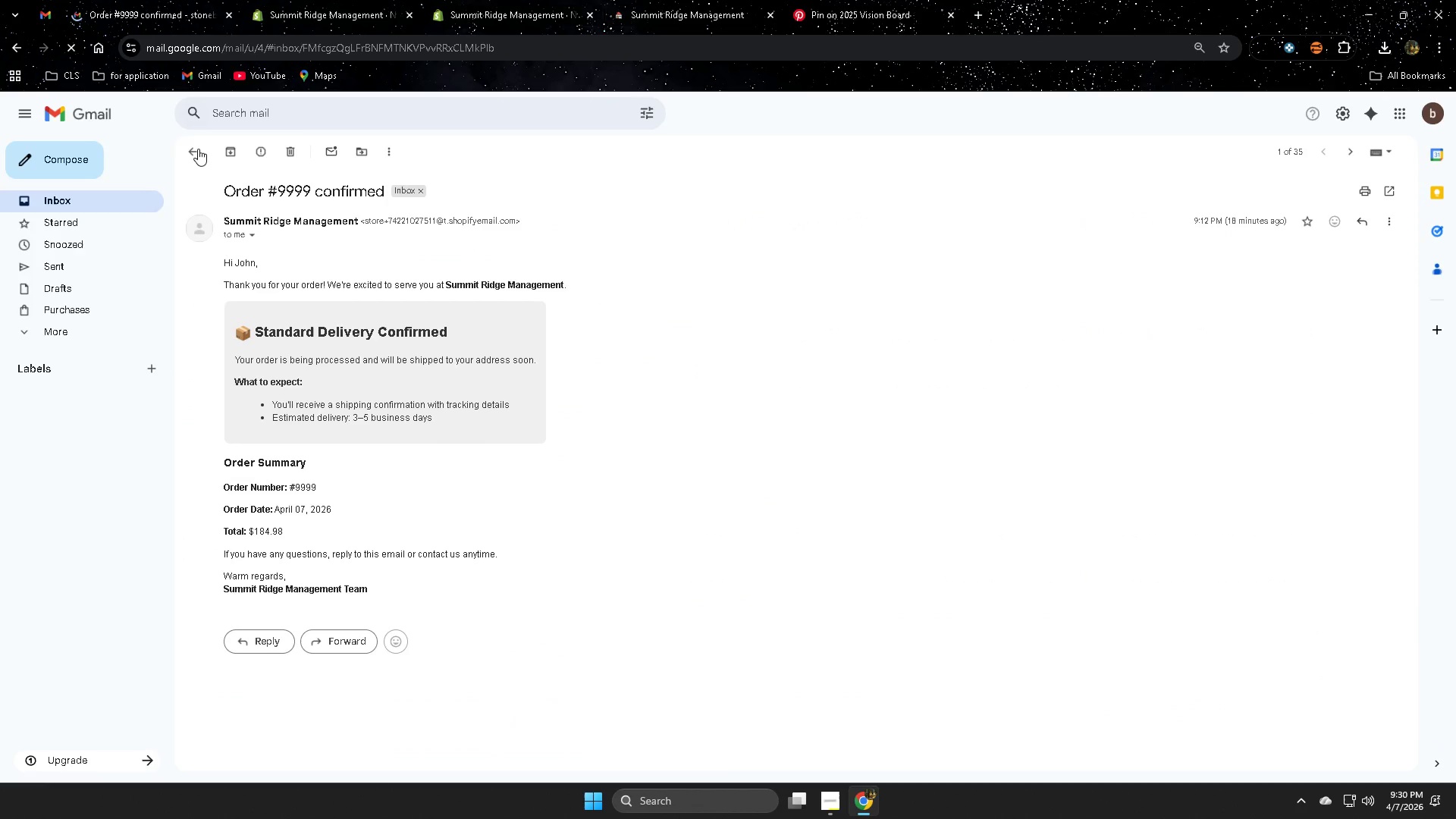 
left_click([190, 146])
 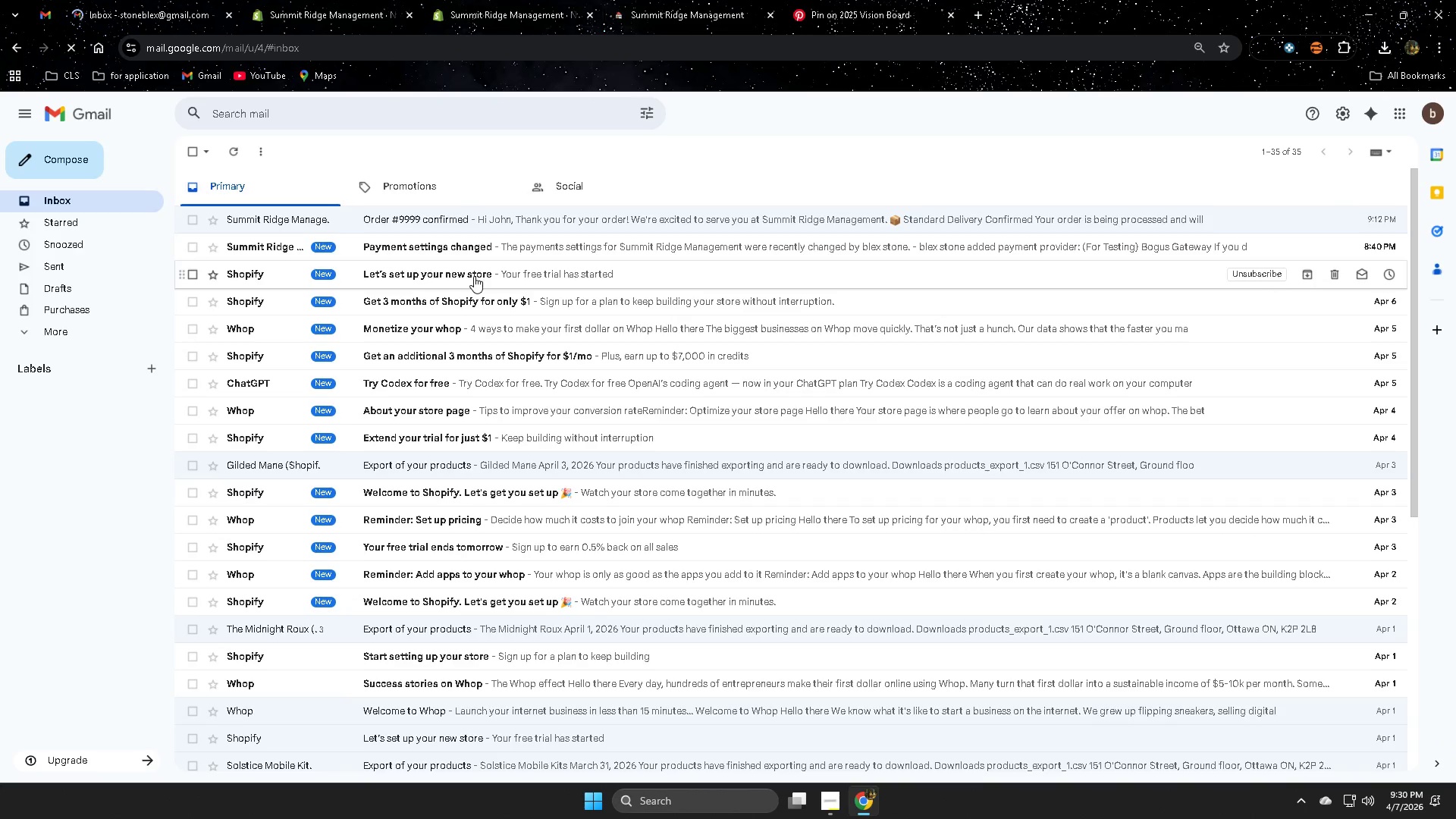 
left_click([480, 246])
 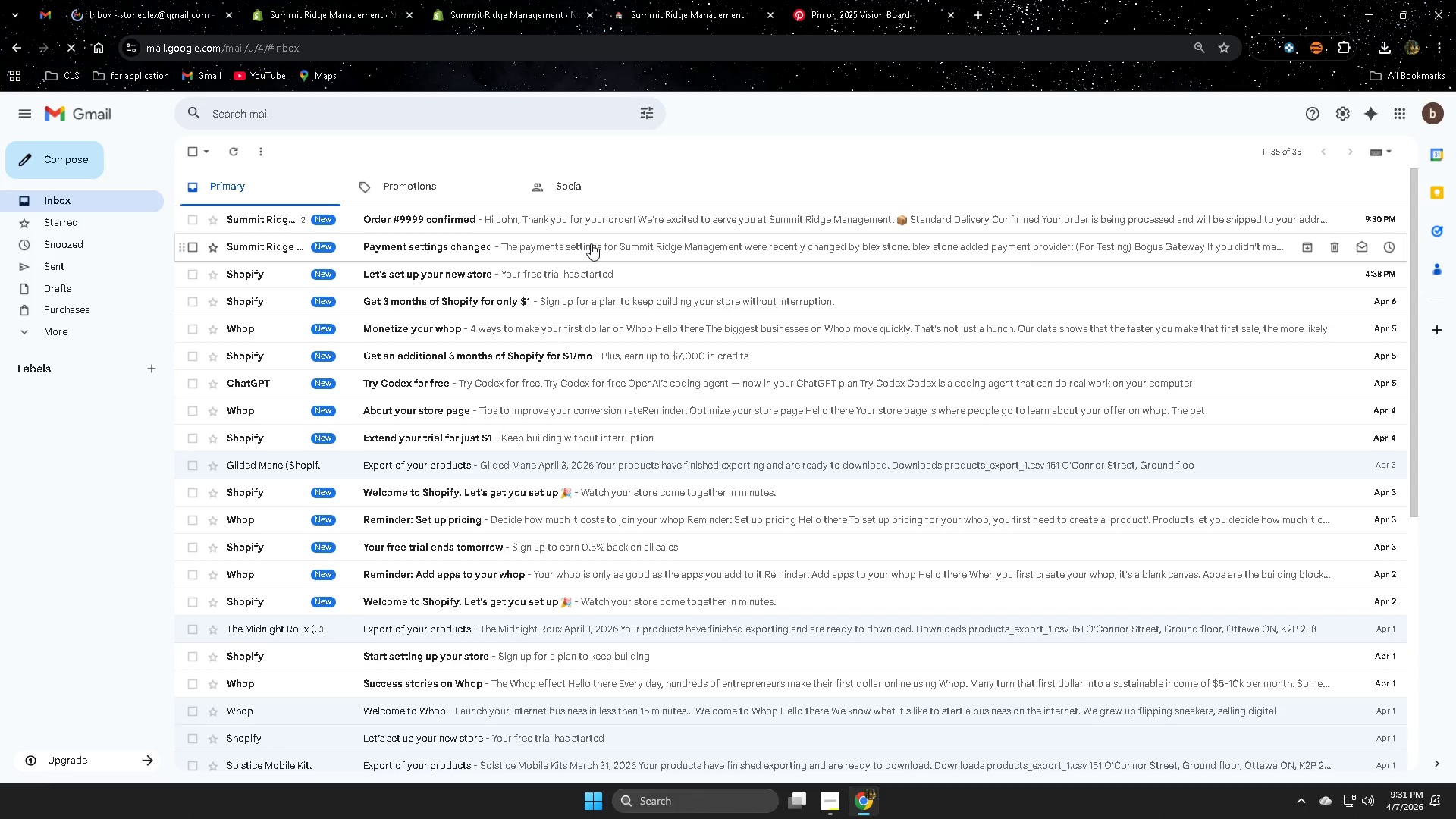 
left_click([574, 216])
 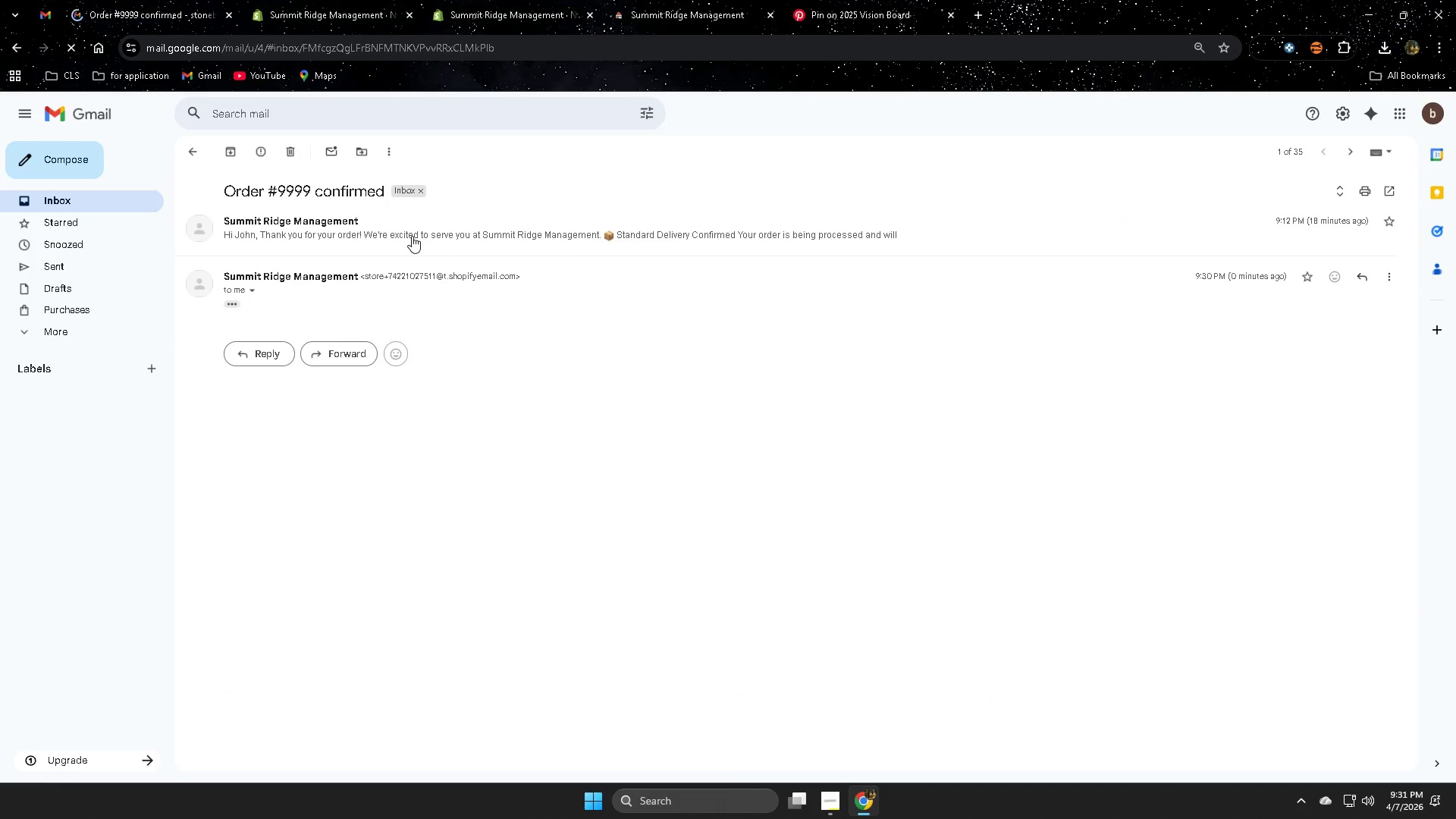 
left_click([474, 239])
 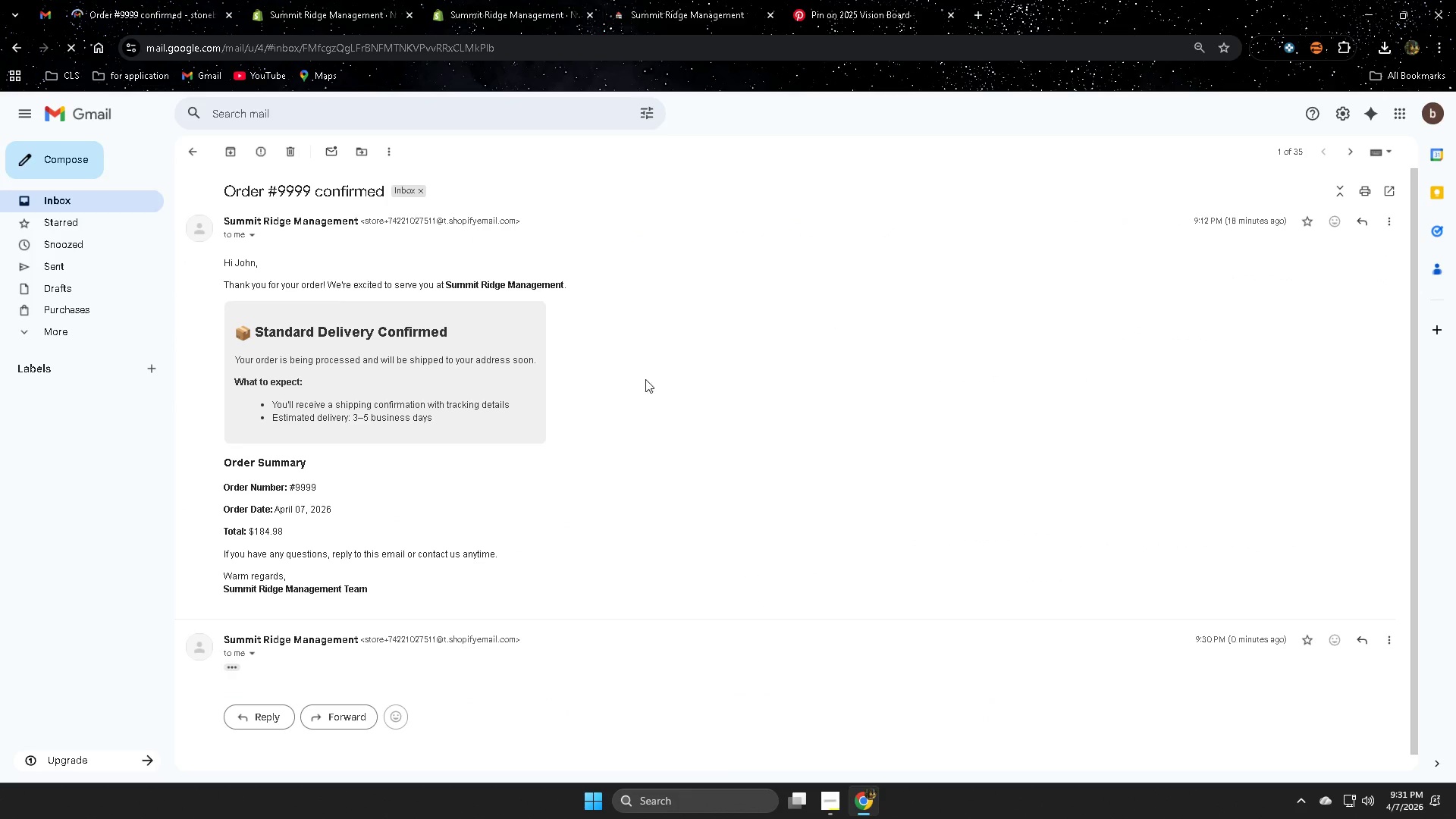 
scroll: coordinate [477, 423], scroll_direction: none, amount: 0.0
 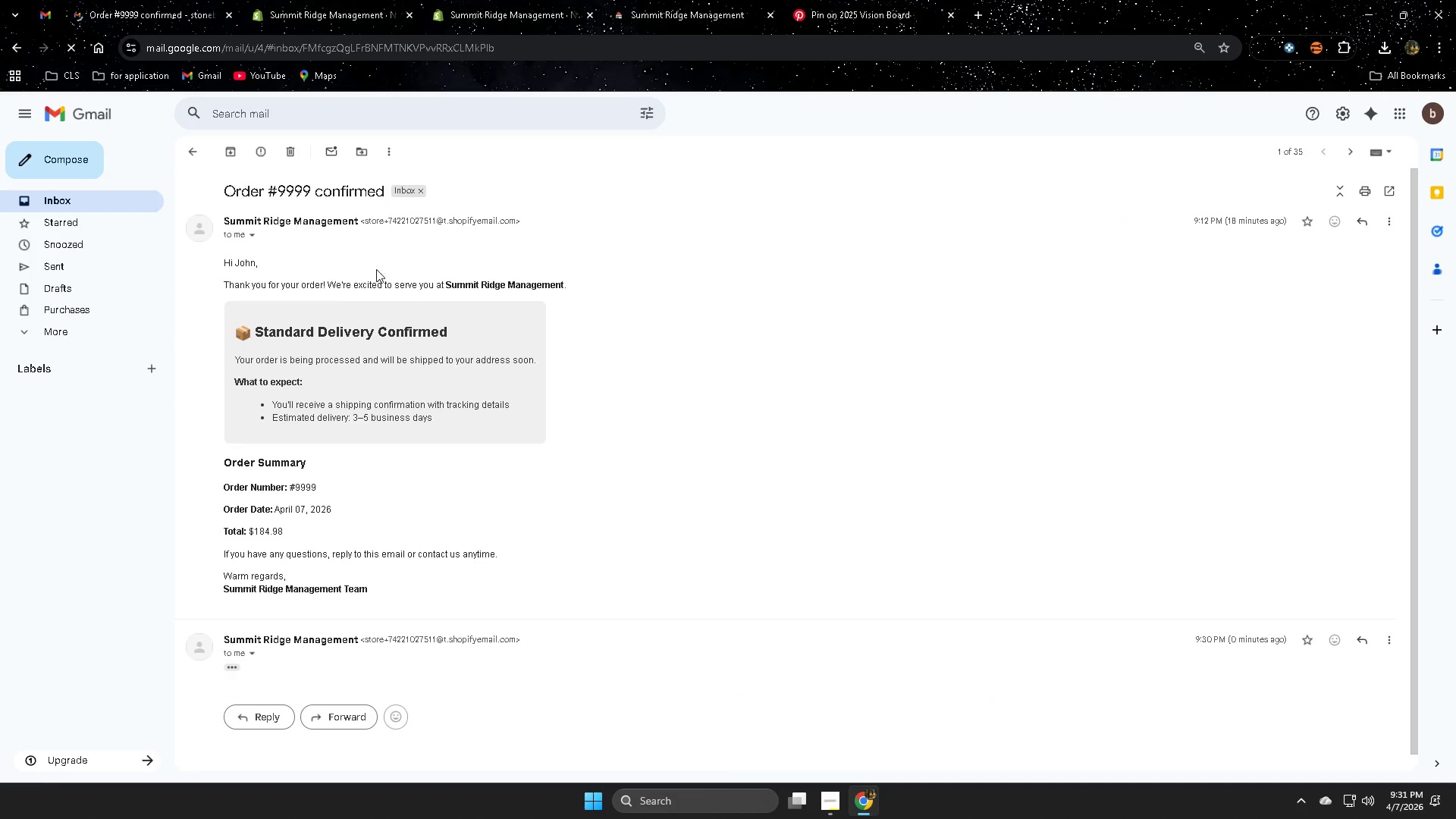 
scroll: coordinate [315, 560], scroll_direction: down, amount: 2.0
 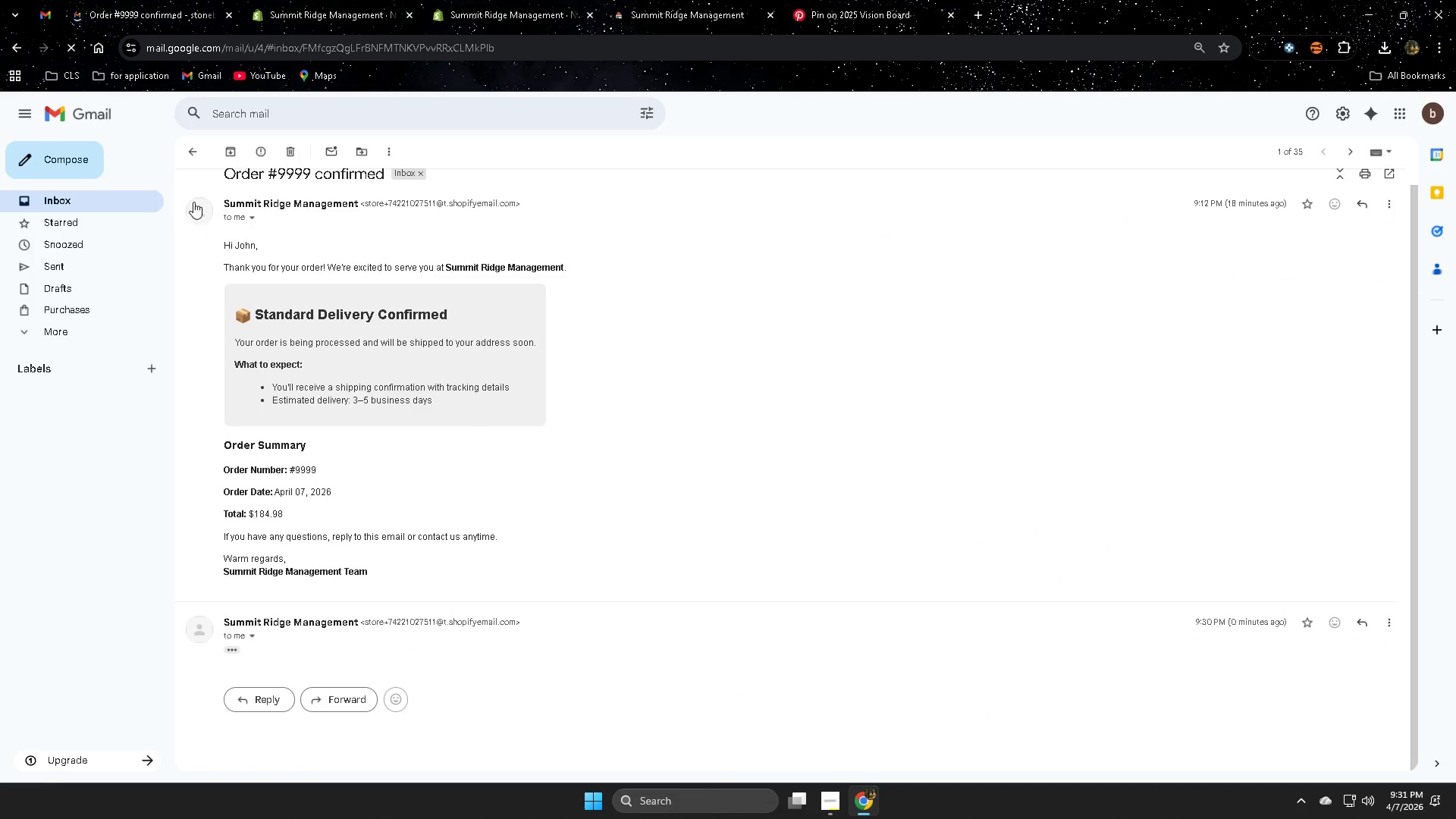 
left_click([184, 145])
 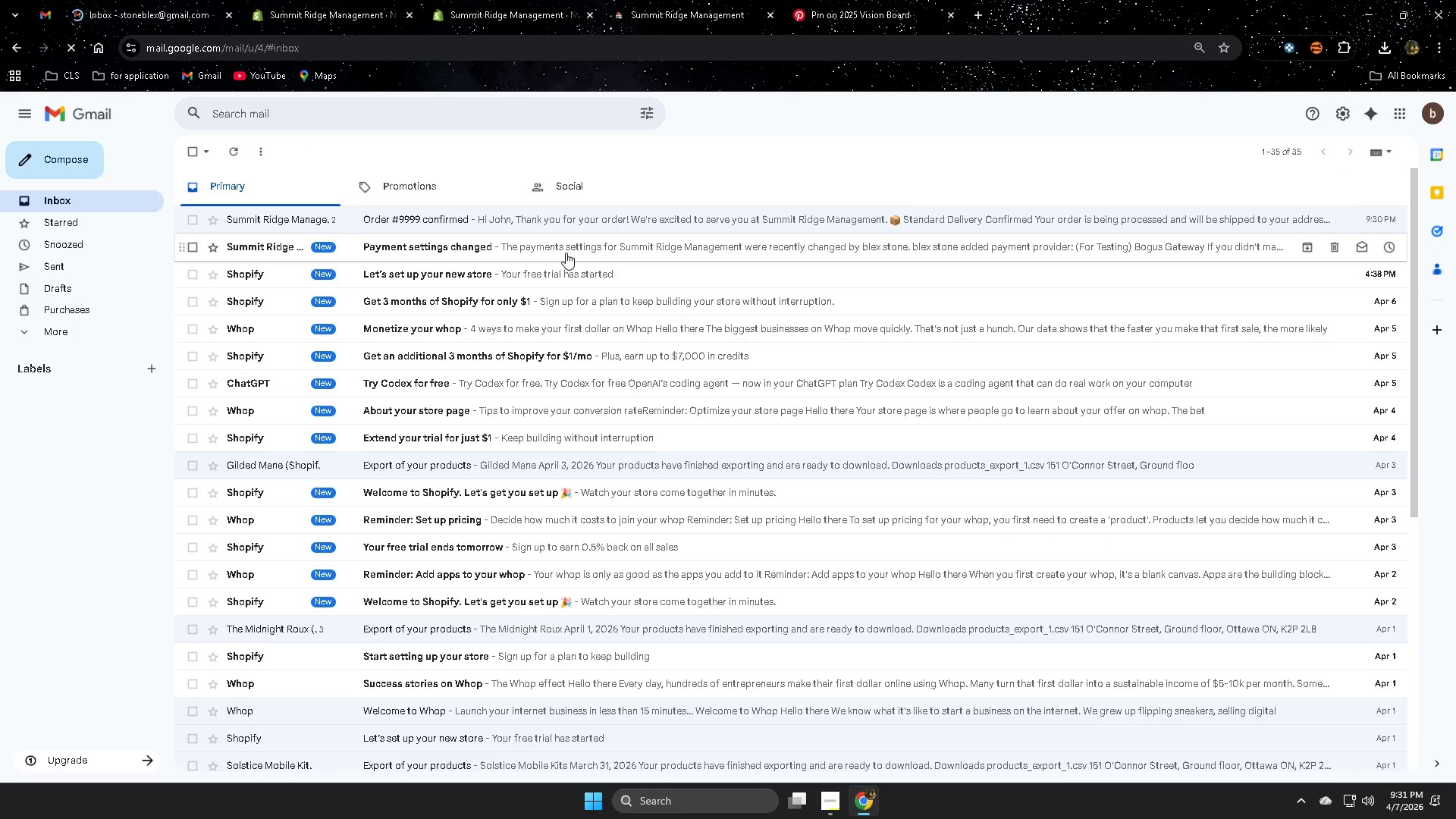 
left_click([566, 253])
 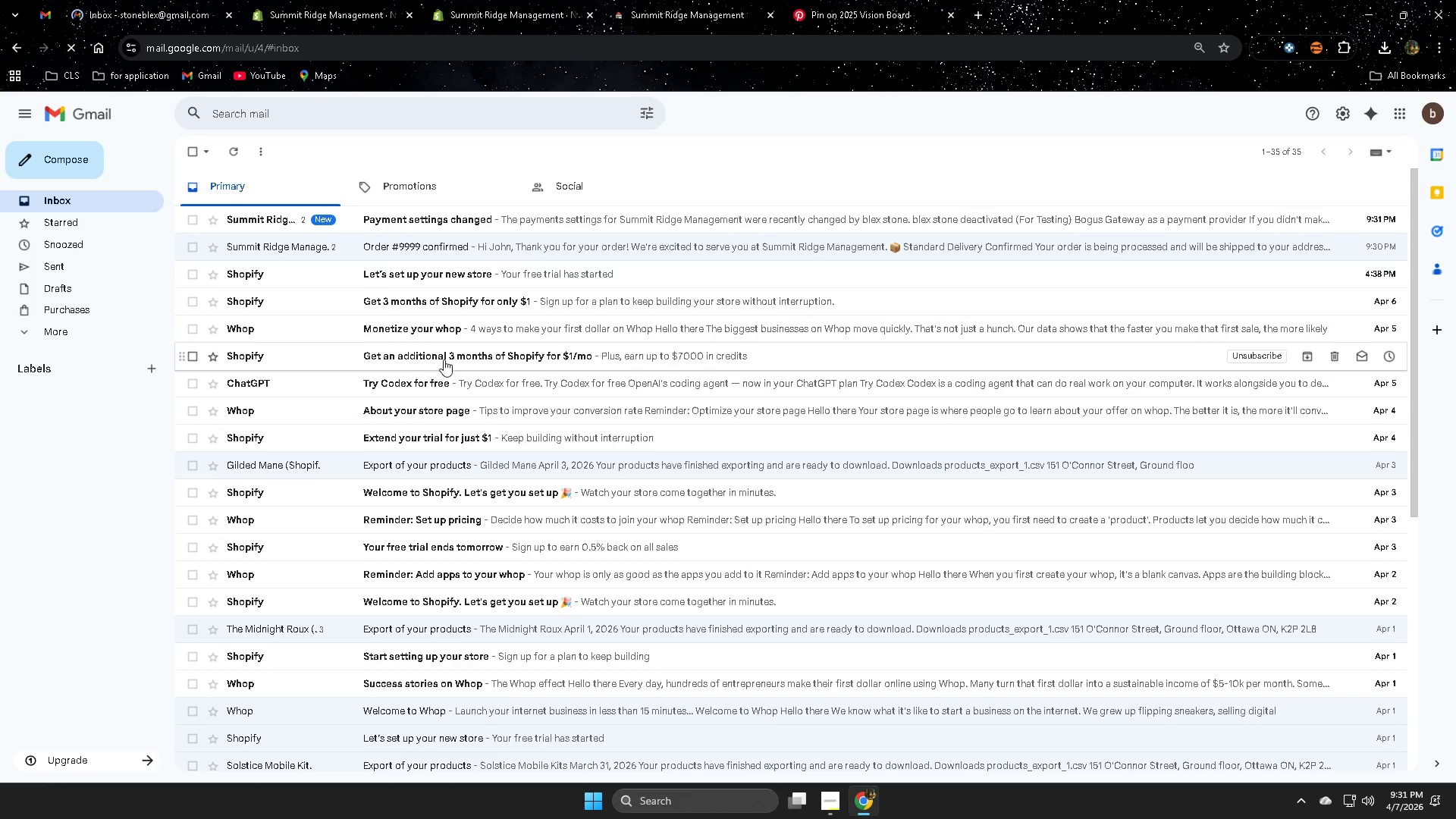 
scroll: coordinate [576, 518], scroll_direction: down, amount: 1.0
 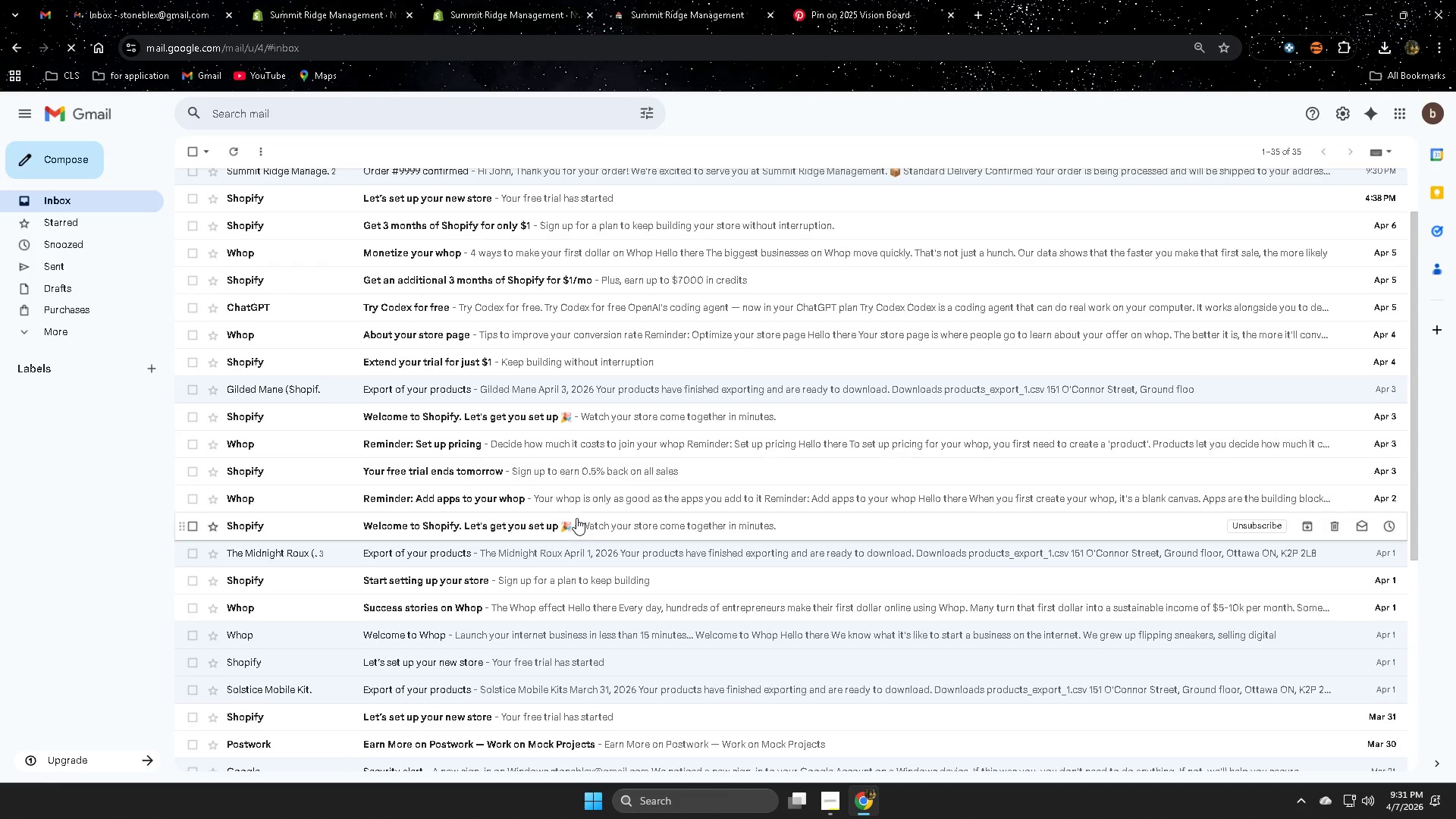 
scroll: coordinate [576, 518], scroll_direction: up, amount: 3.0
 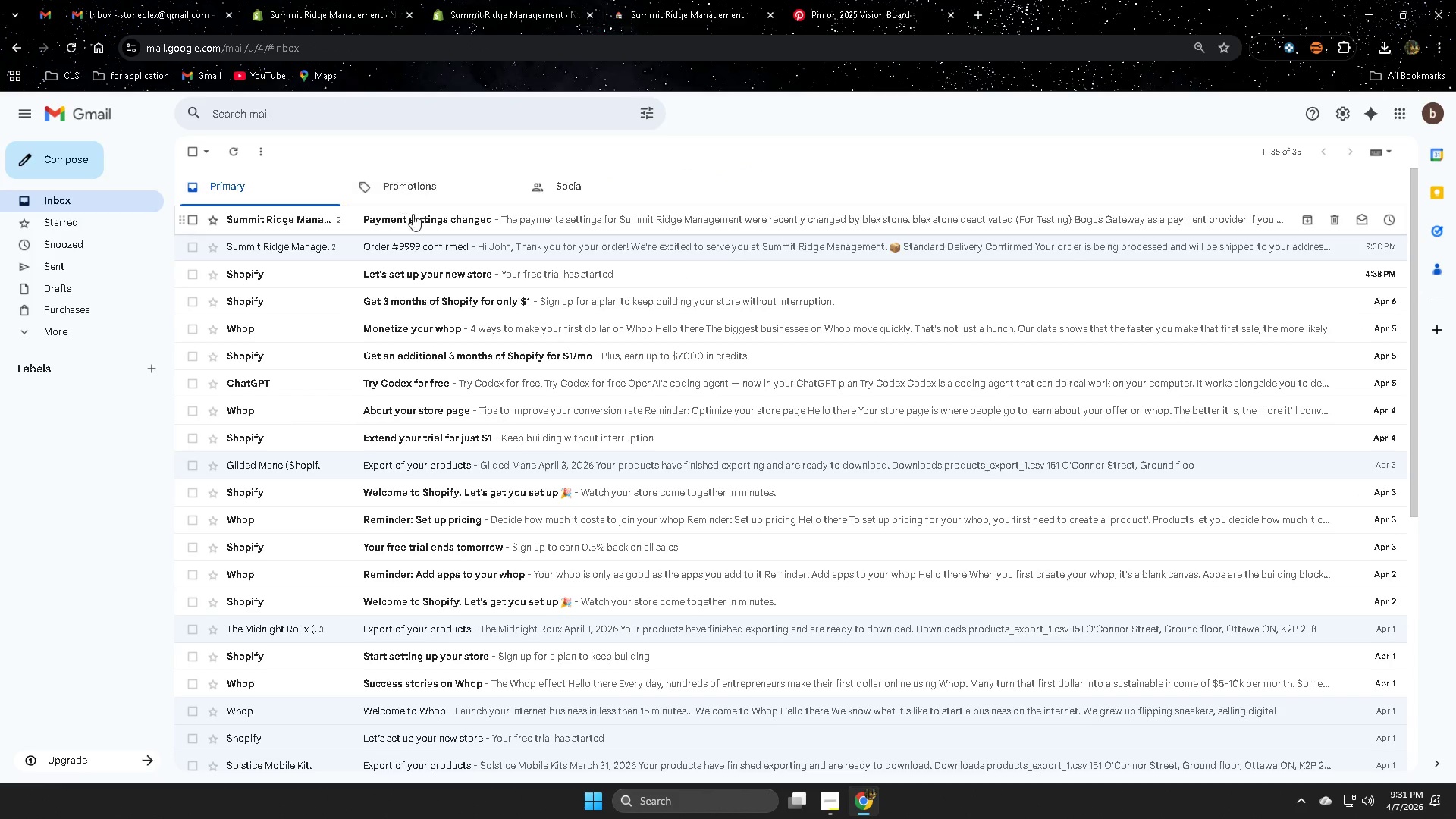 
left_click([413, 214])
 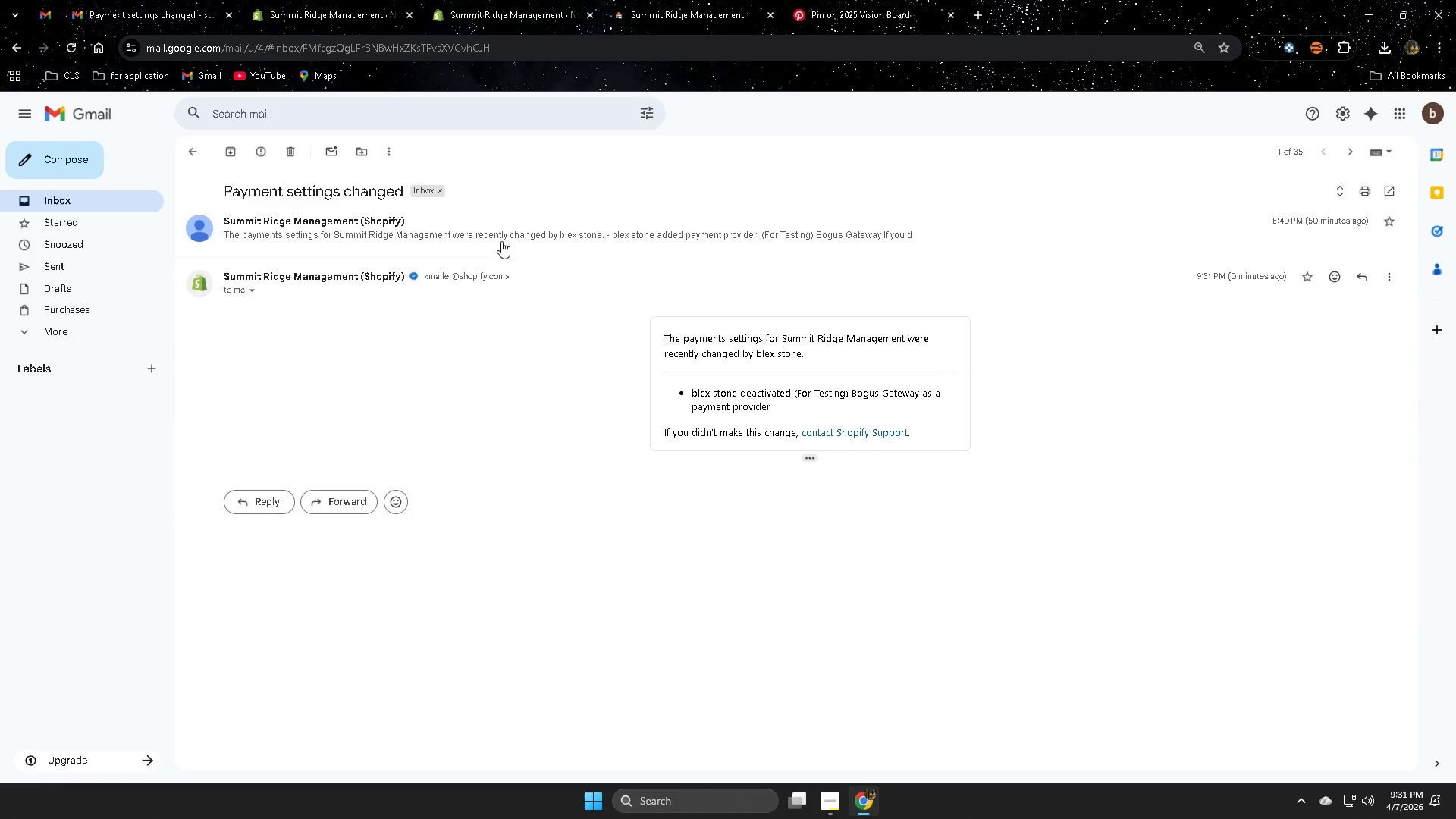 
left_click([501, 241])
 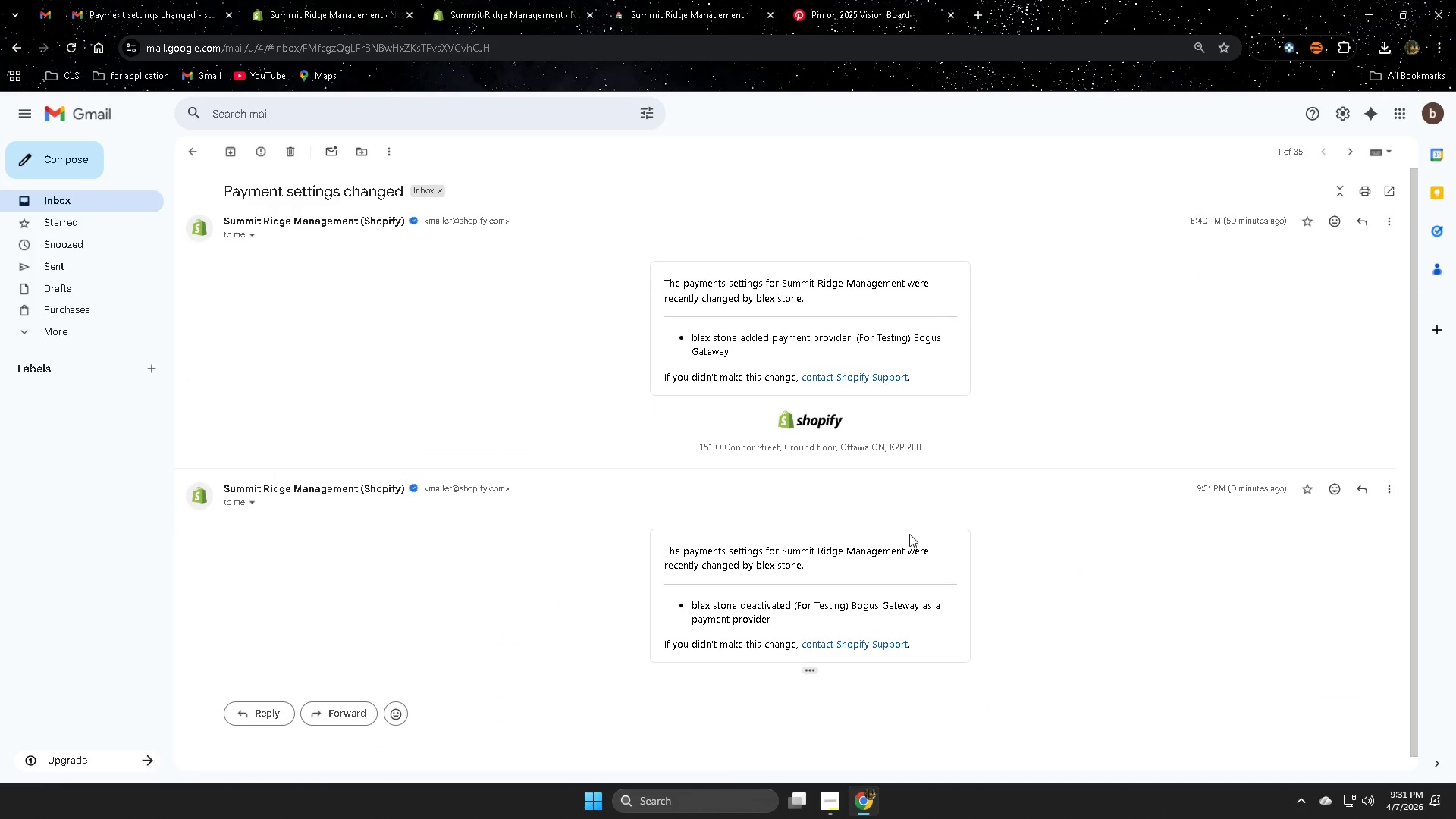 
scroll: coordinate [1015, 522], scroll_direction: down, amount: 3.0
 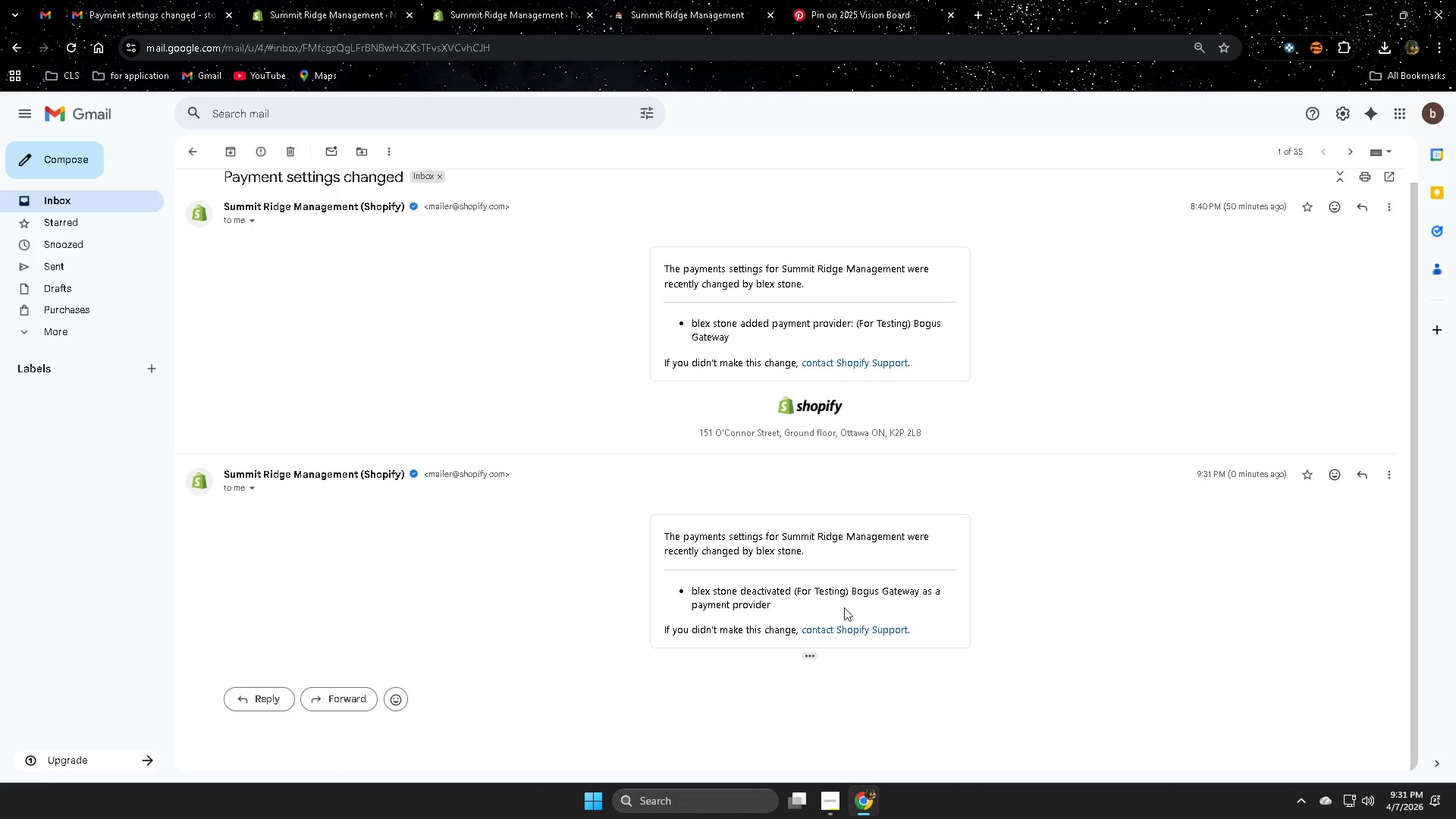 
scroll: coordinate [754, 551], scroll_direction: up, amount: 2.0
 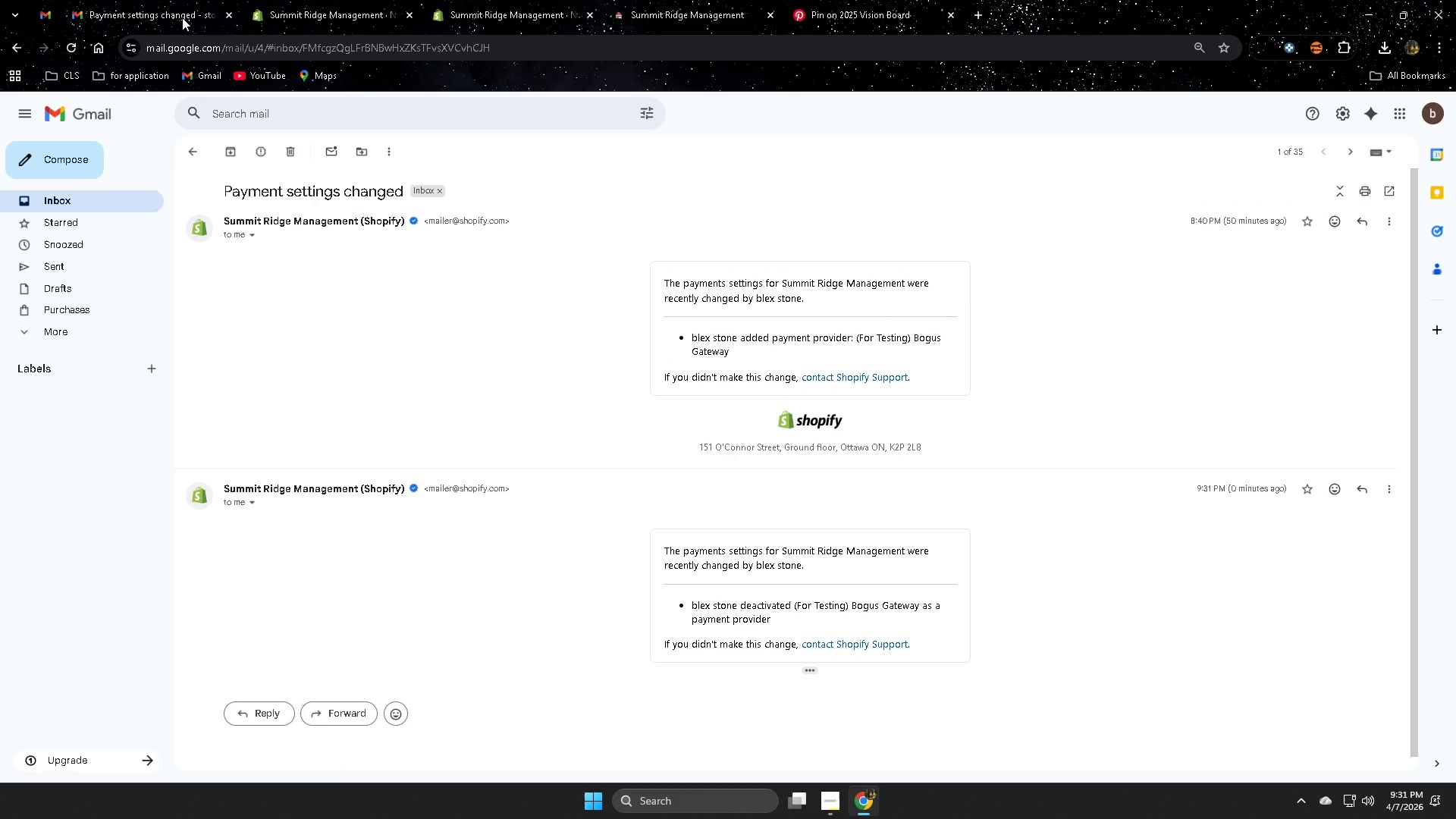 
left_click([171, 13])
 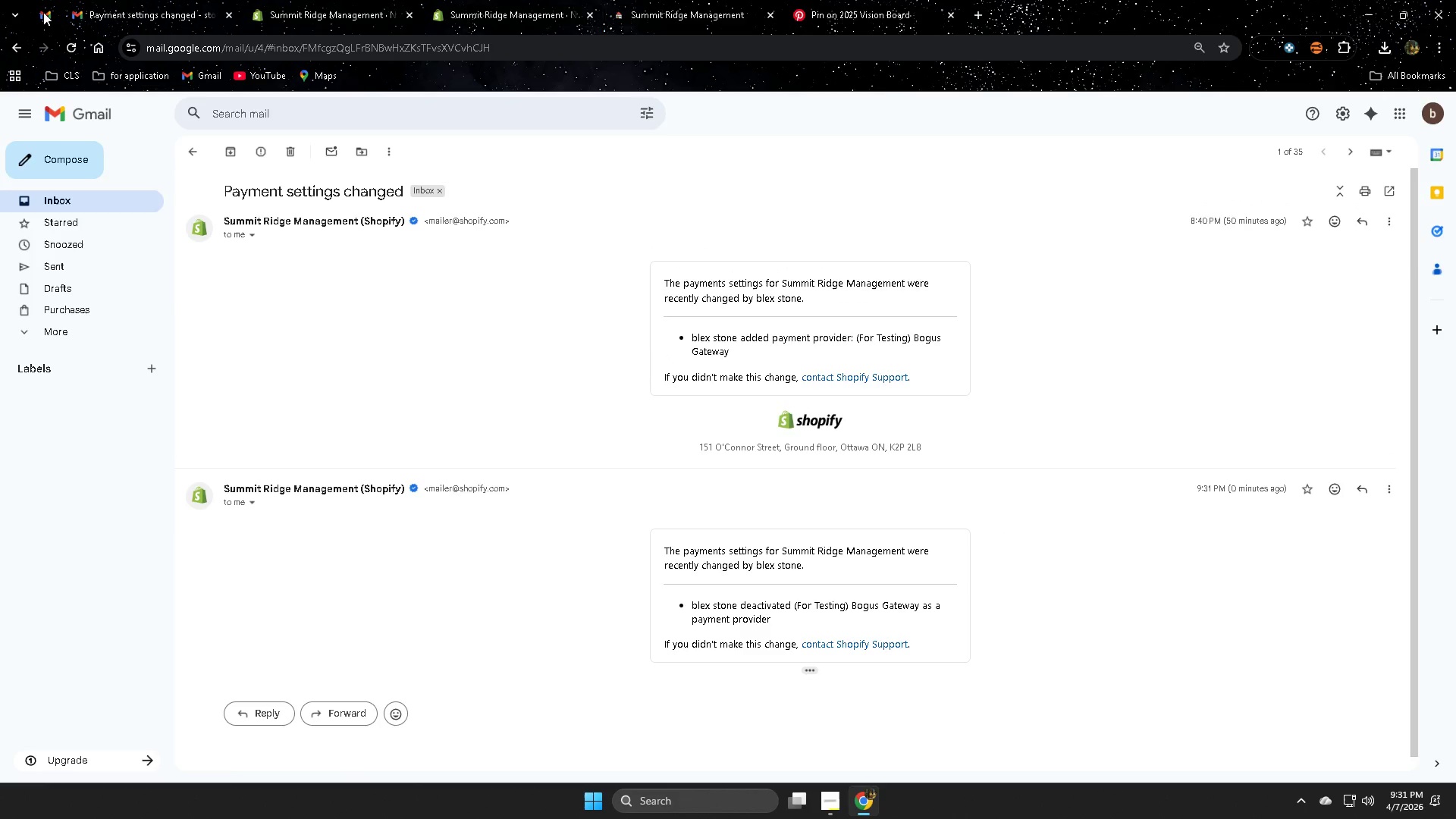 
left_click([45, 12])
 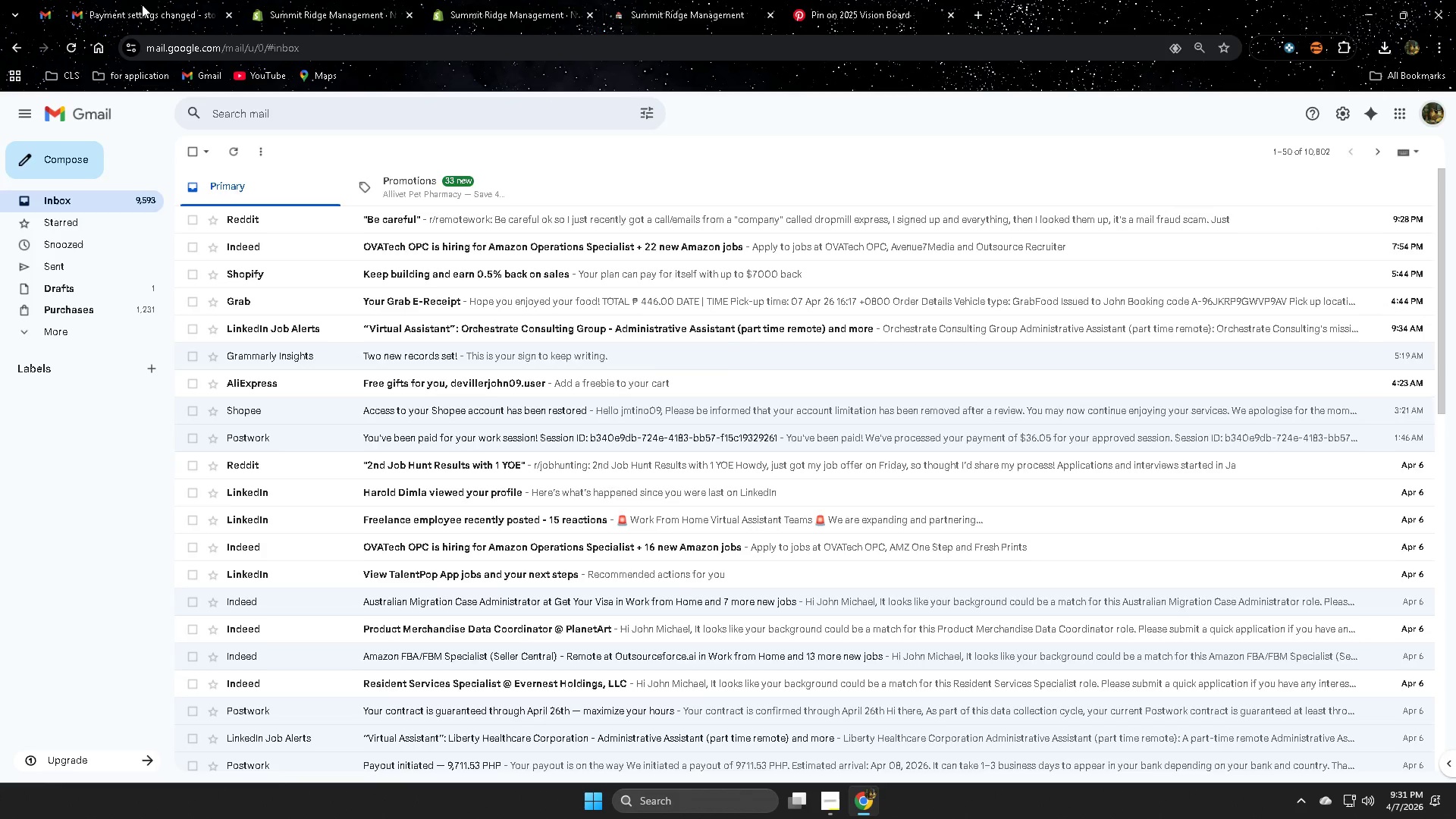 
left_click([143, 5])
 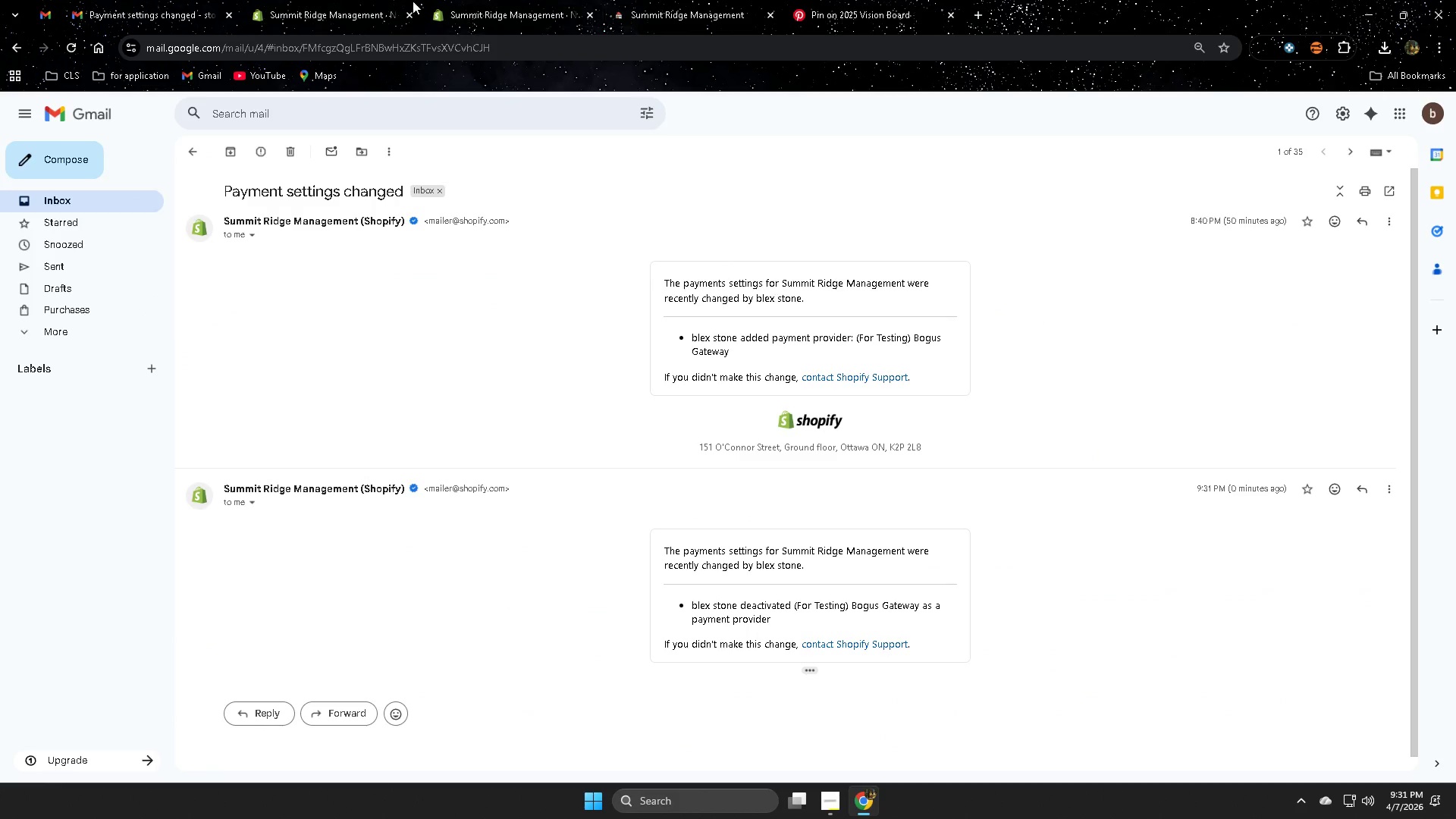 
left_click([493, 2])
 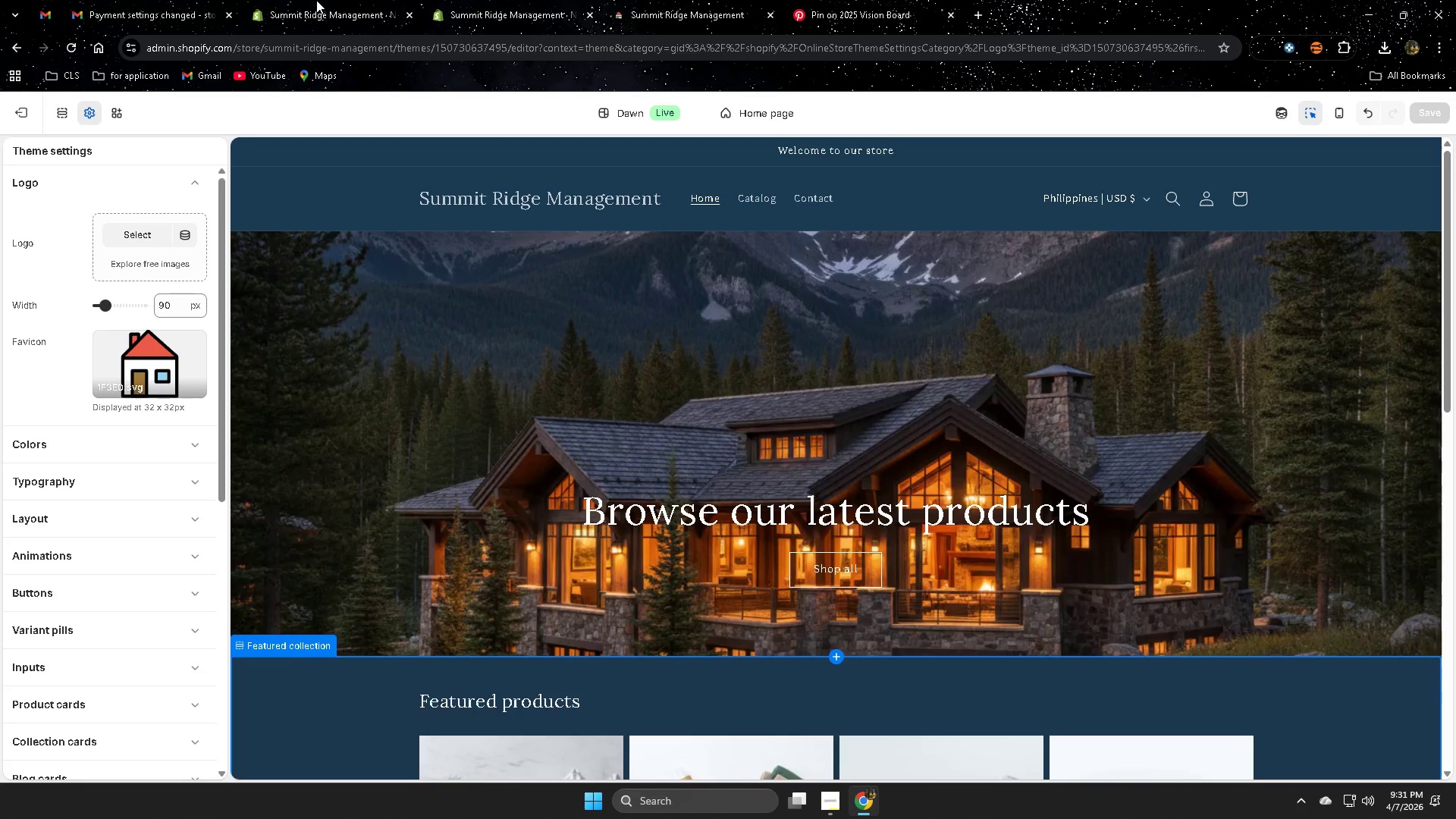 
left_click([309, 0])
 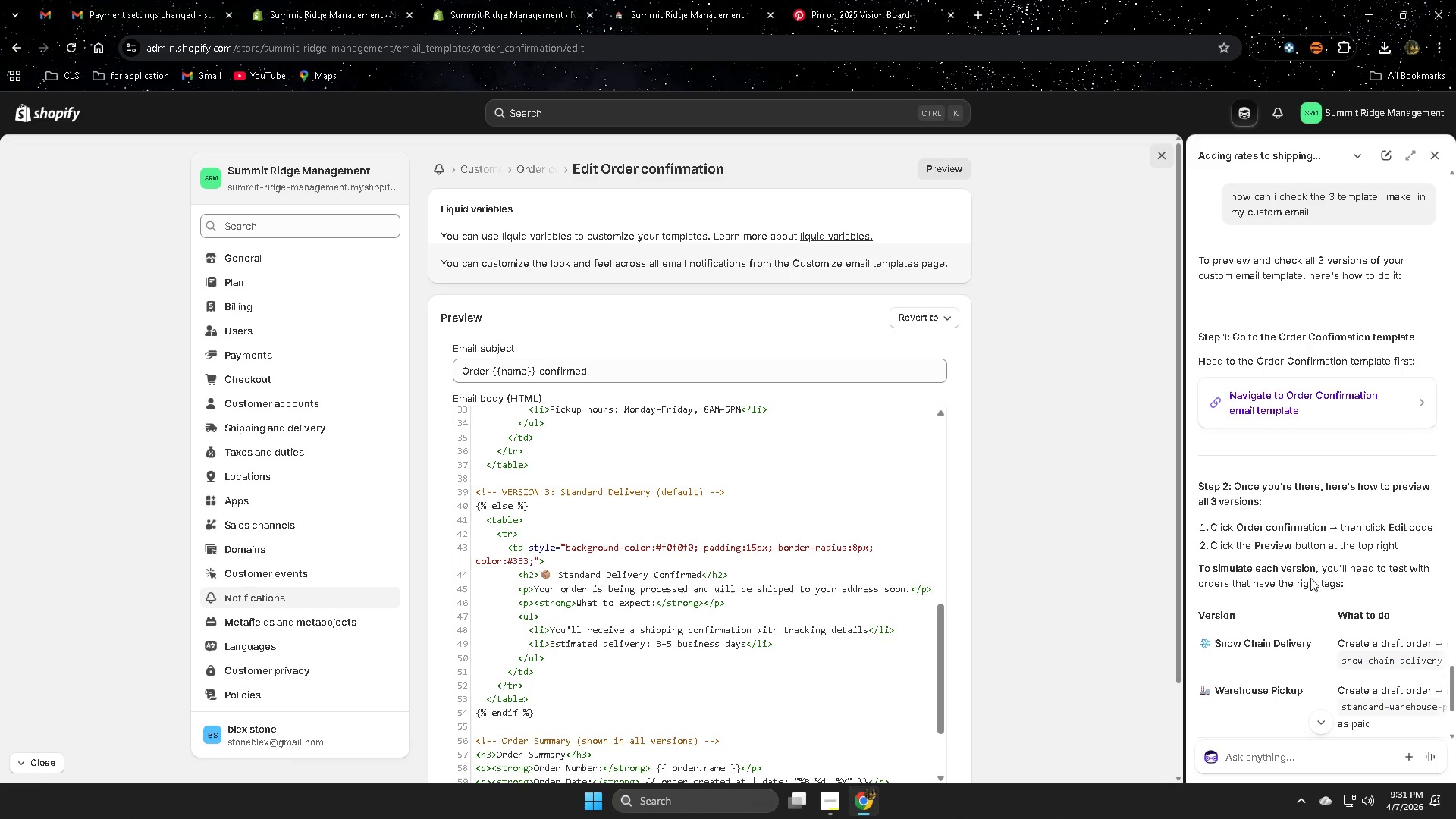 
wait(6.11)
 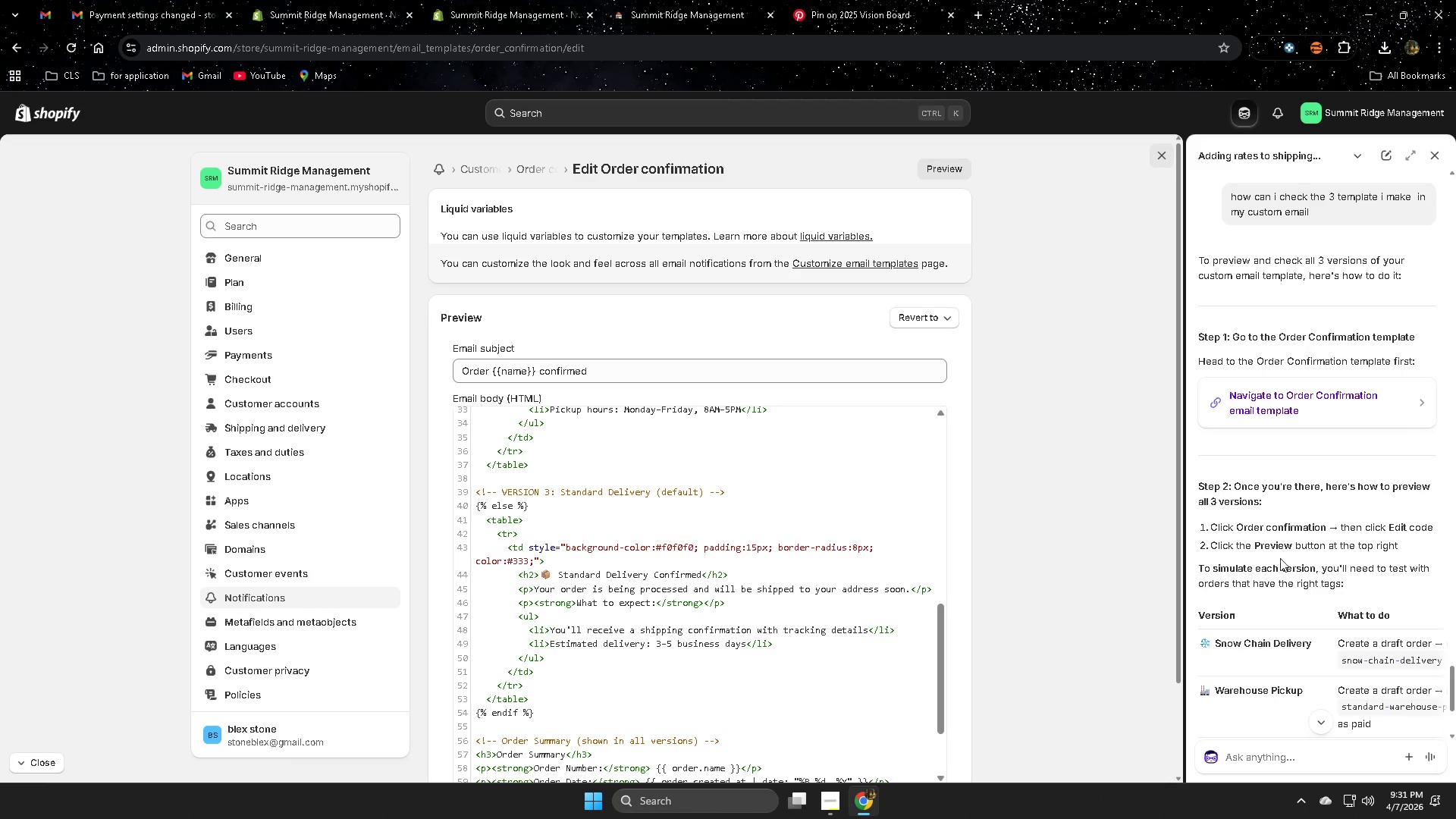 
scroll: coordinate [1263, 602], scroll_direction: down, amount: 1.0
 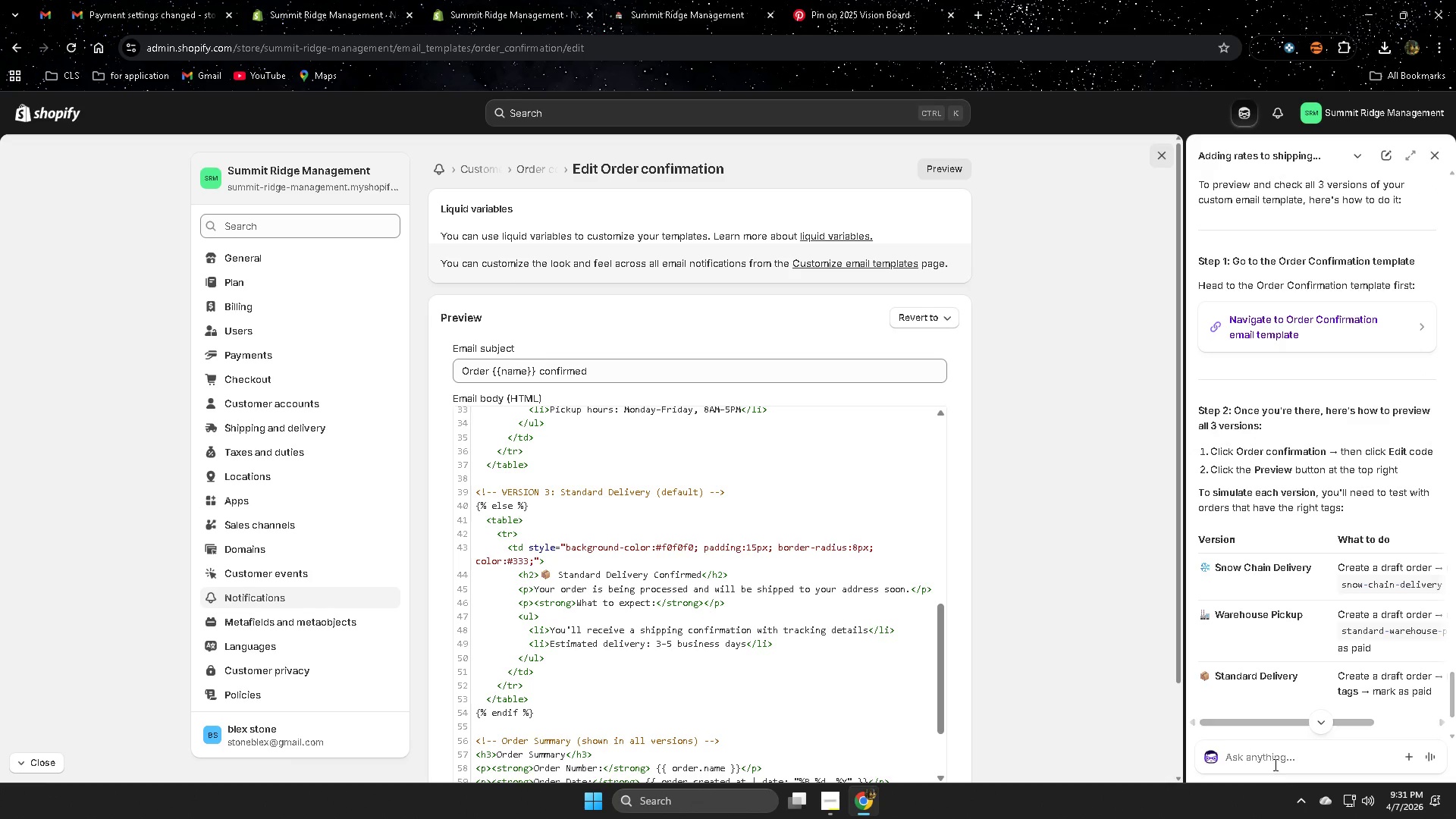 
left_click_drag(start_coordinate=[1279, 723], to_coordinate=[1275, 713])
 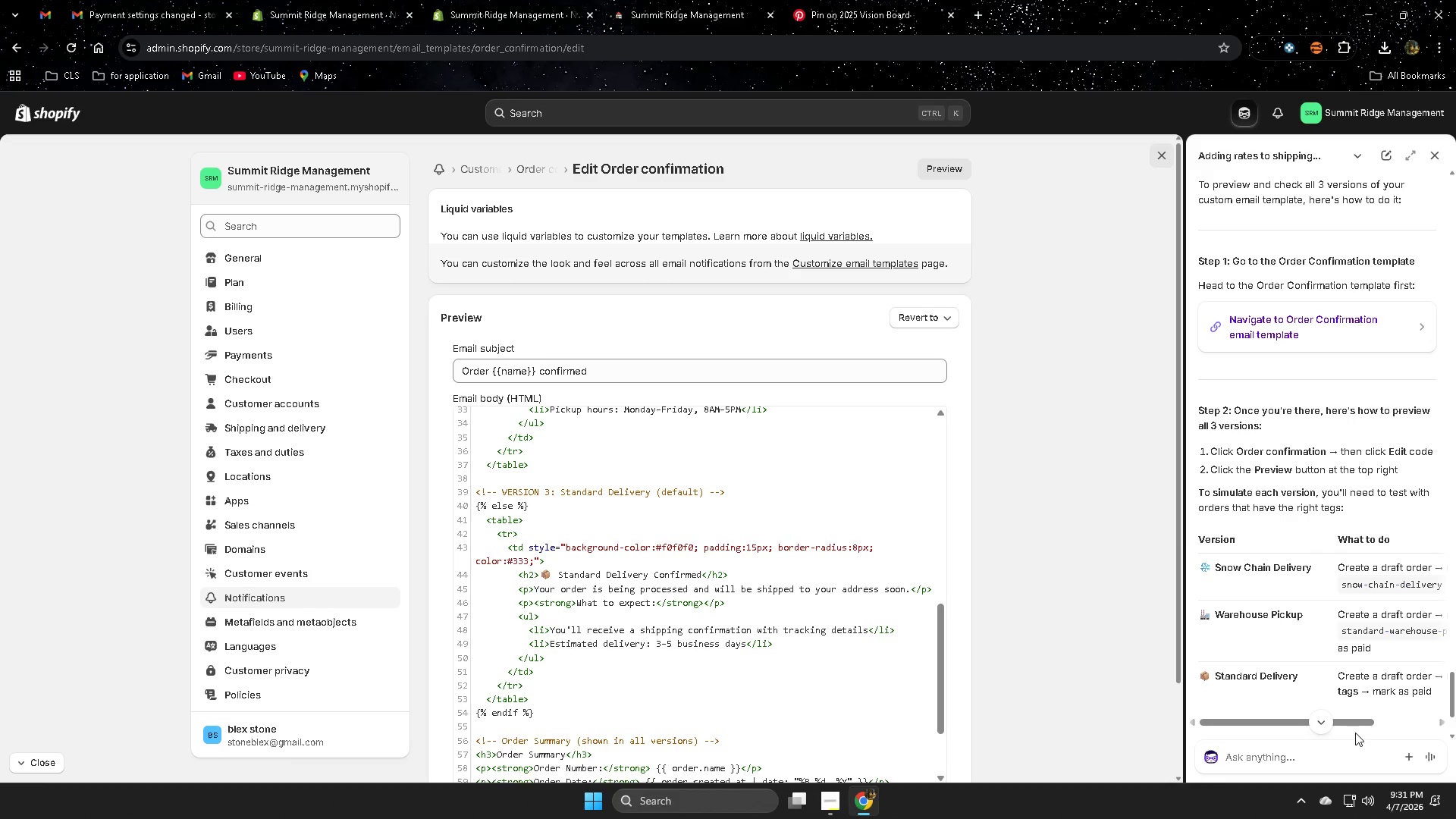 
left_click_drag(start_coordinate=[1357, 718], to_coordinate=[1260, 753])
 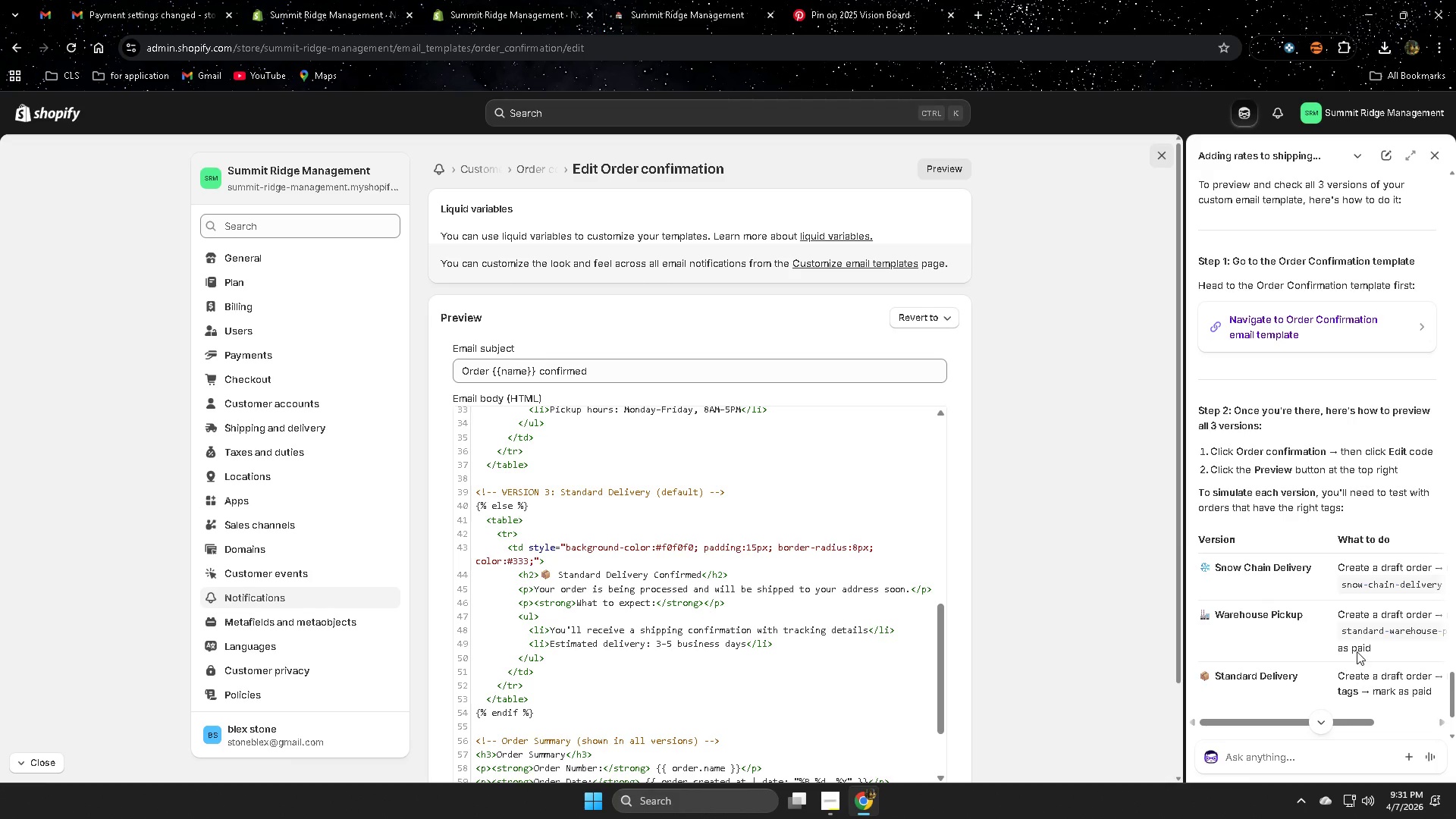 
scroll: coordinate [1357, 651], scroll_direction: down, amount: 2.0
 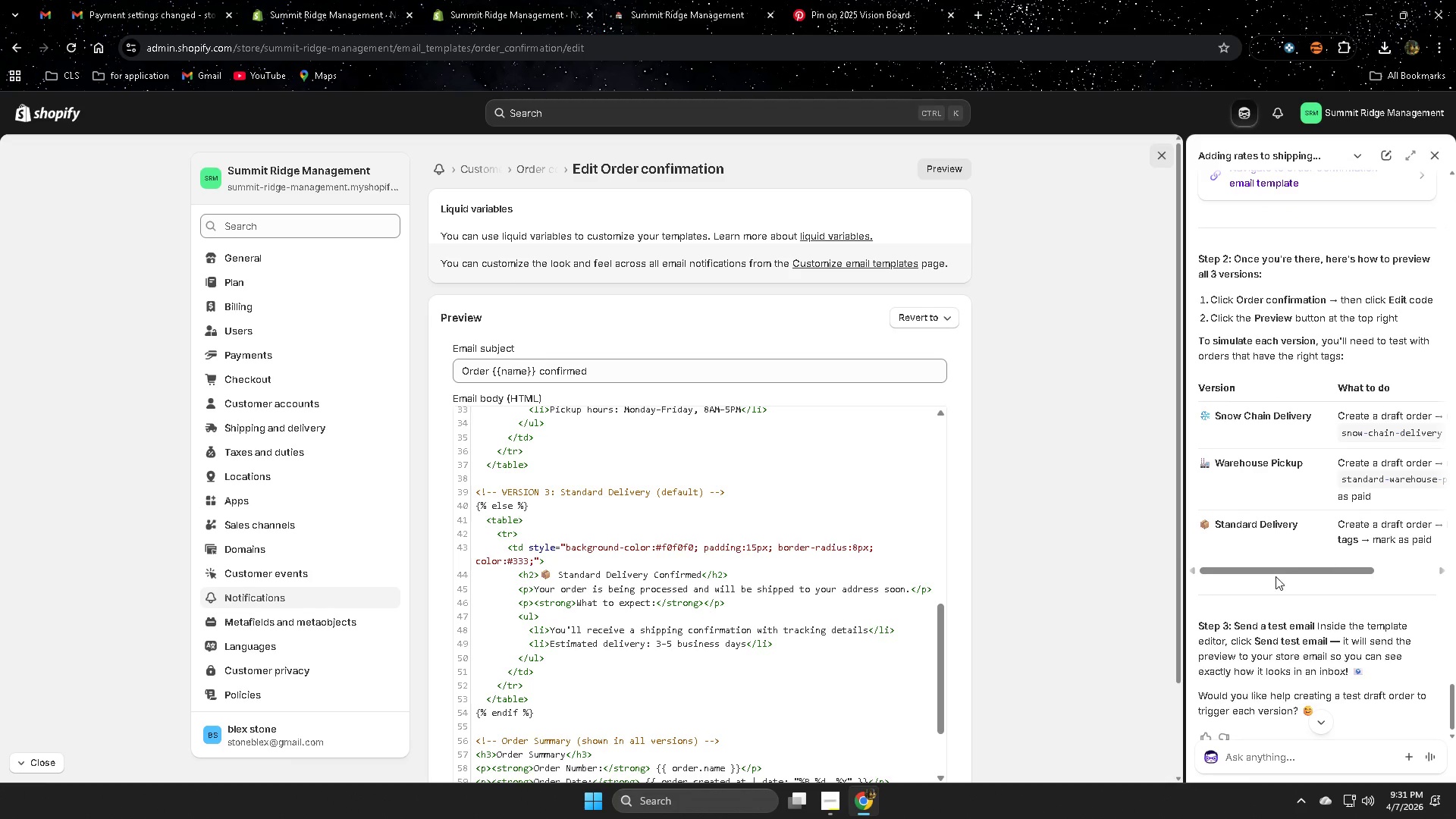 
left_click_drag(start_coordinate=[1273, 573], to_coordinate=[1272, 586])
 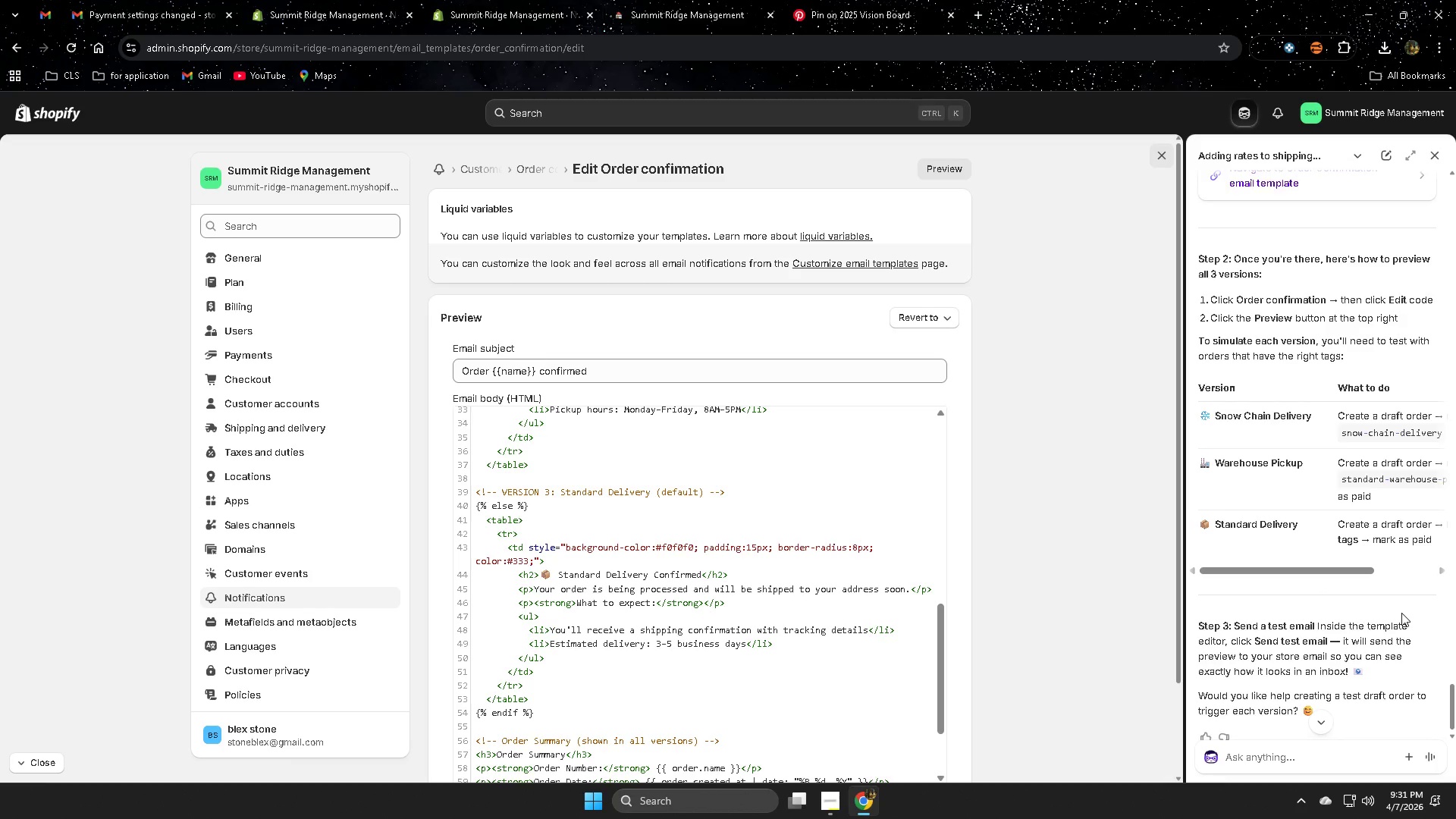 
scroll: coordinate [1394, 613], scroll_direction: down, amount: 2.0
 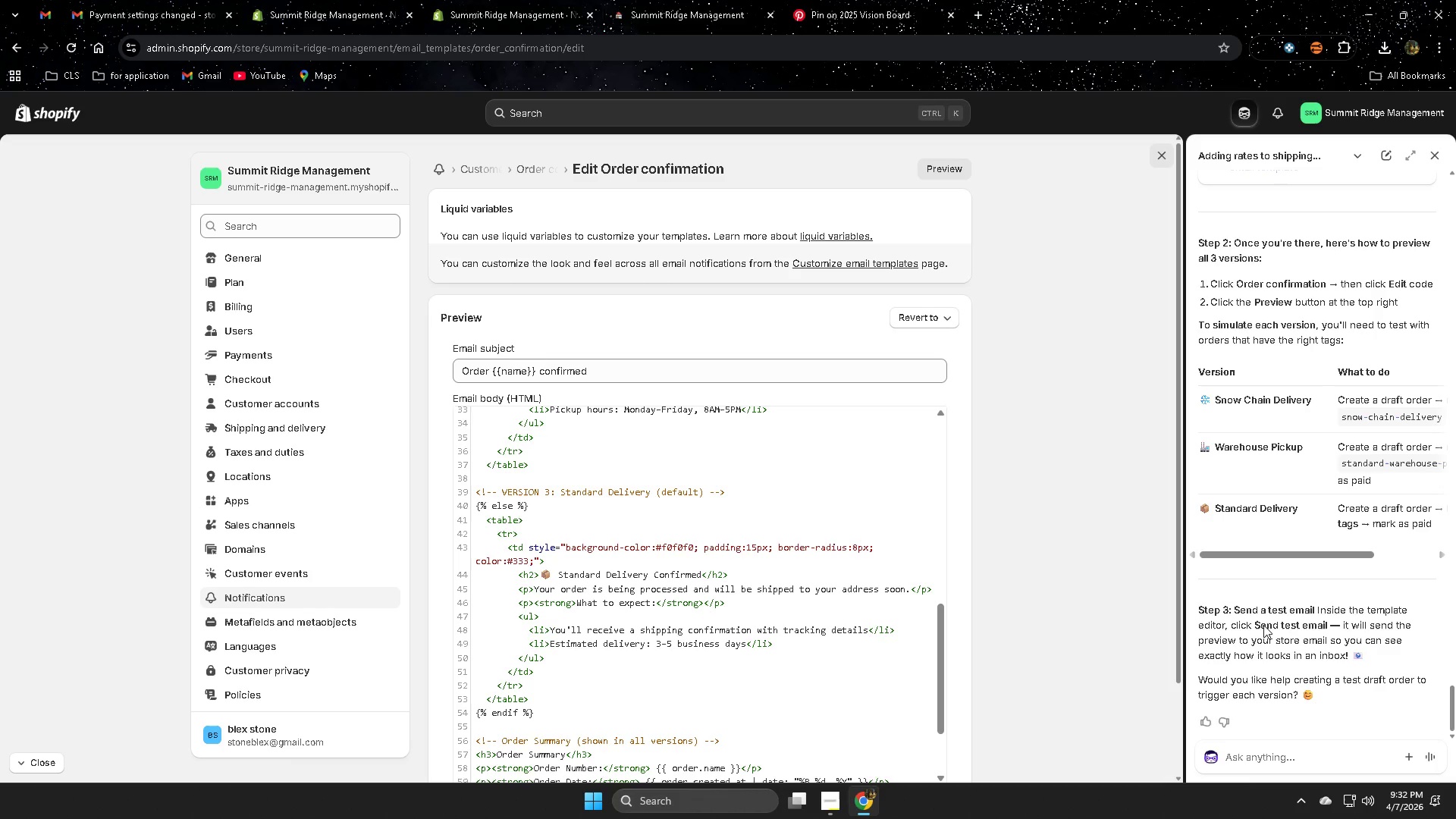 
wait(9.97)
 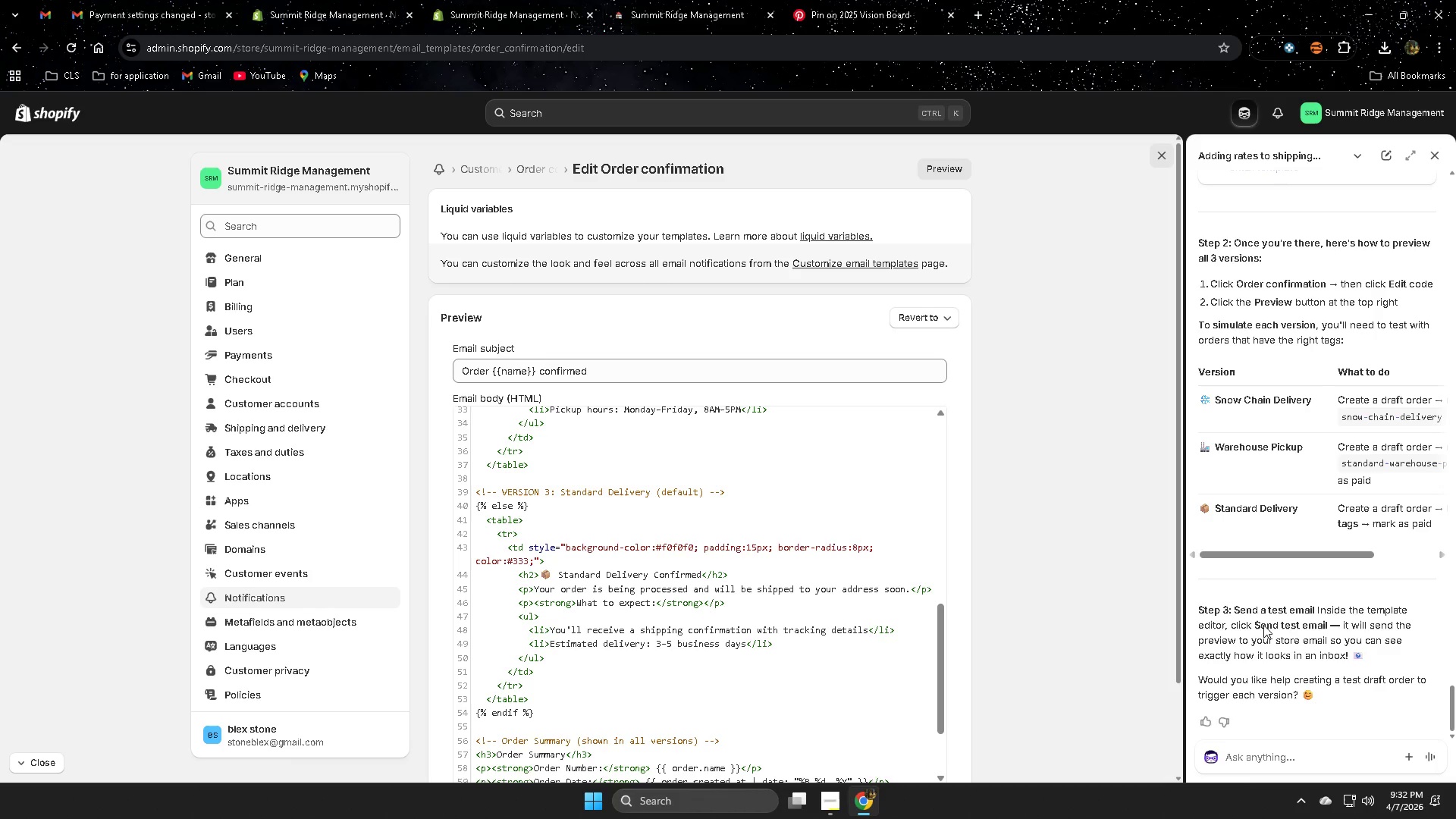 
scroll: coordinate [1432, 649], scroll_direction: down, amount: 1.0
 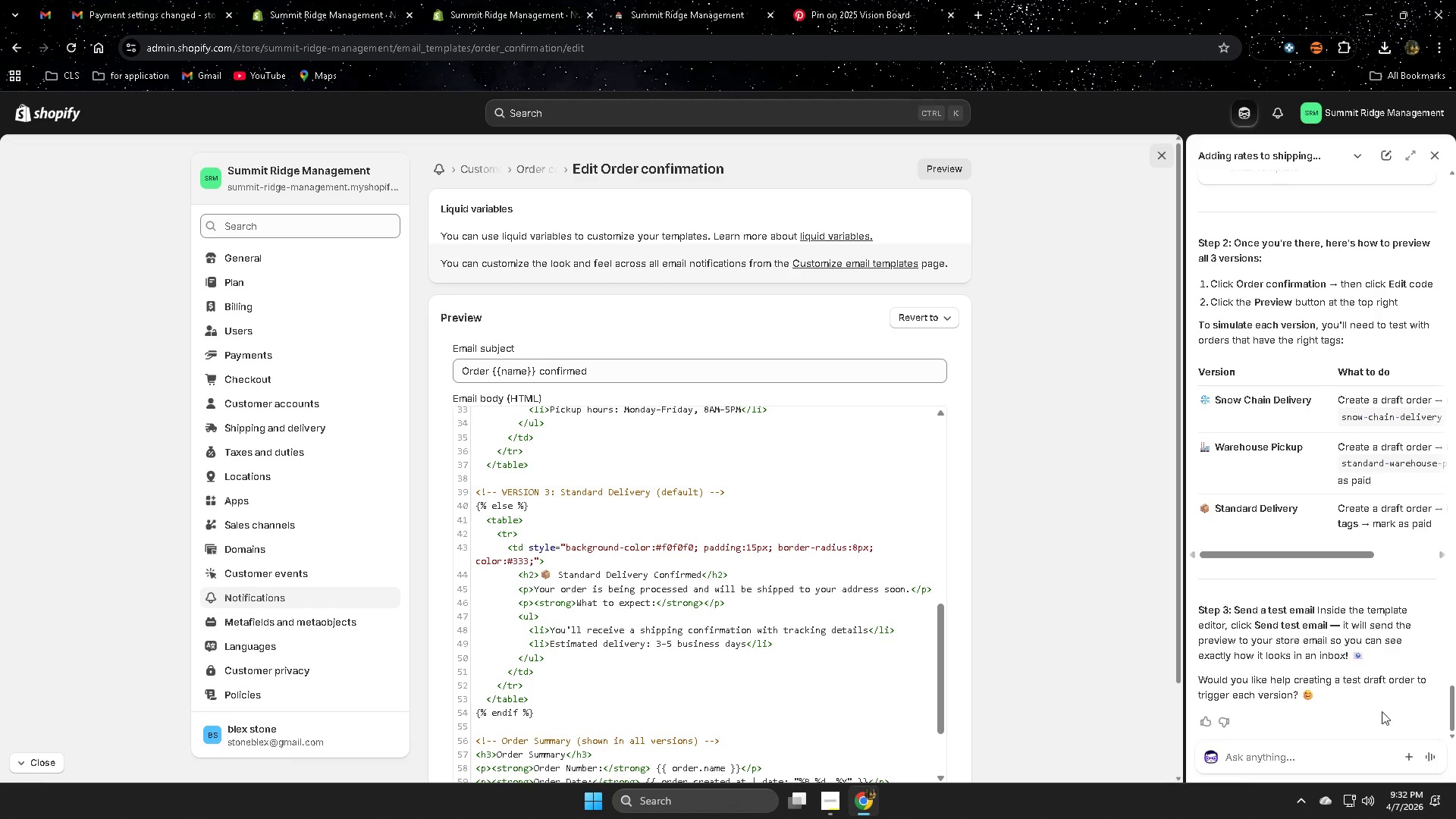 
left_click([1300, 761])
 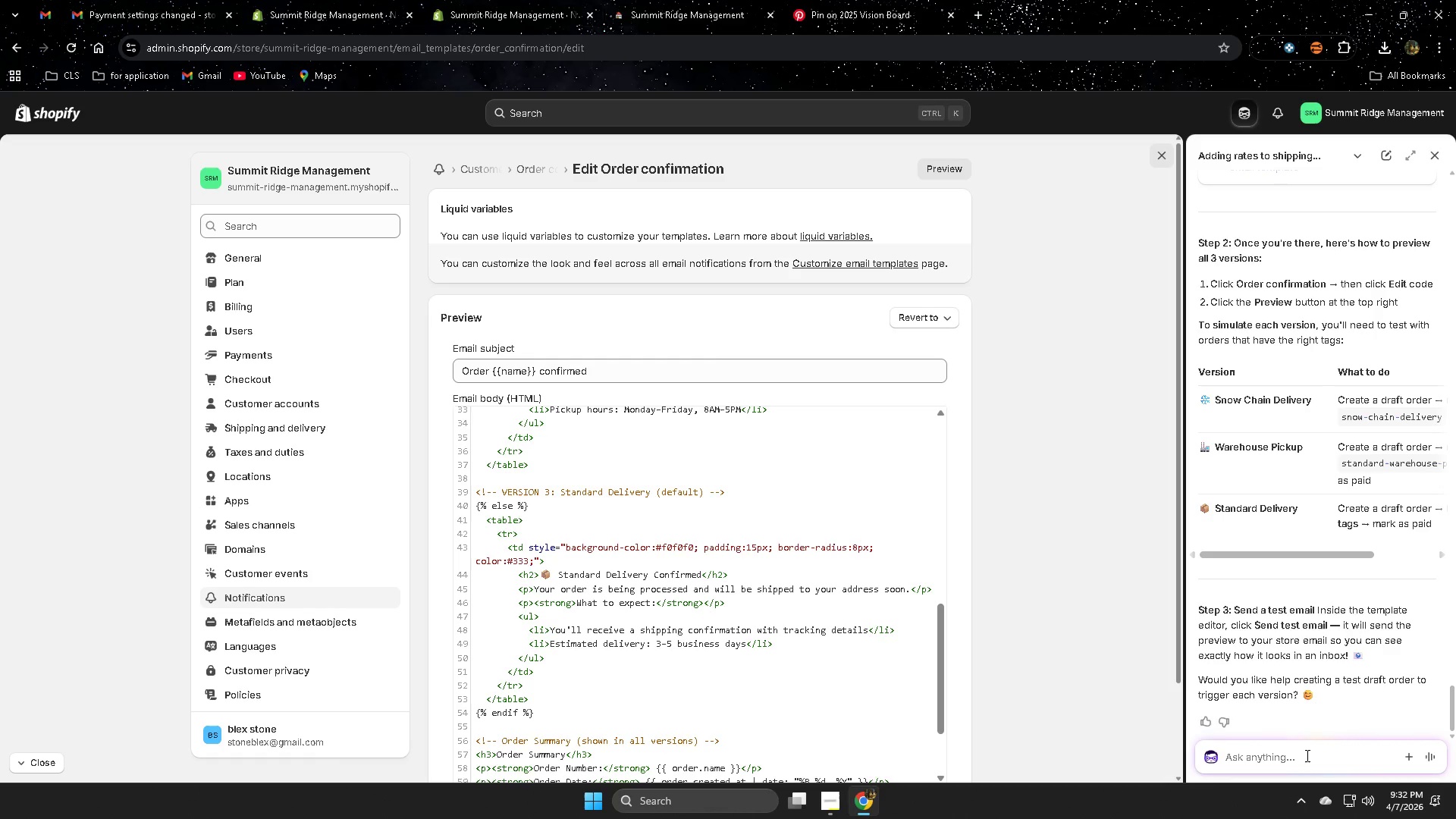 
type(ok do it)
 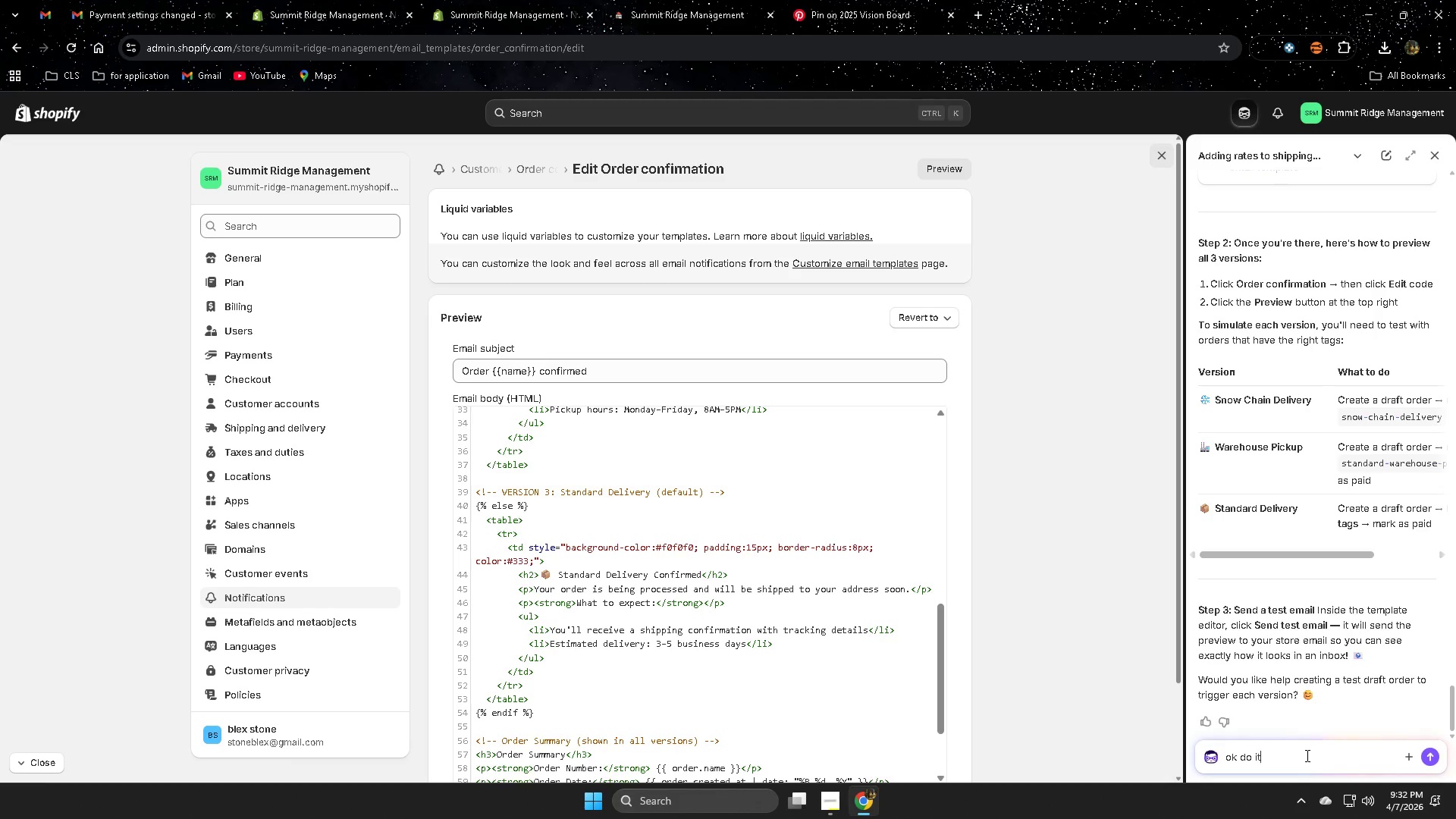 
key(Enter)
 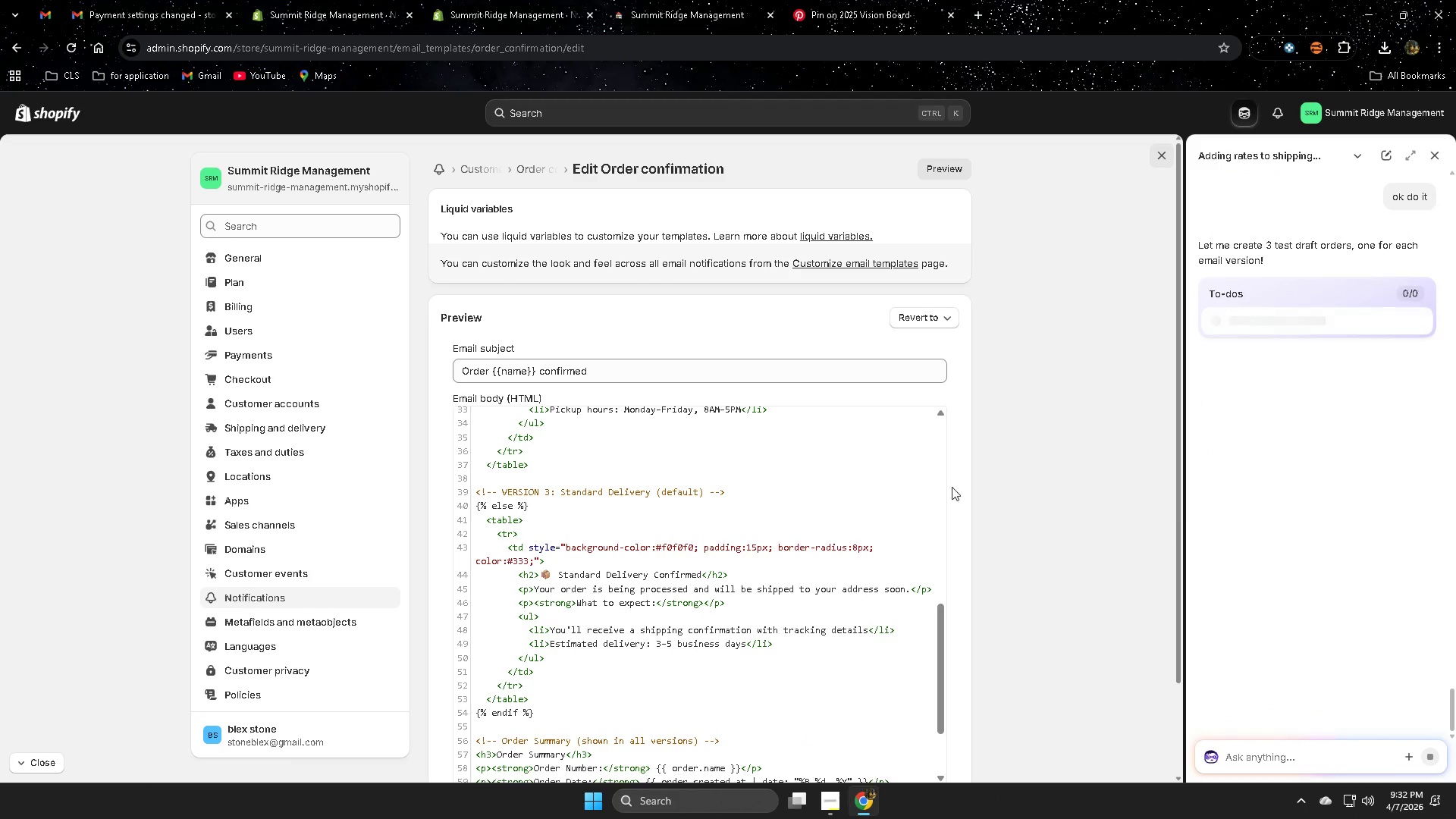 
scroll: coordinate [904, 486], scroll_direction: down, amount: 6.0
 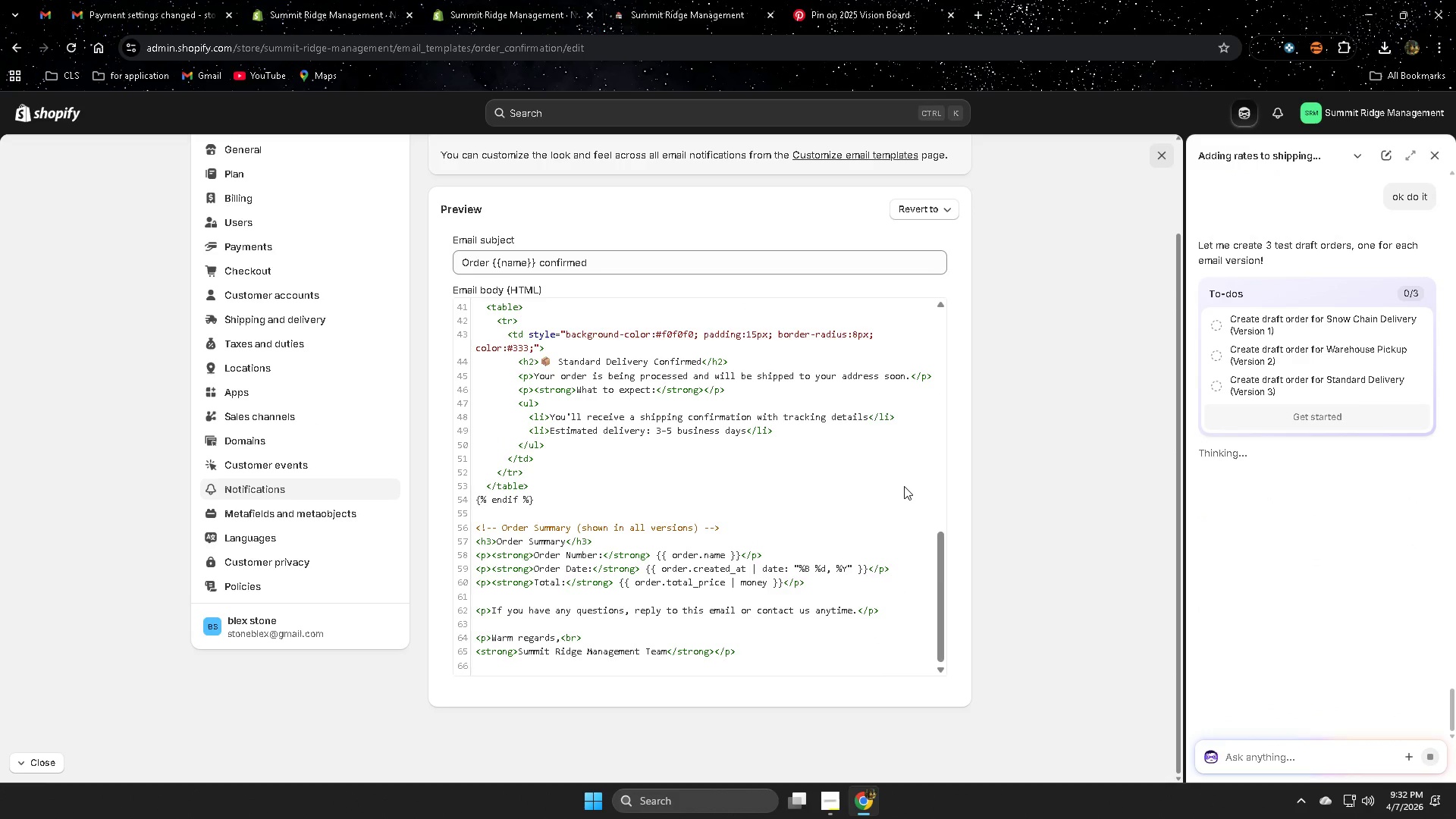 
scroll: coordinate [900, 486], scroll_direction: up, amount: 14.0
 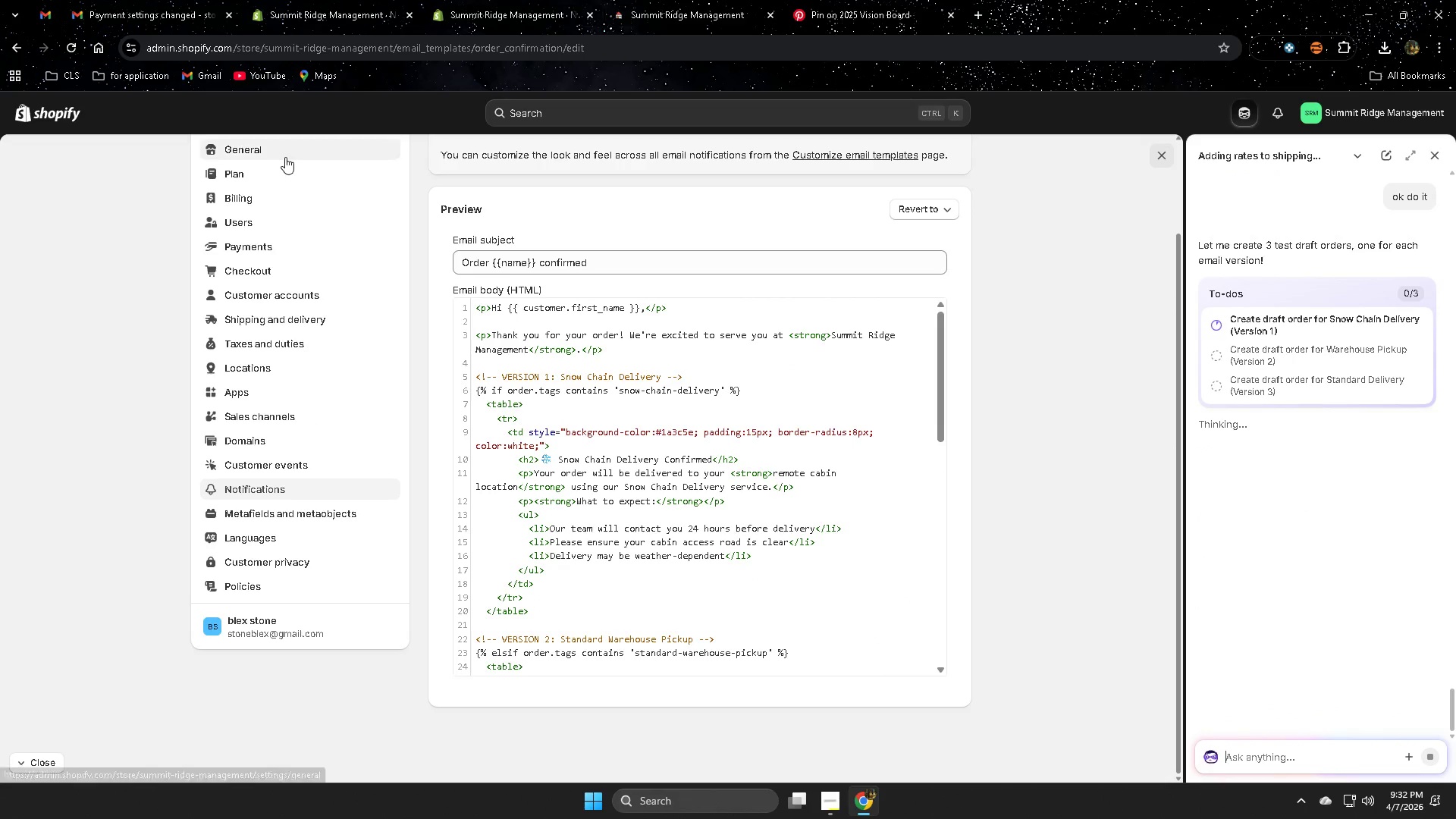 
scroll: coordinate [654, 311], scroll_direction: none, amount: 0.0
 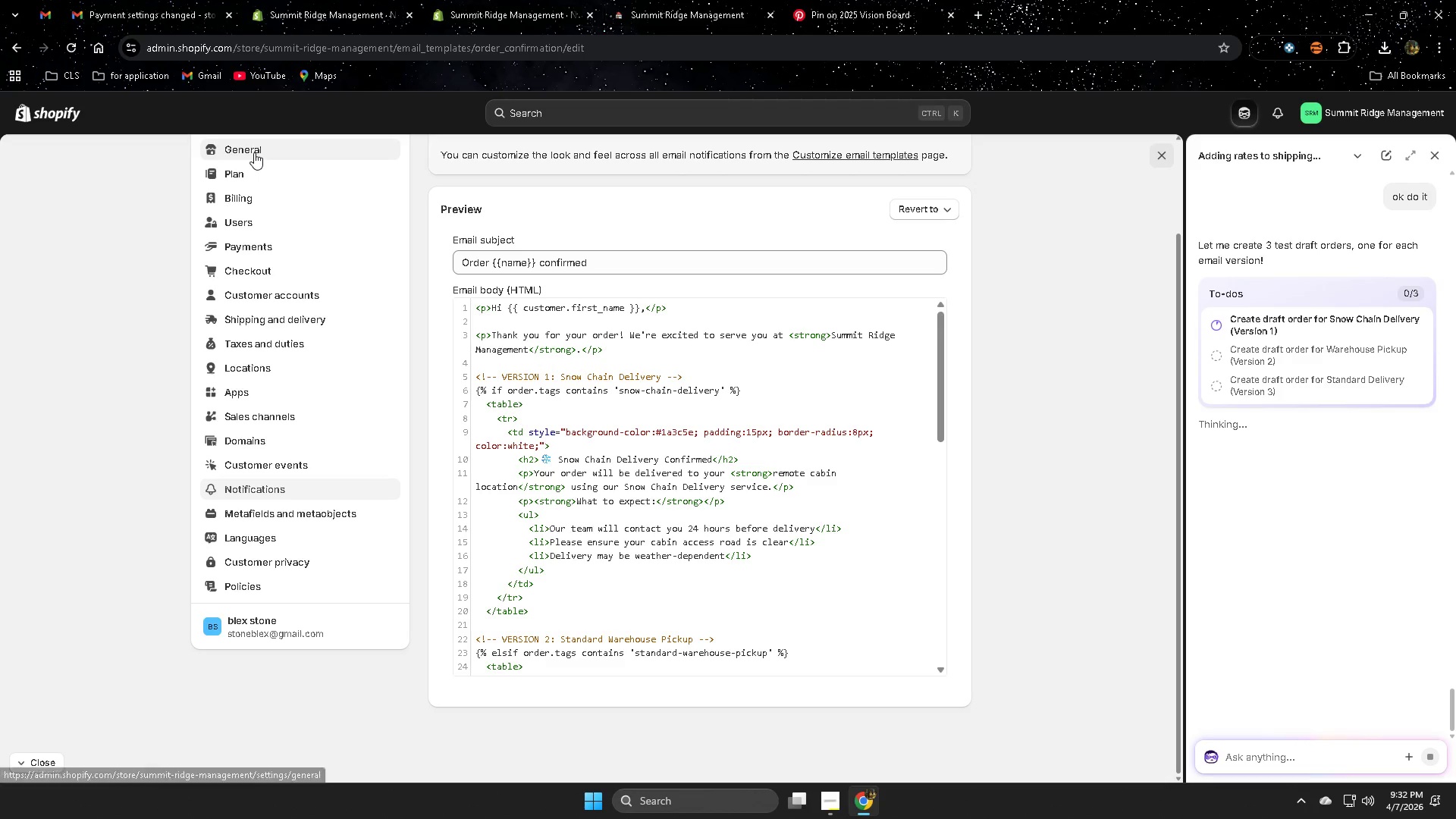 
scroll: coordinate [299, 403], scroll_direction: up, amount: 6.0
 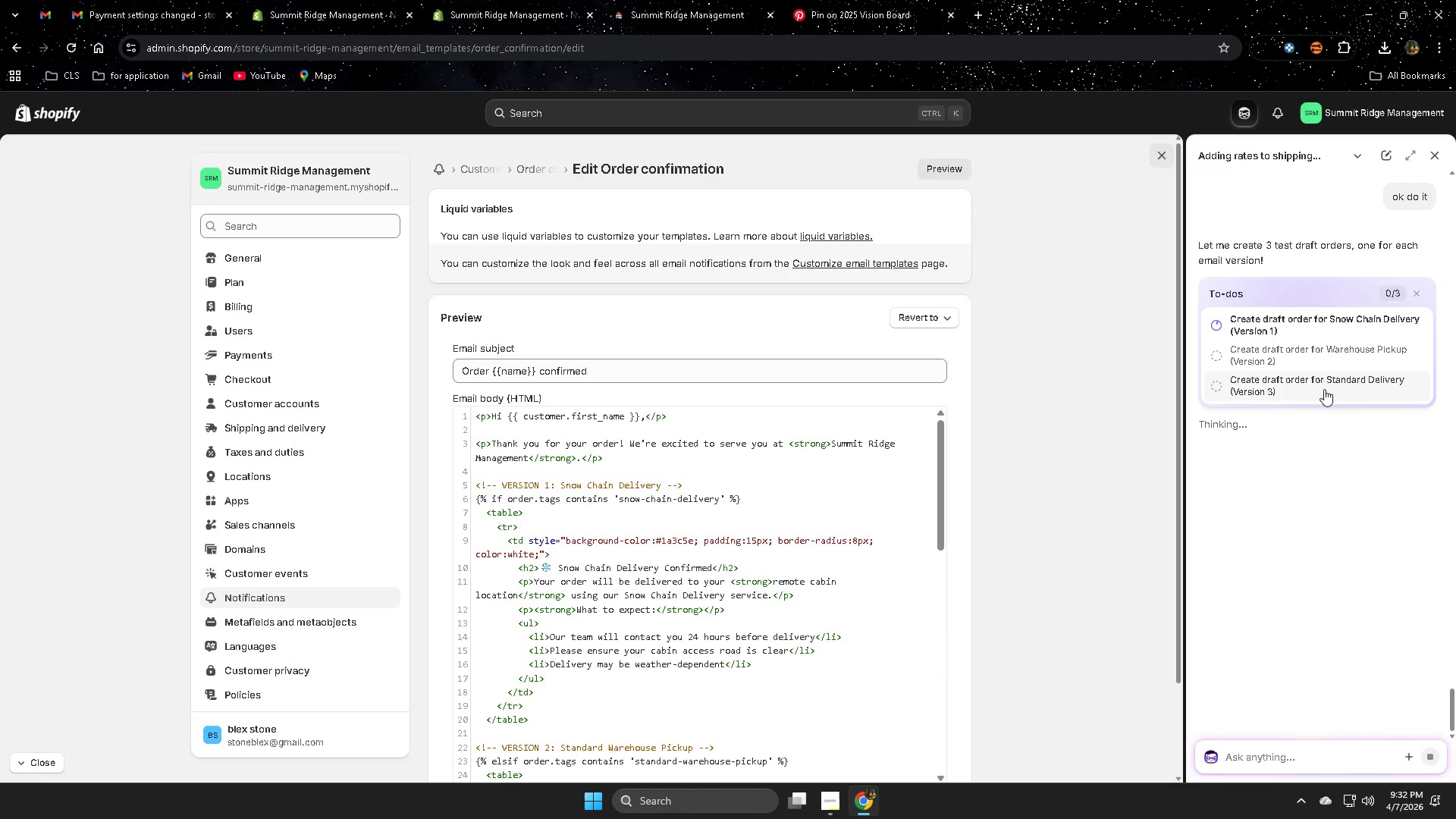 
scroll: coordinate [1068, 472], scroll_direction: down, amount: 6.0
 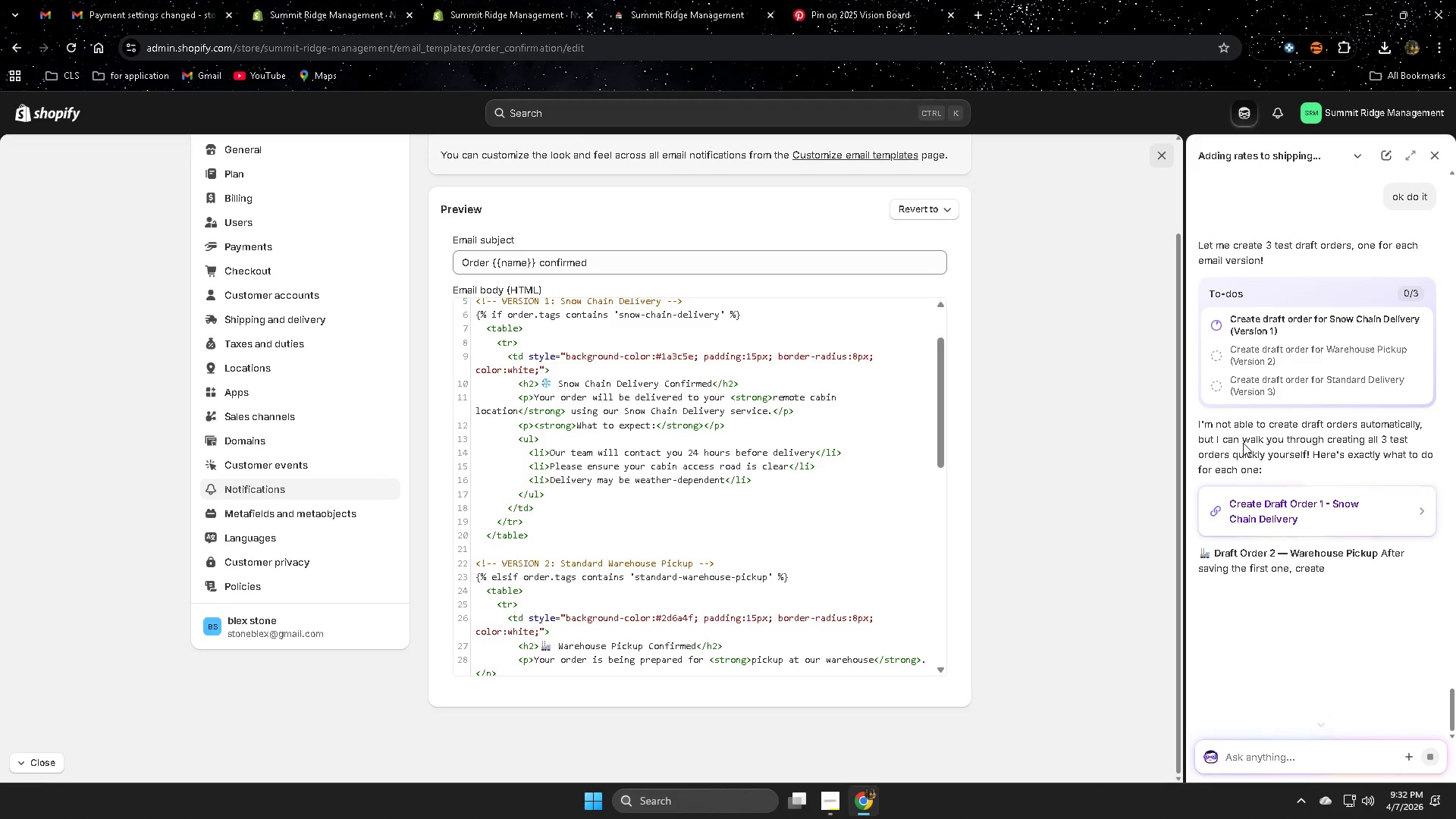 
wait(8.92)
 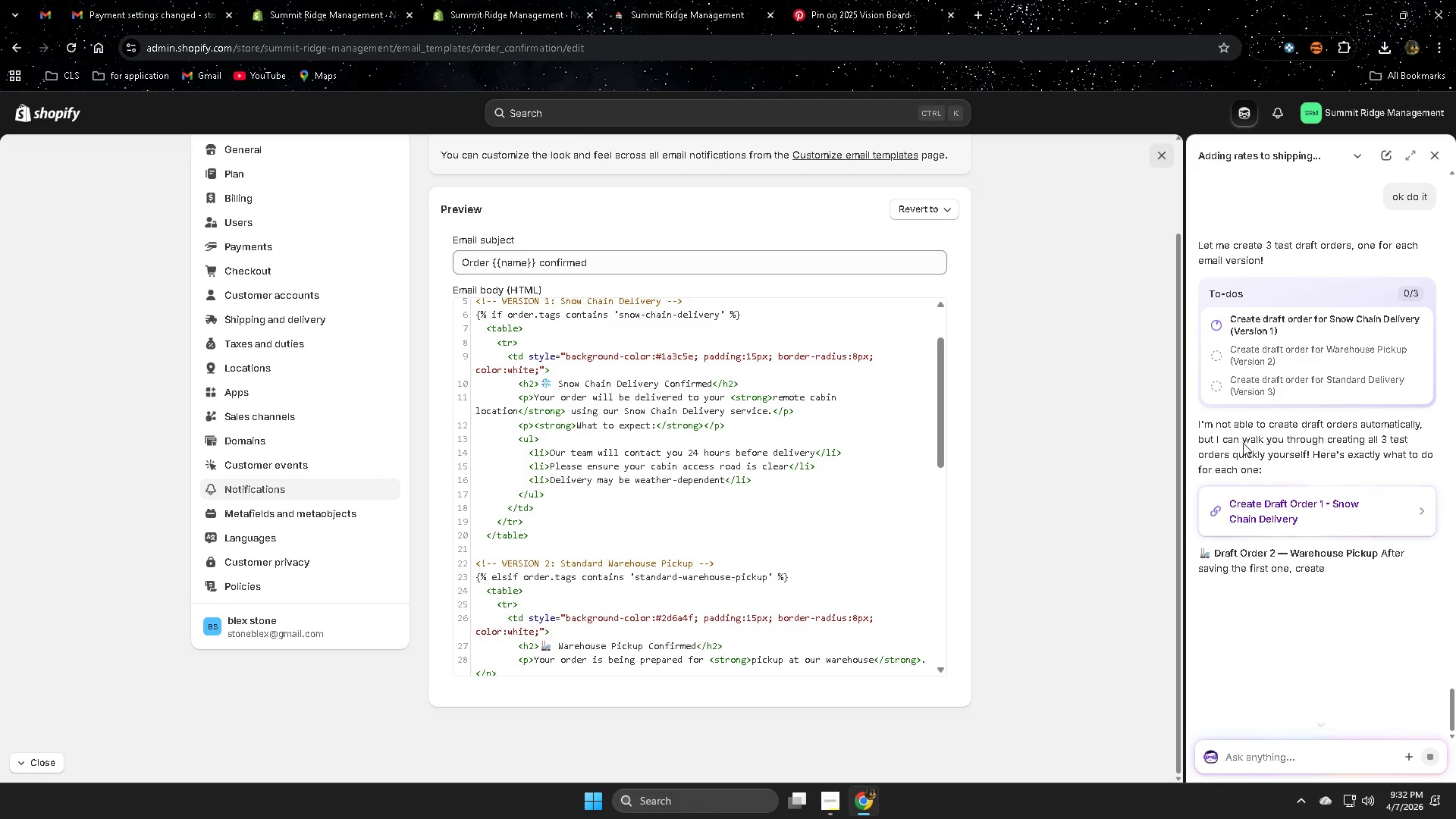 
left_click([1391, 516])
 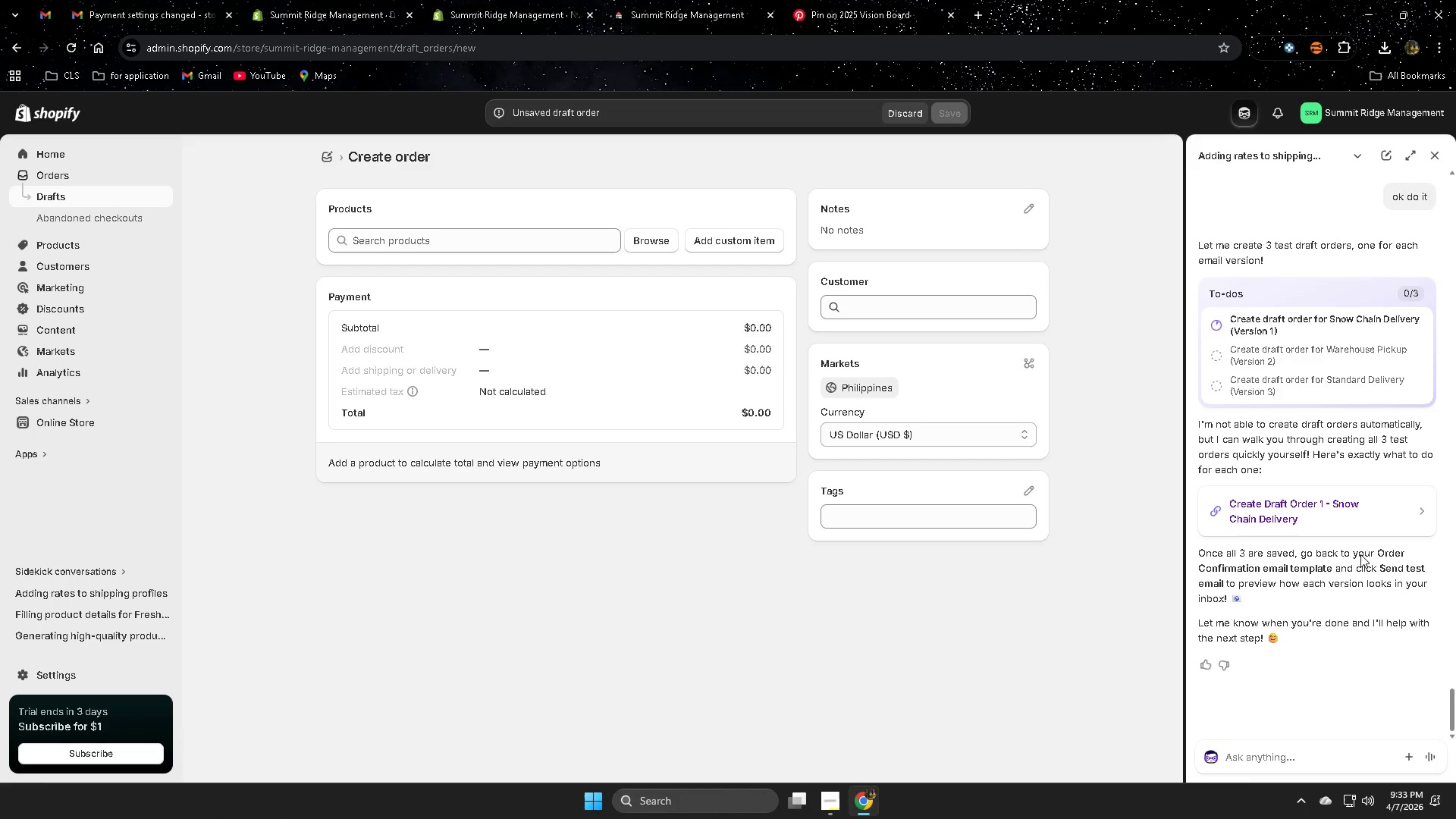 
wait(25.91)
 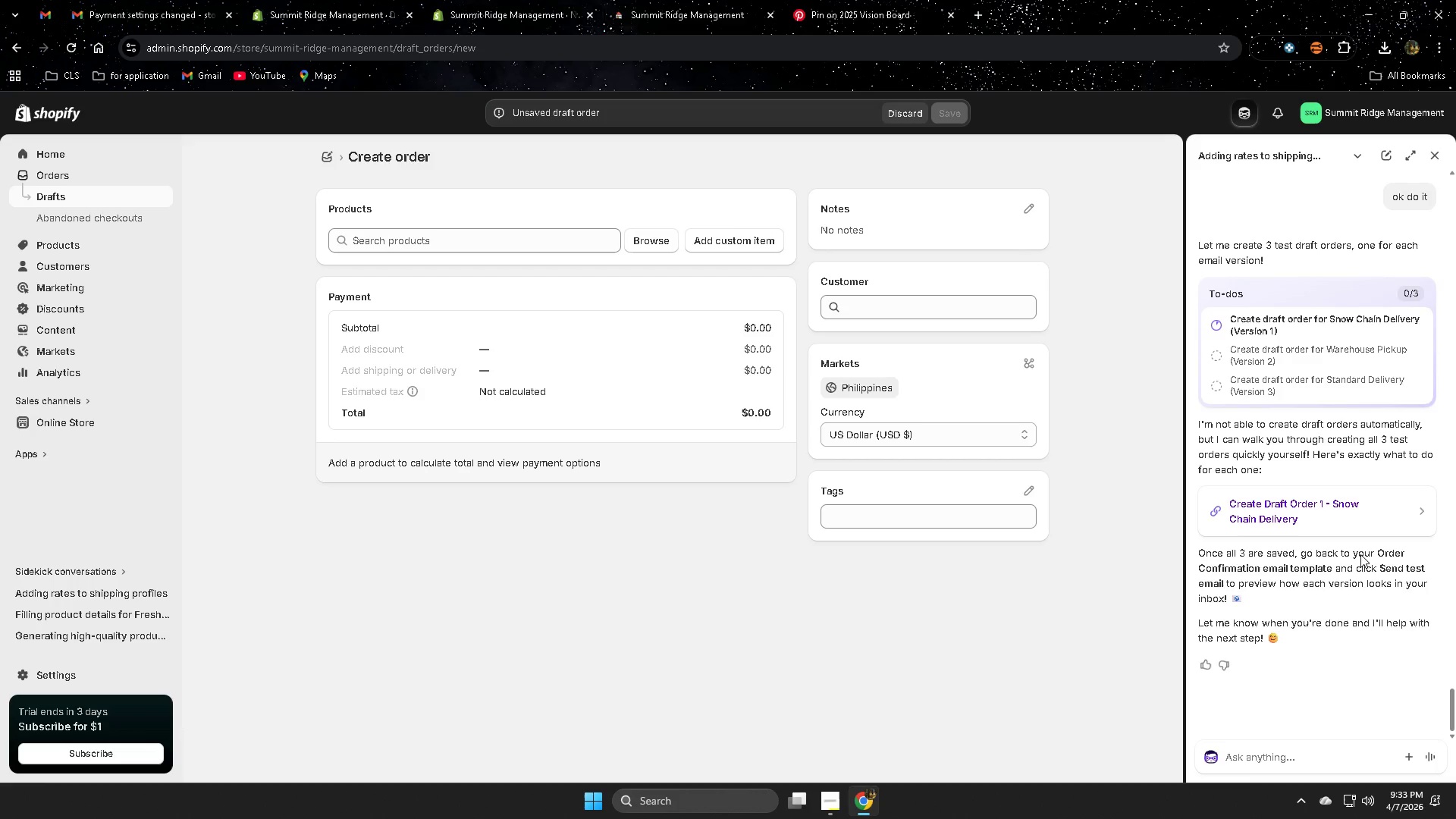 
left_click([1351, 515])
 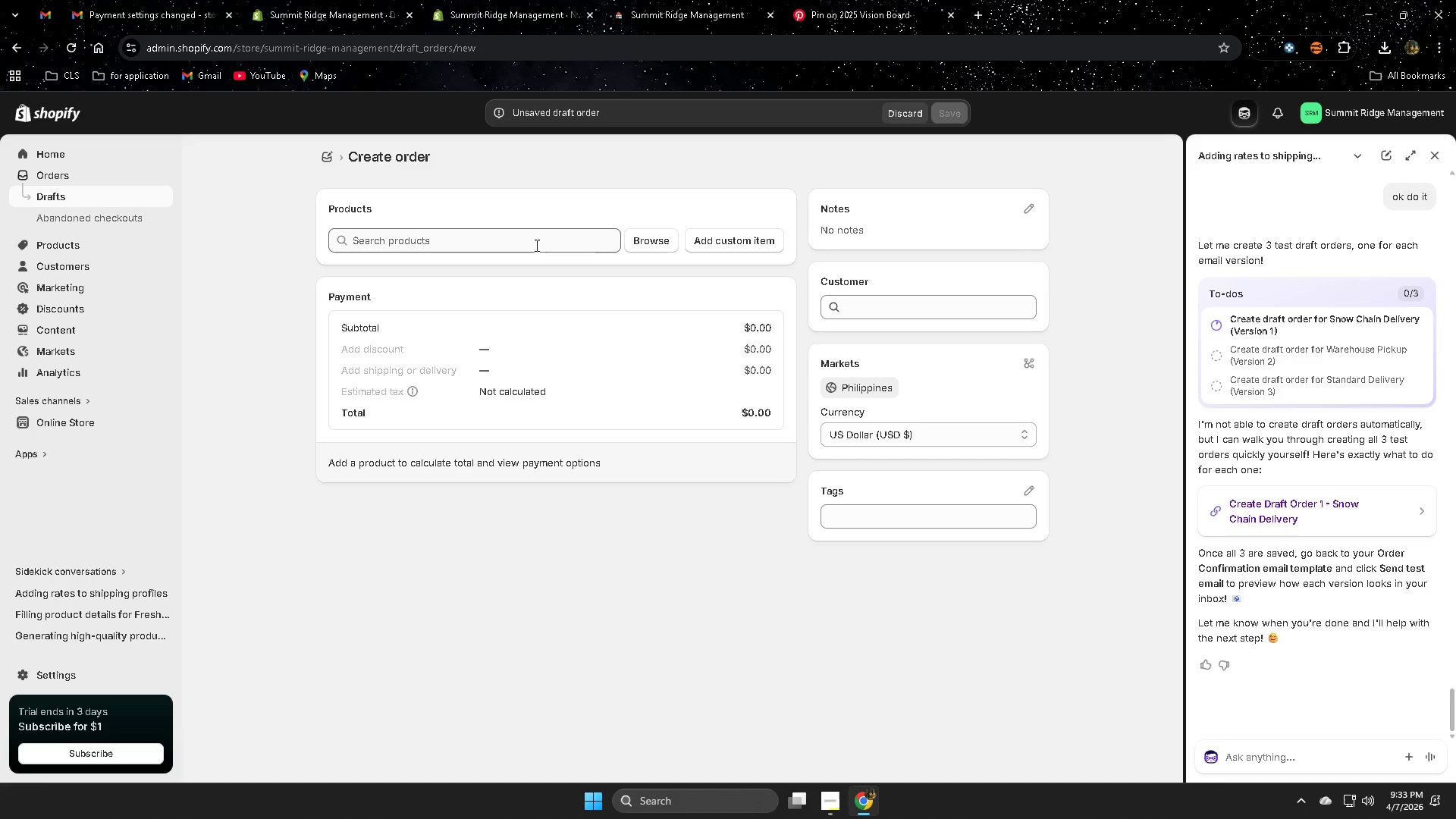 
left_click([659, 244])
 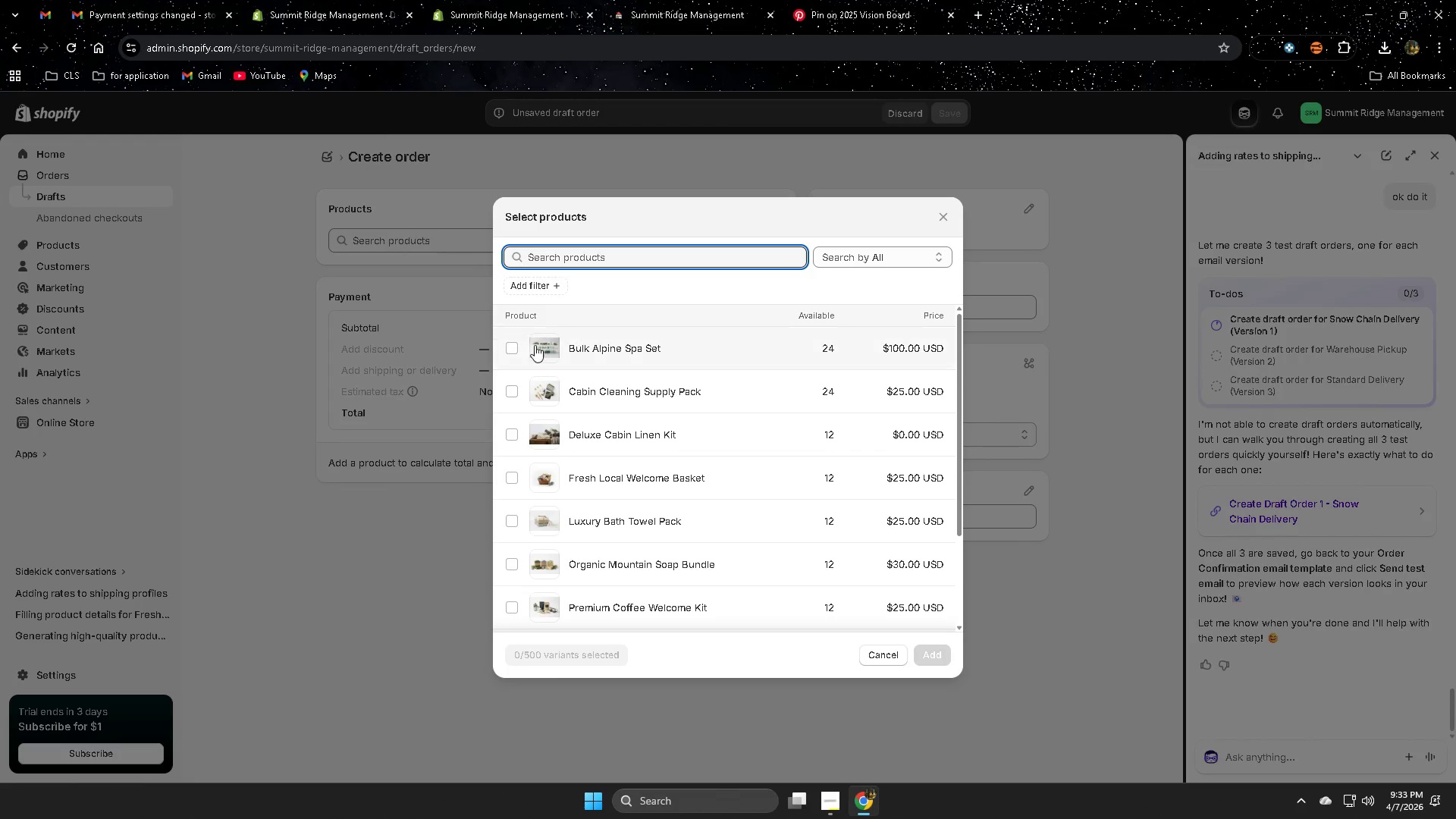 
left_click([505, 340])
 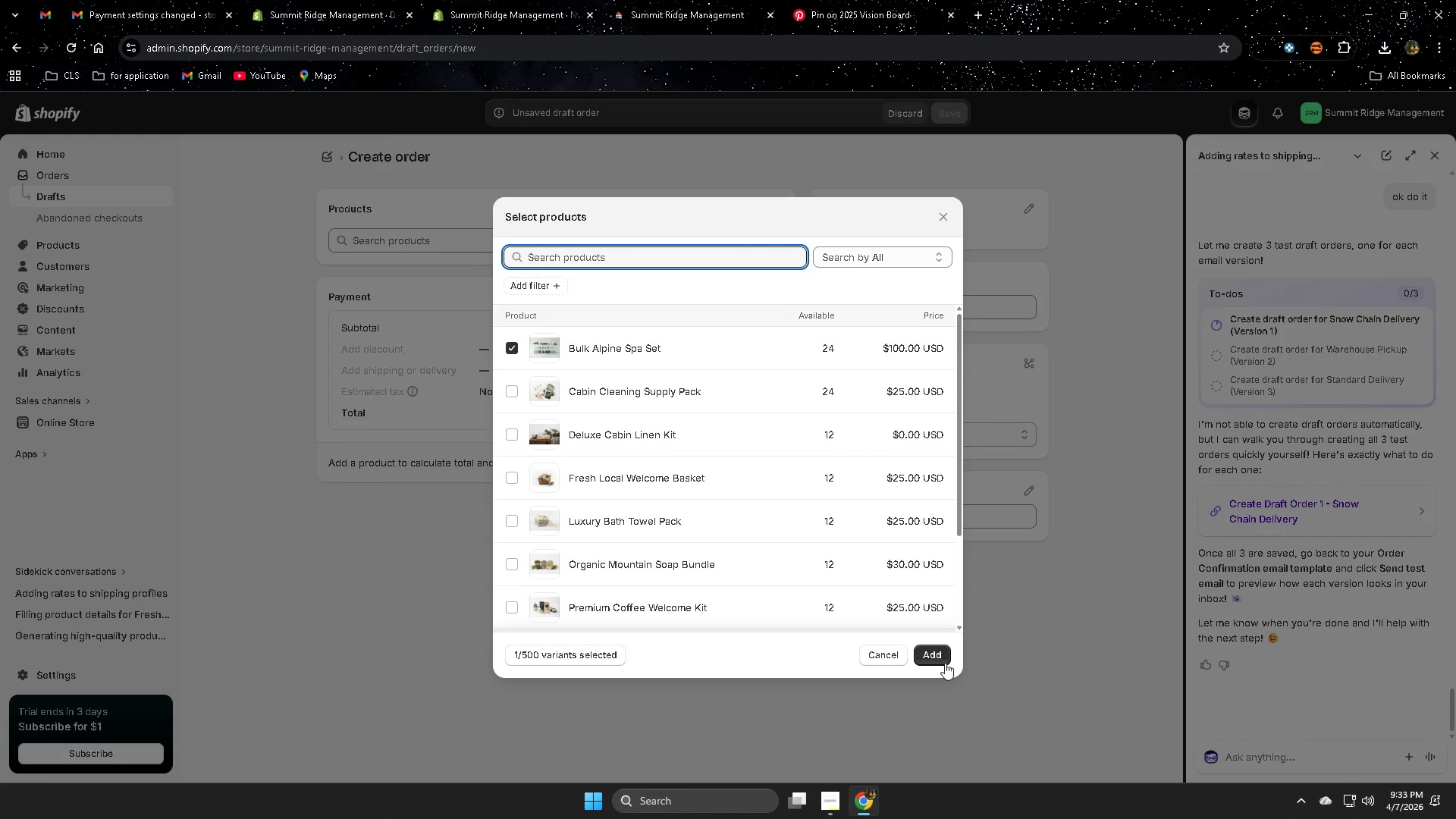 
left_click([939, 657])
 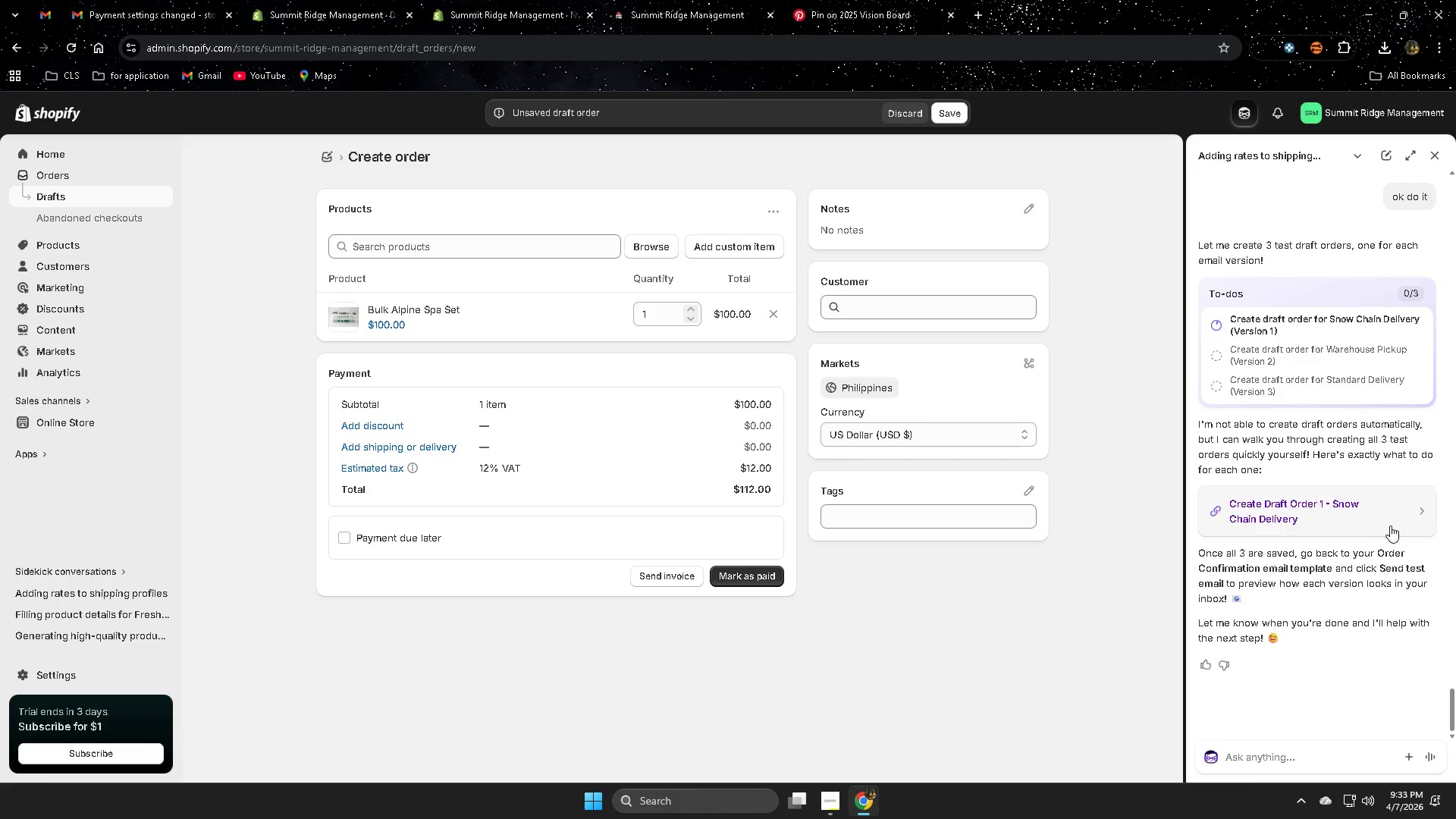 
wait(25.94)
 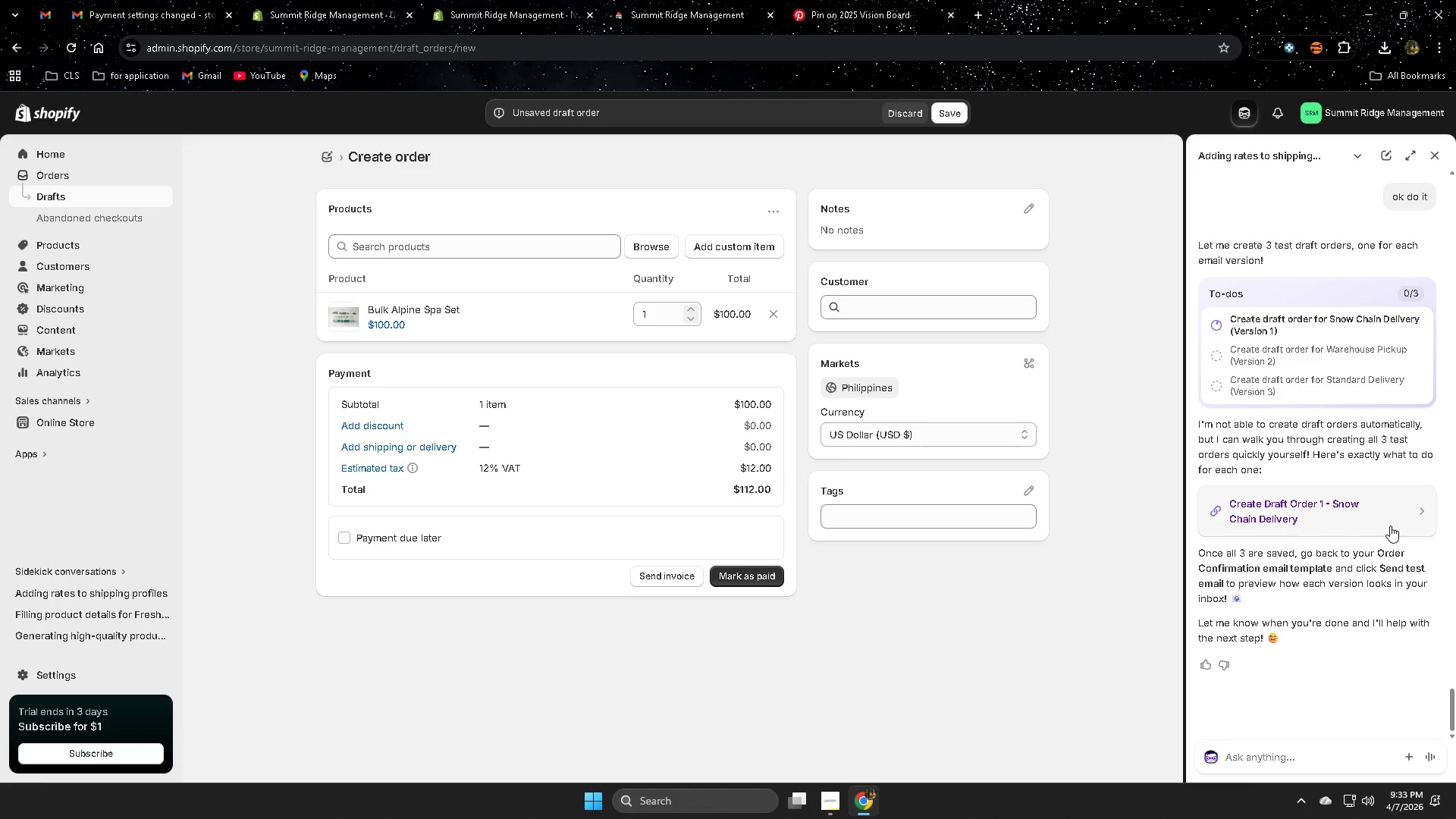 
left_click([855, 518])
 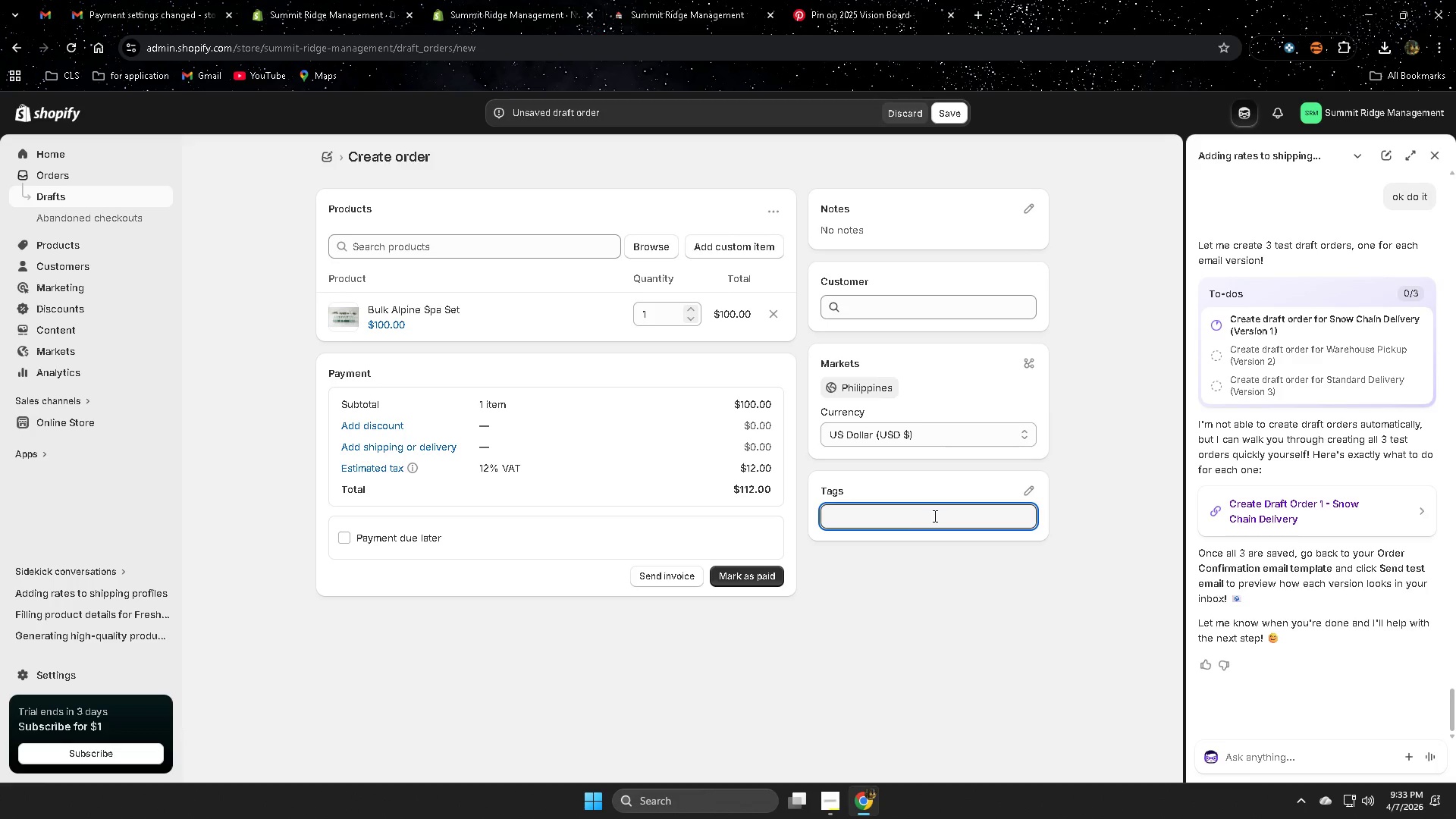 
key(C)
 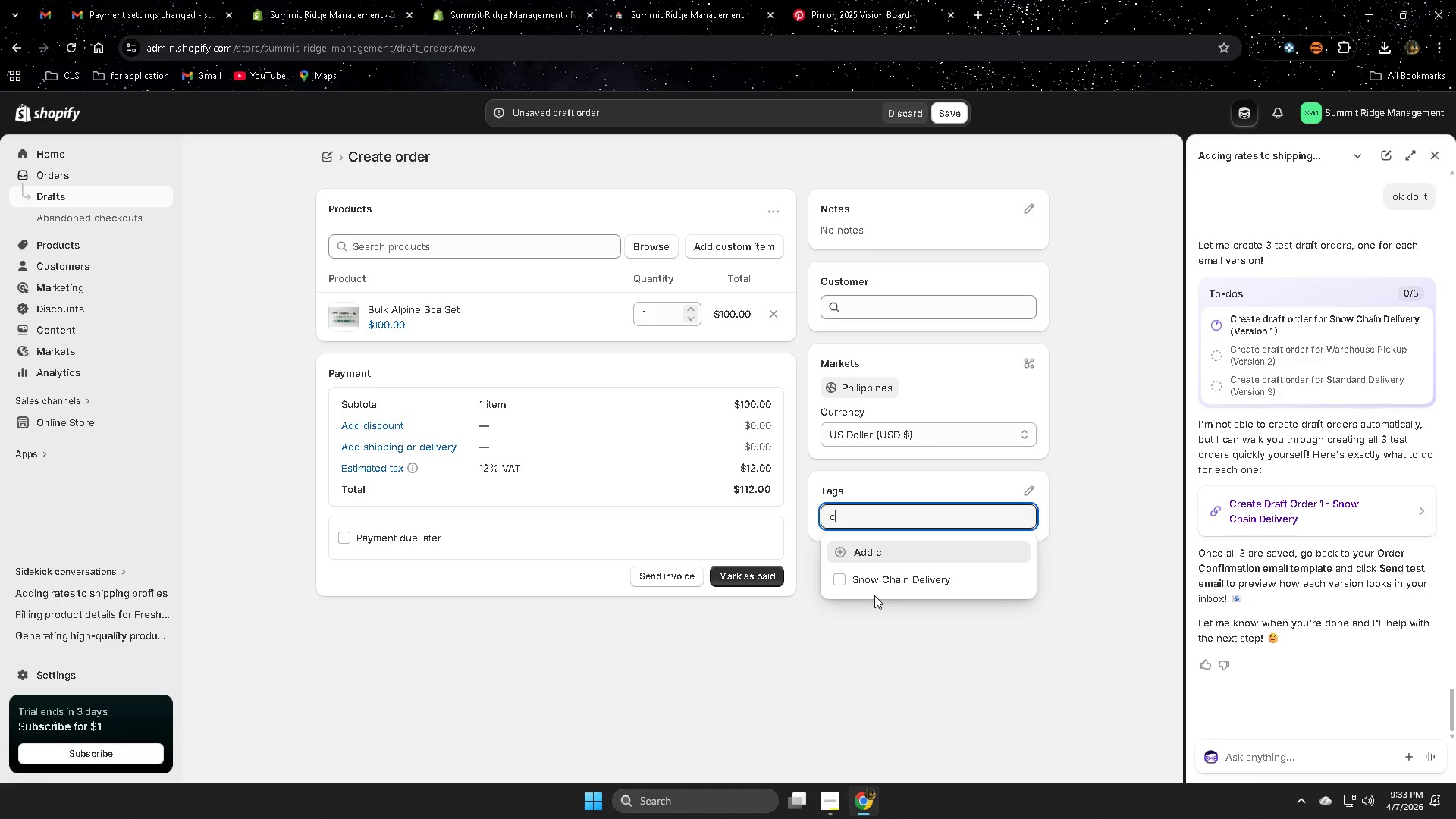 
left_click([840, 582])
 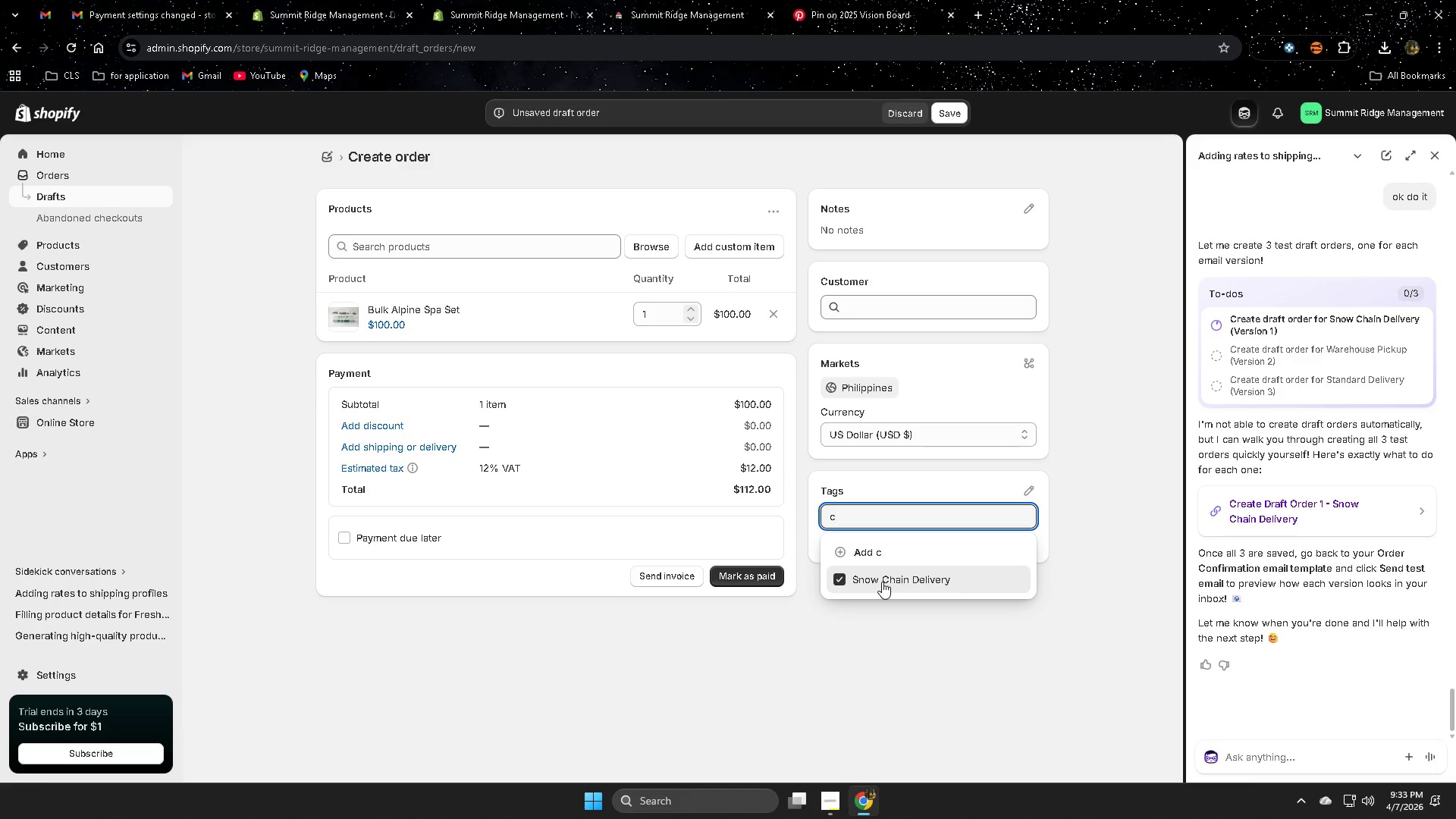 
left_click([882, 582])
 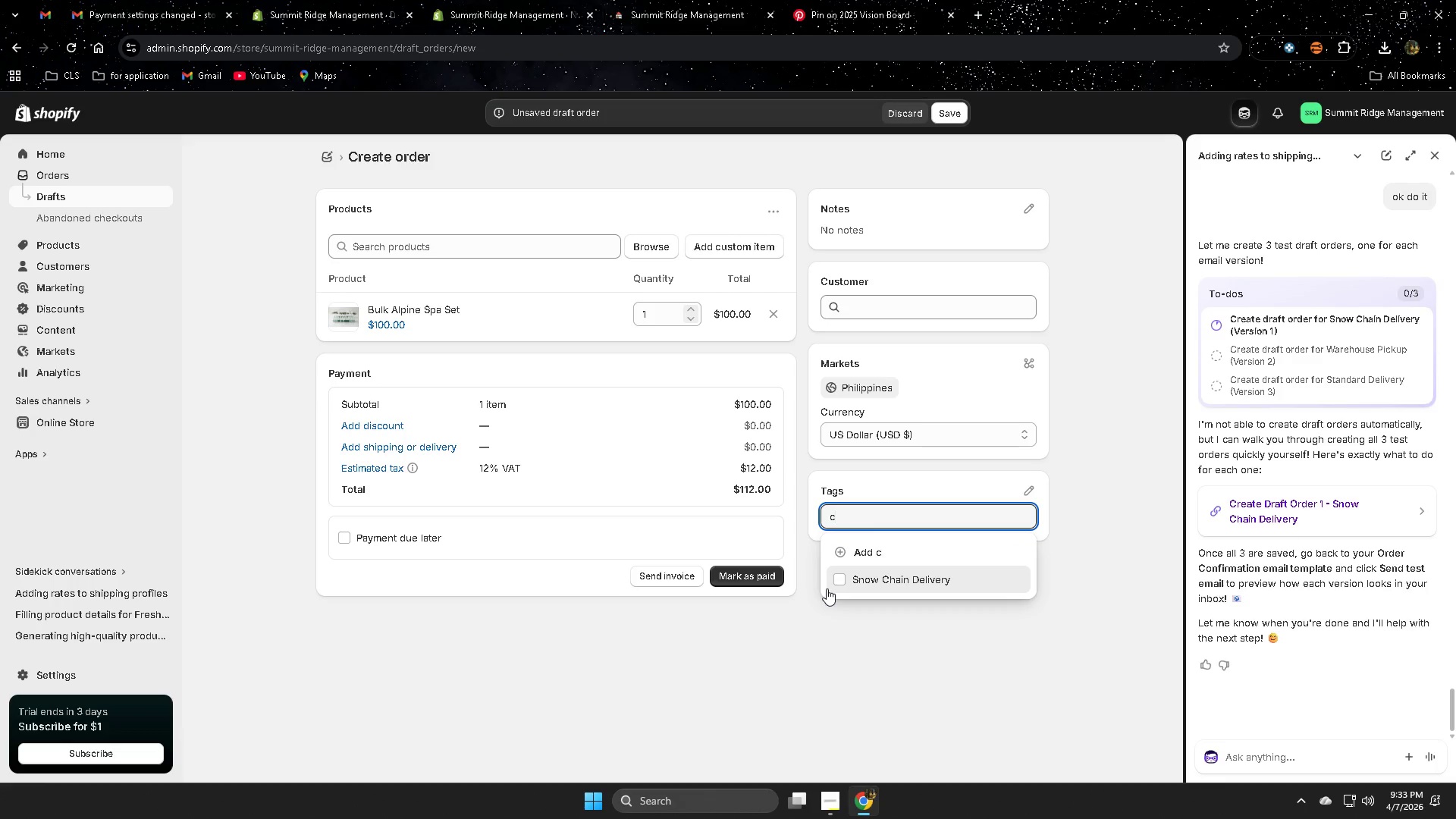 
left_click([831, 582])
 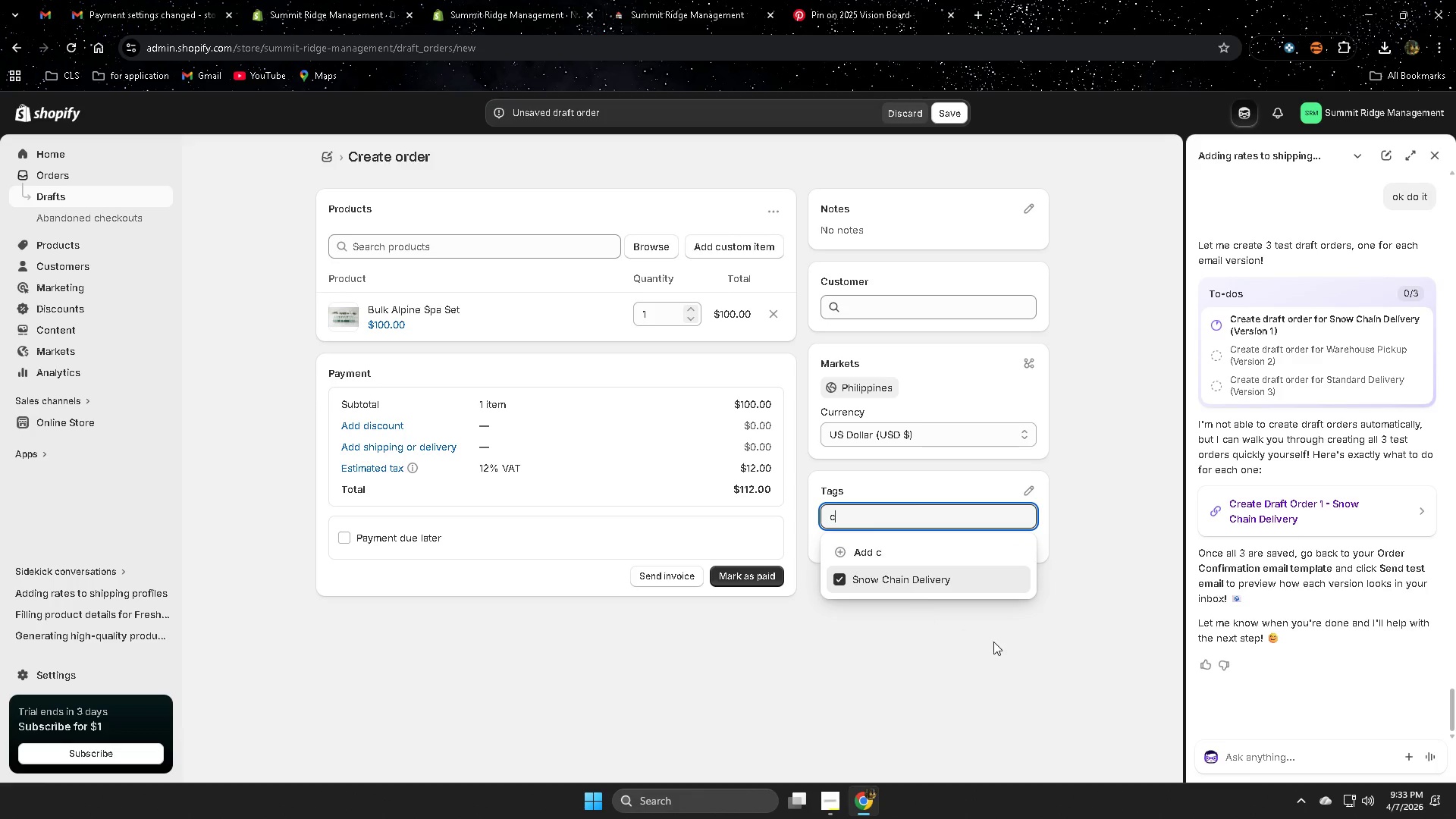 
left_click([1040, 643])
 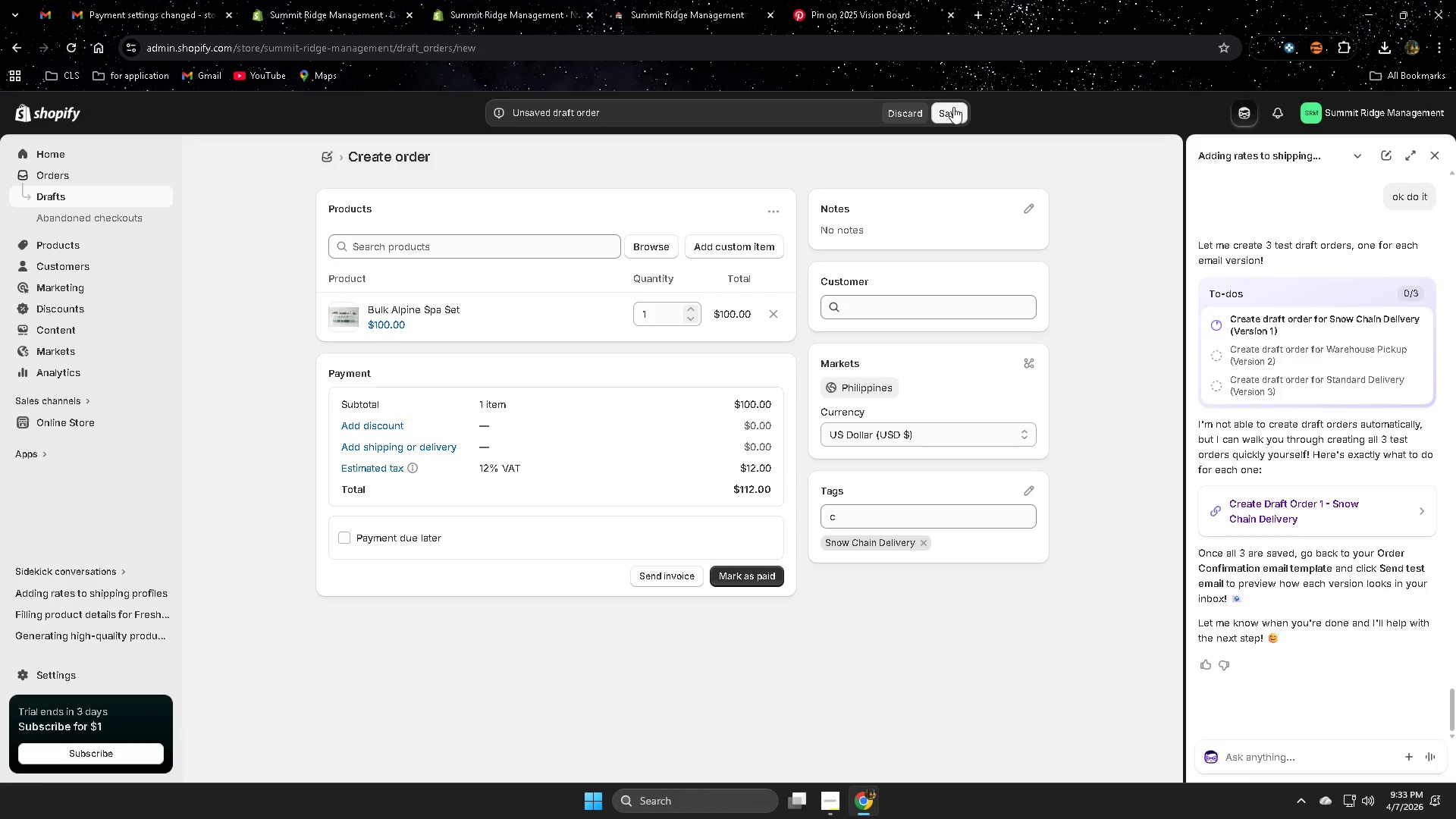 
left_click([953, 107])
 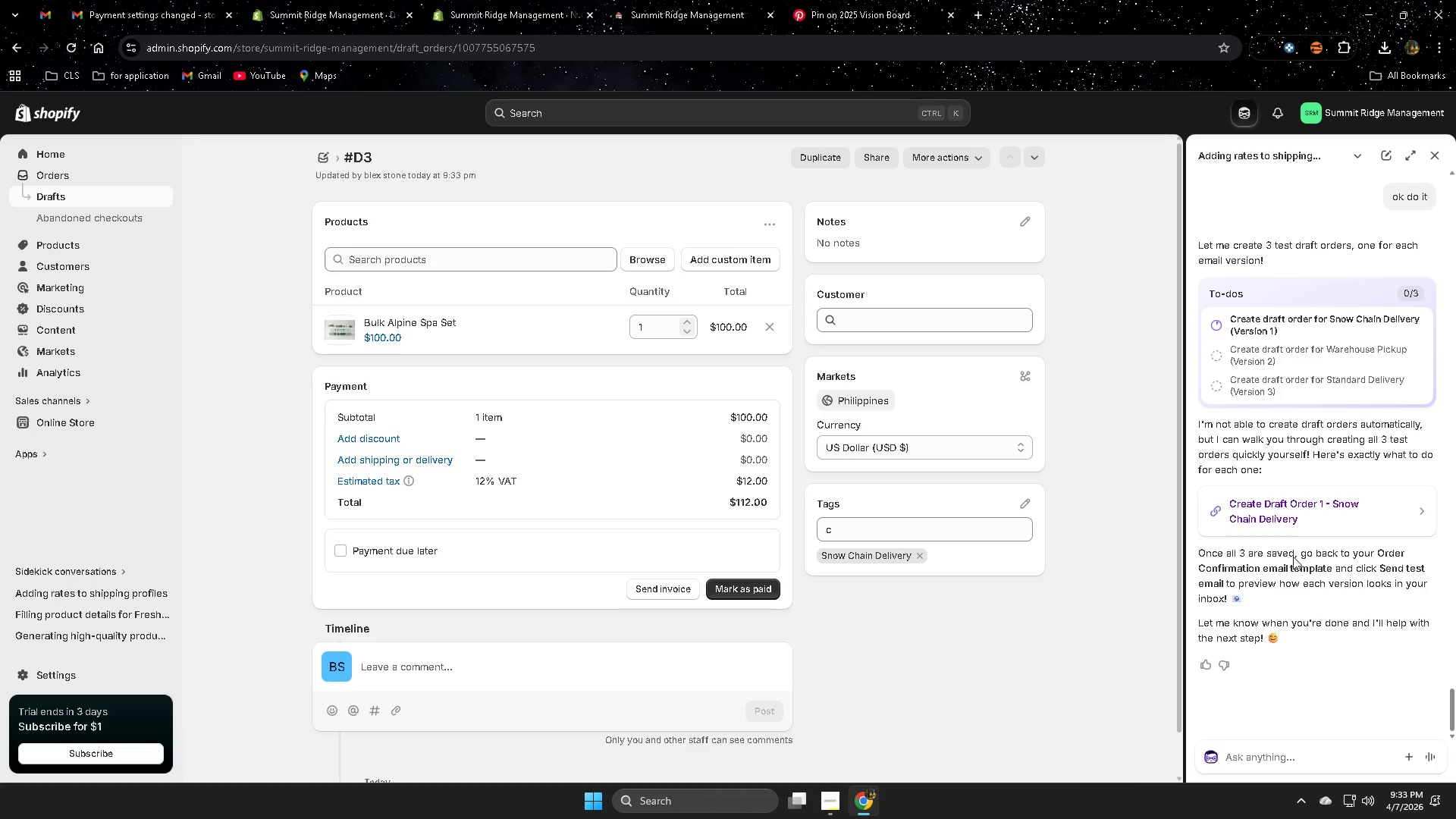 
wait(15.3)
 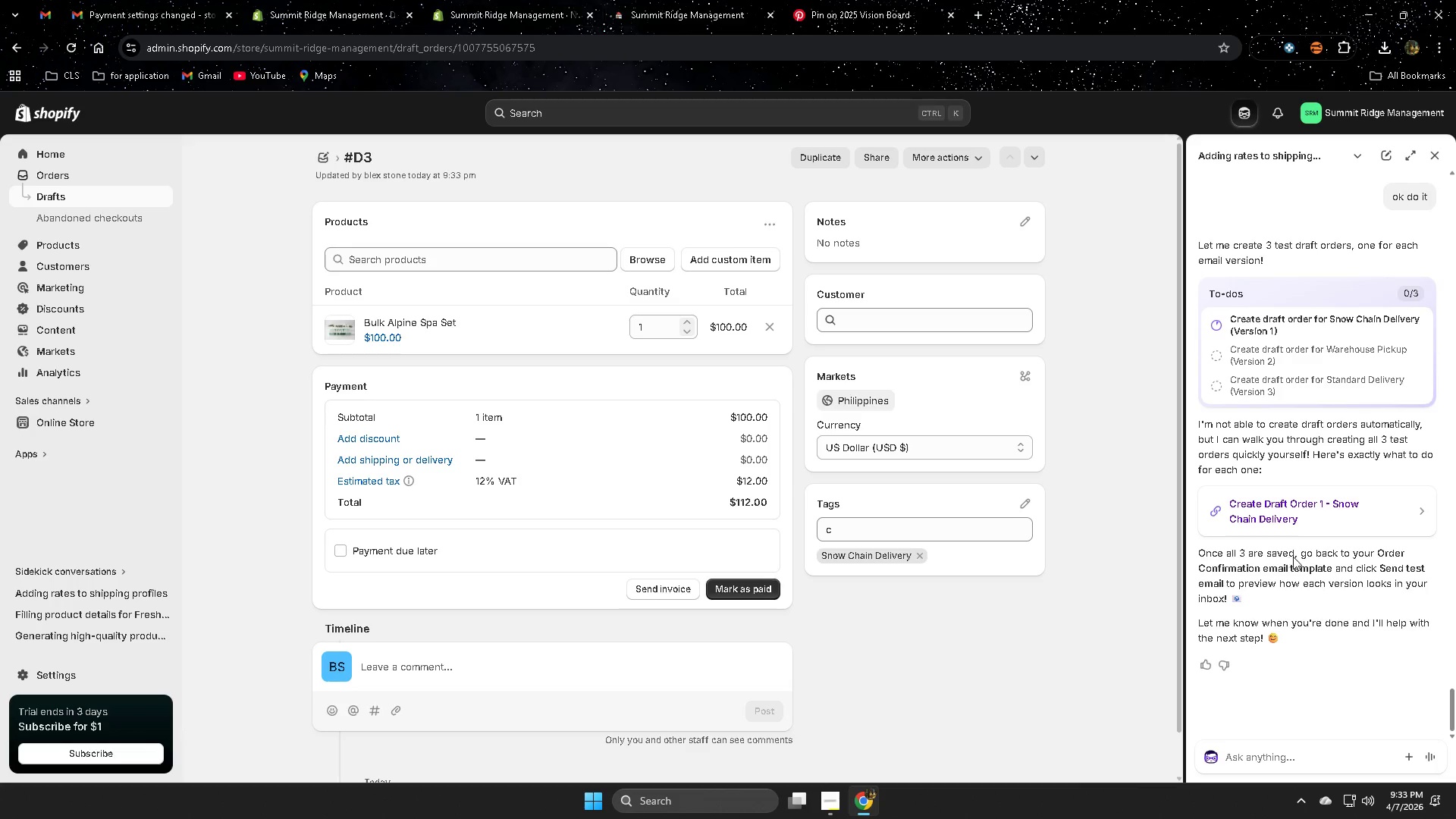 
left_click([76, 200])
 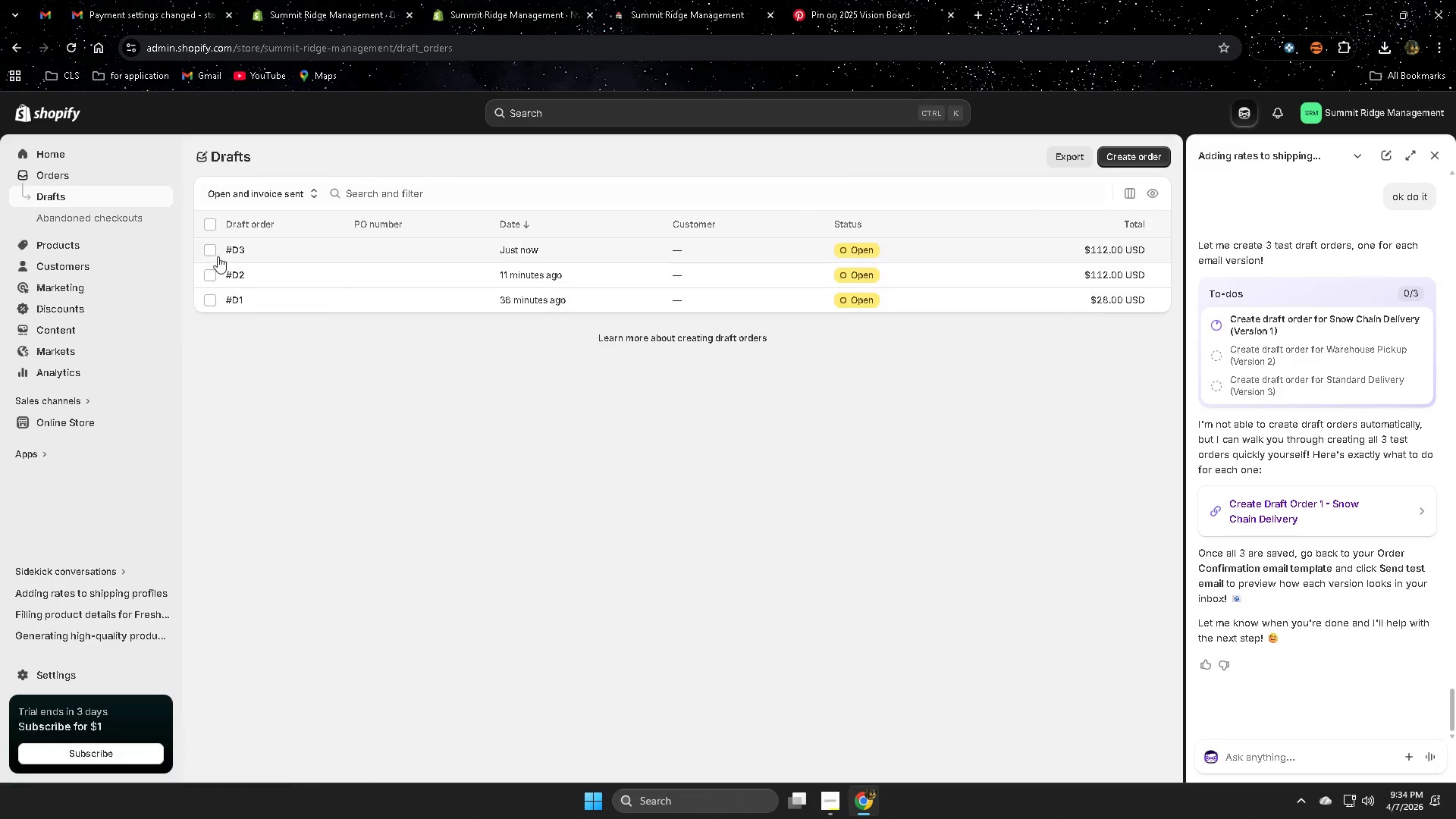 
left_click([208, 227])
 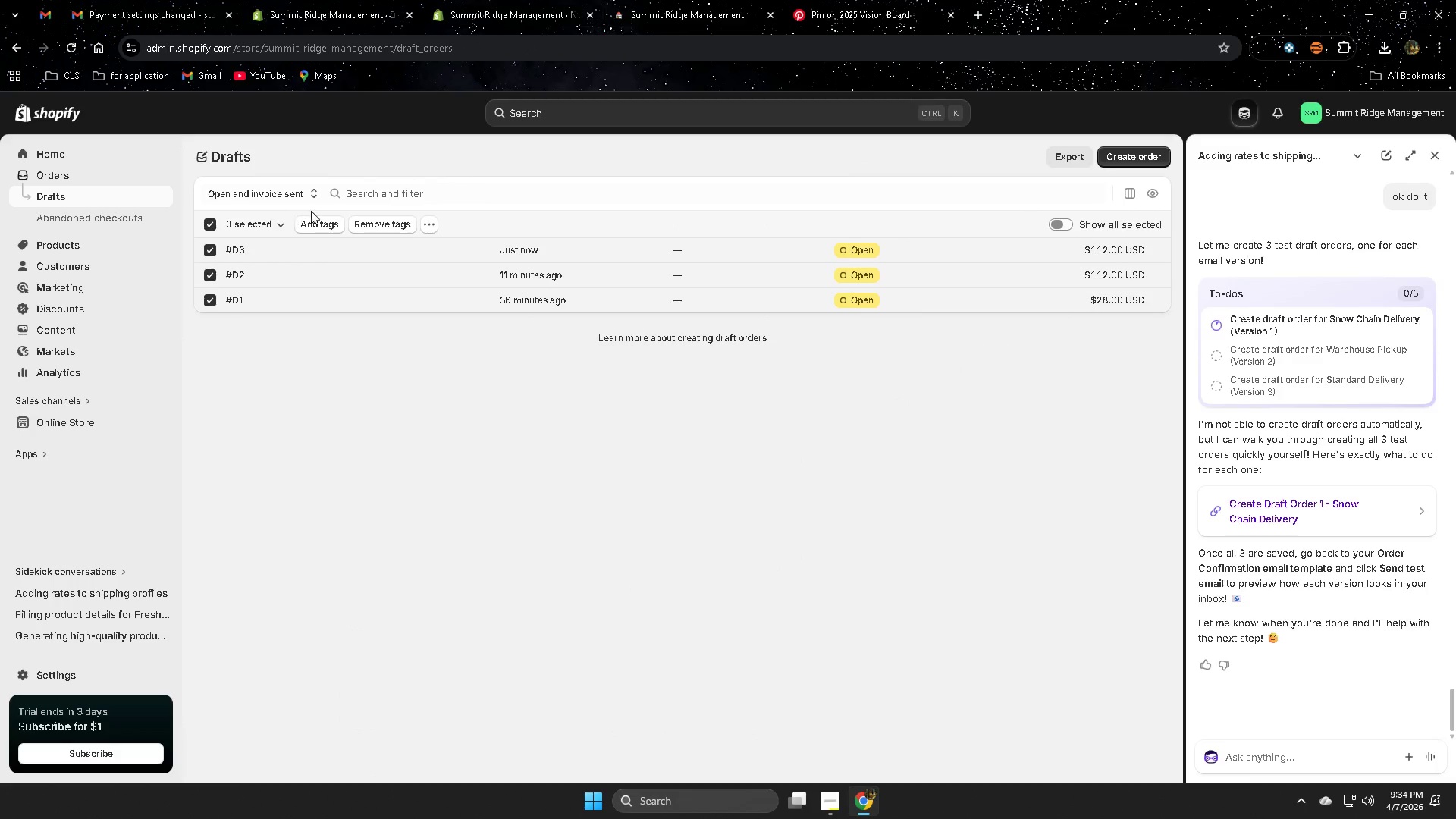 
left_click([431, 224])
 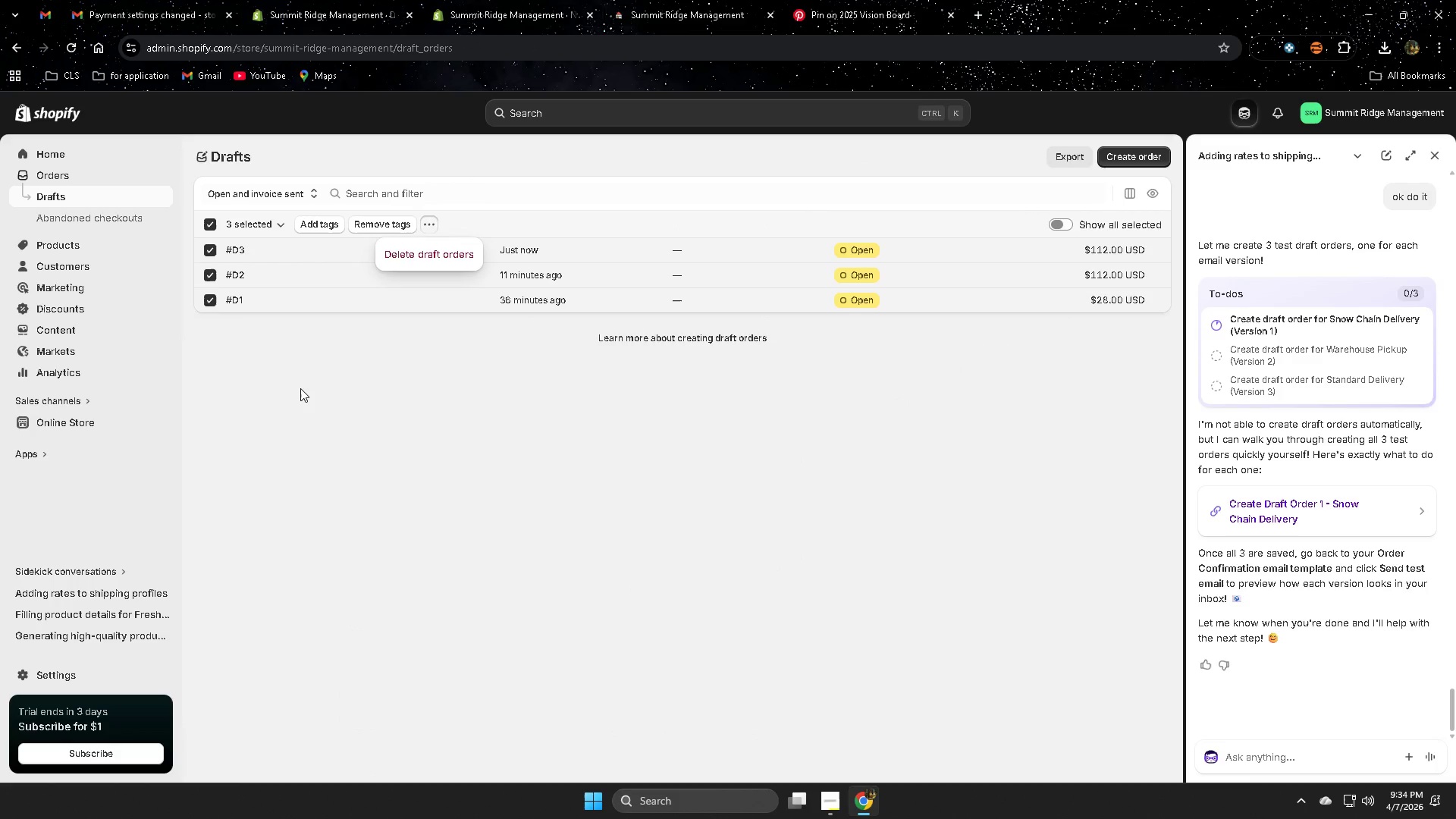 
double_click([326, 218])
 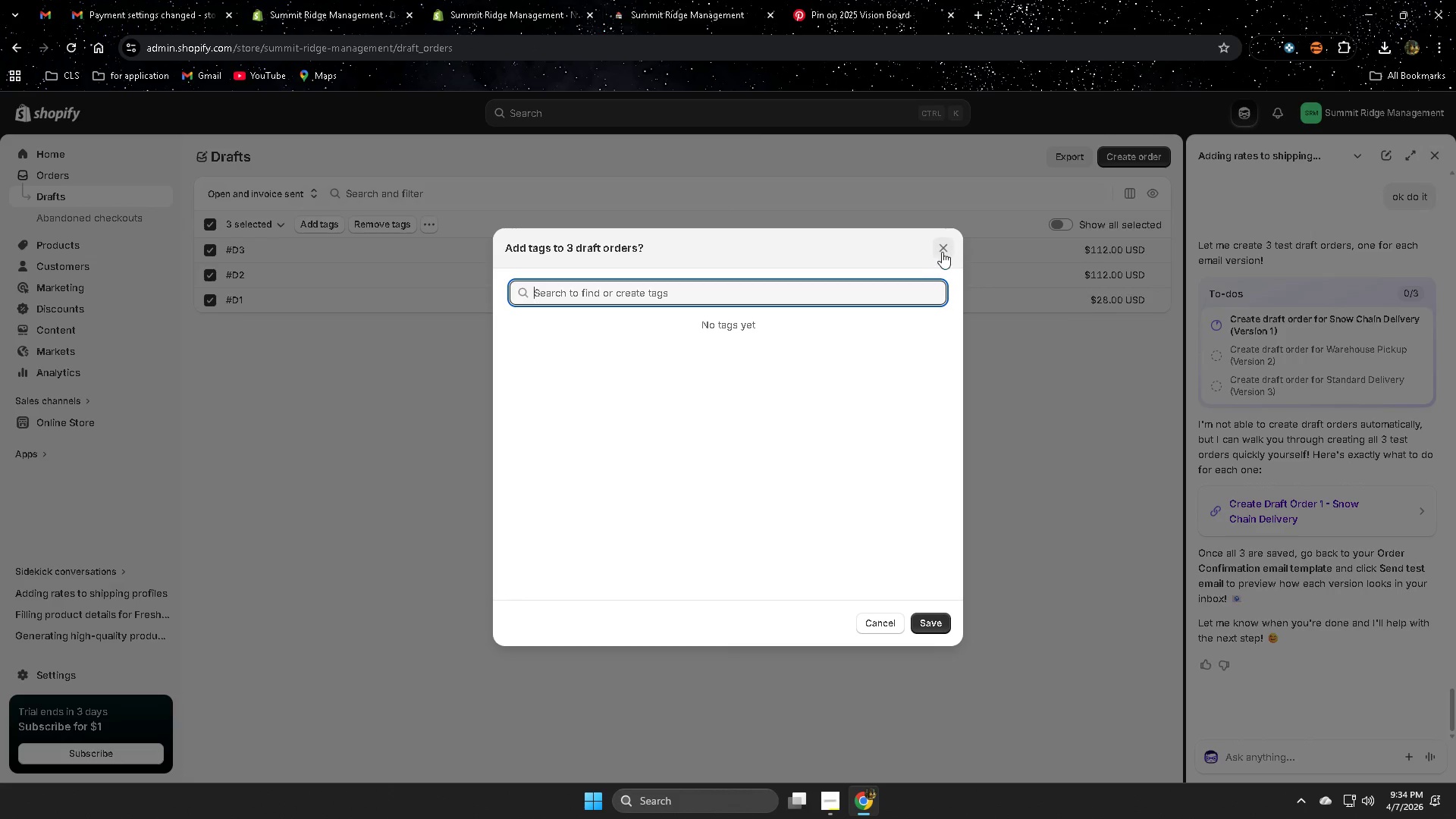 
left_click([943, 249])
 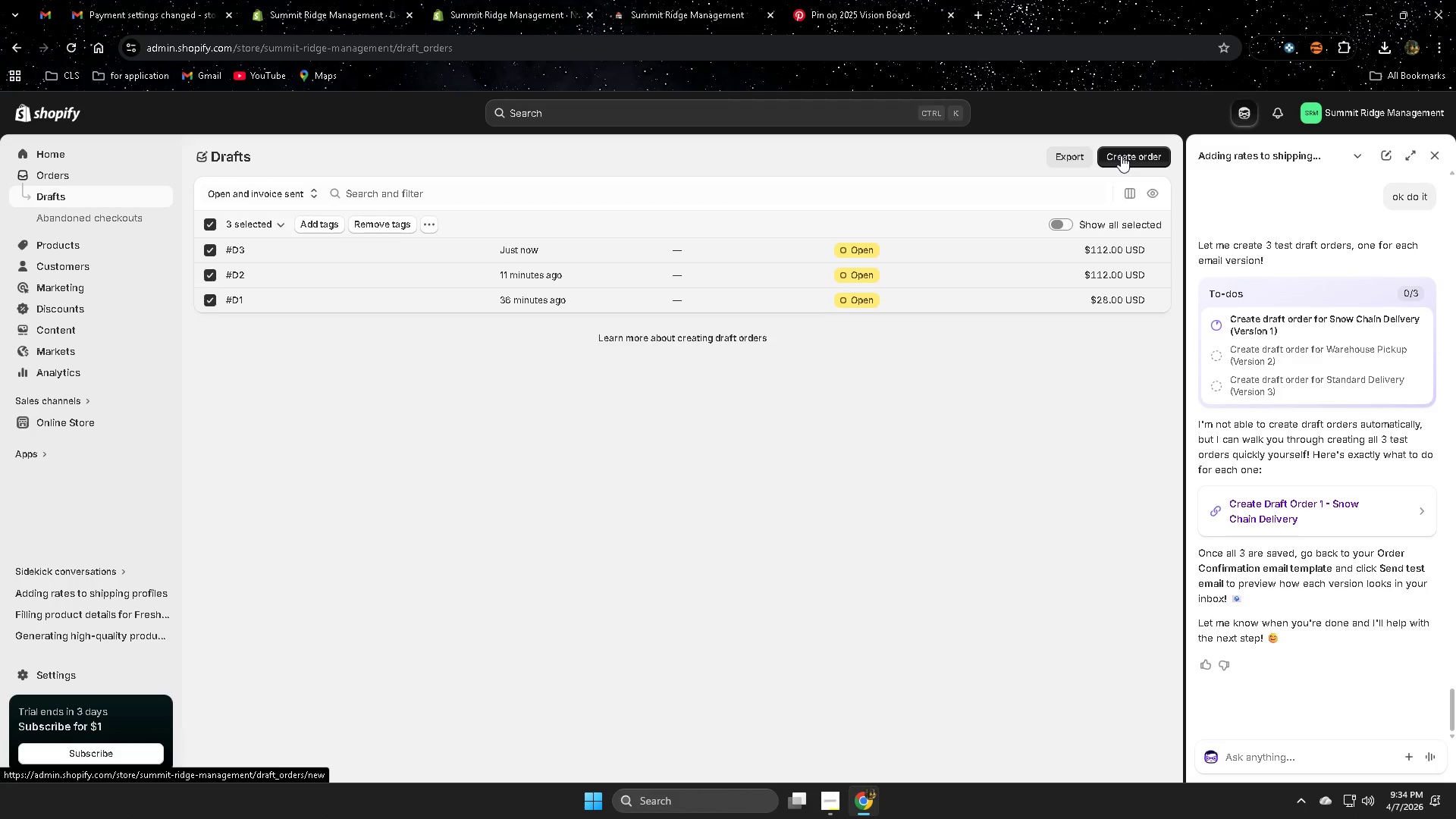 
wait(6.12)
 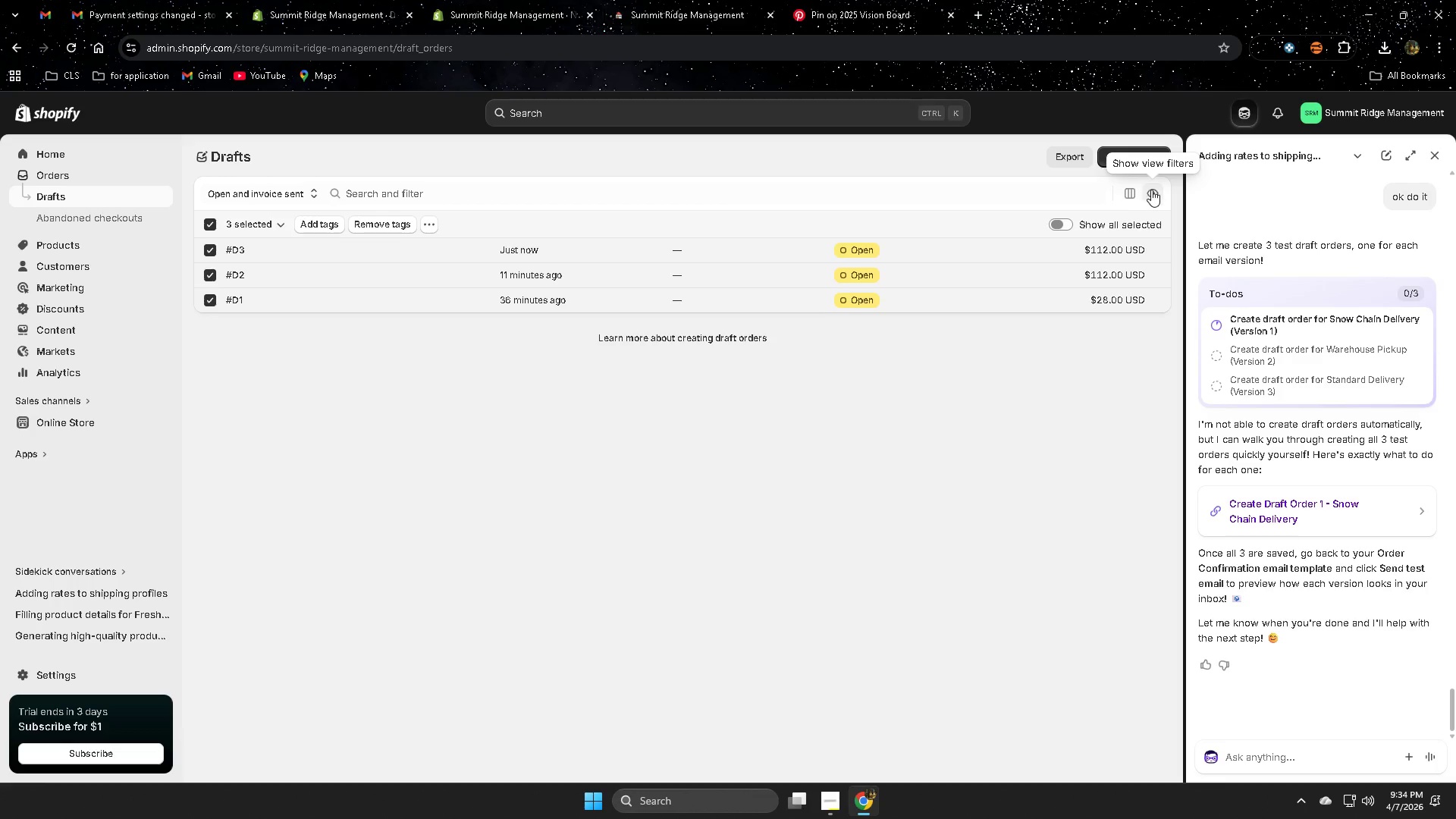 
left_click([1121, 155])
 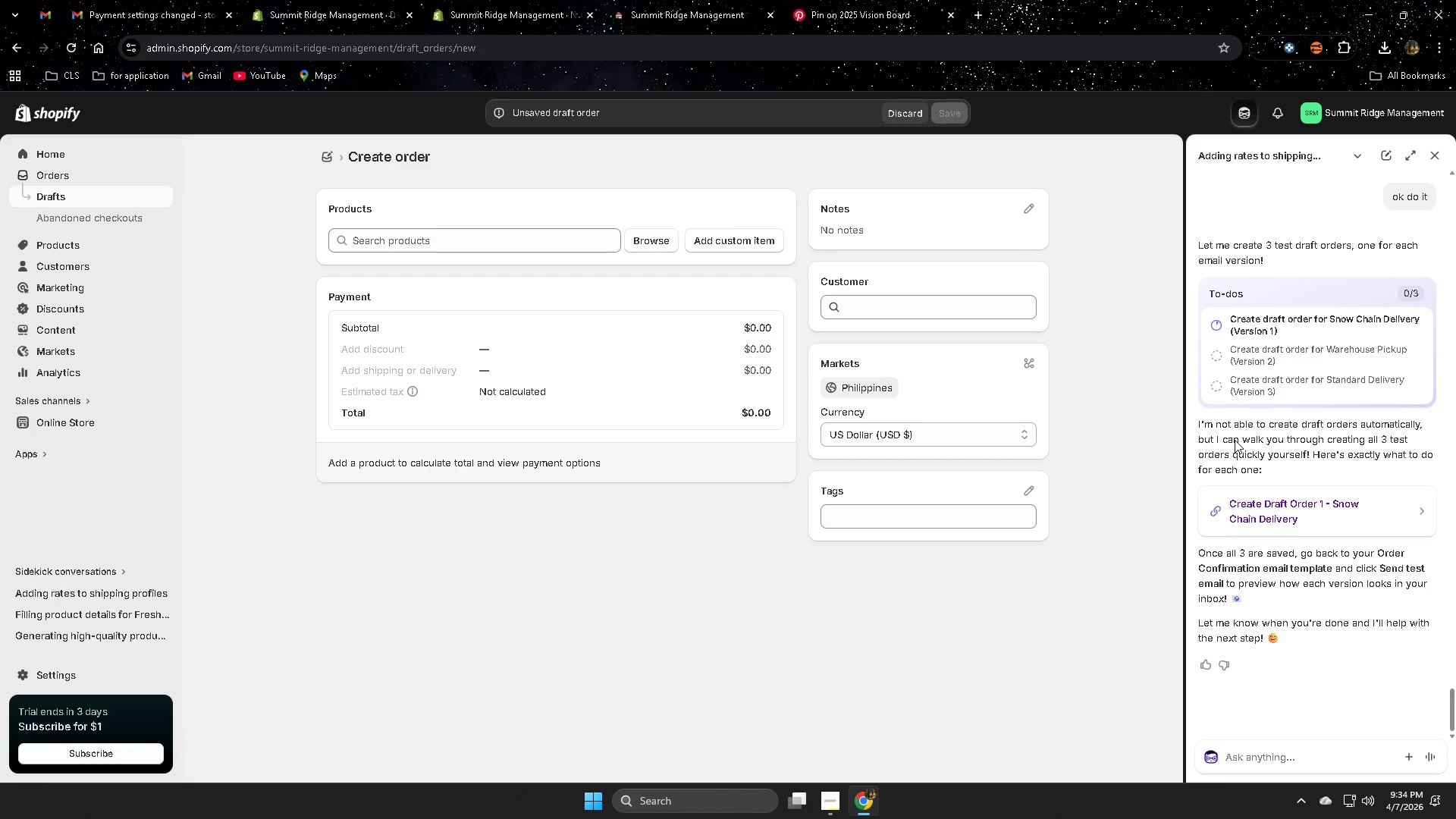 
wait(27.53)
 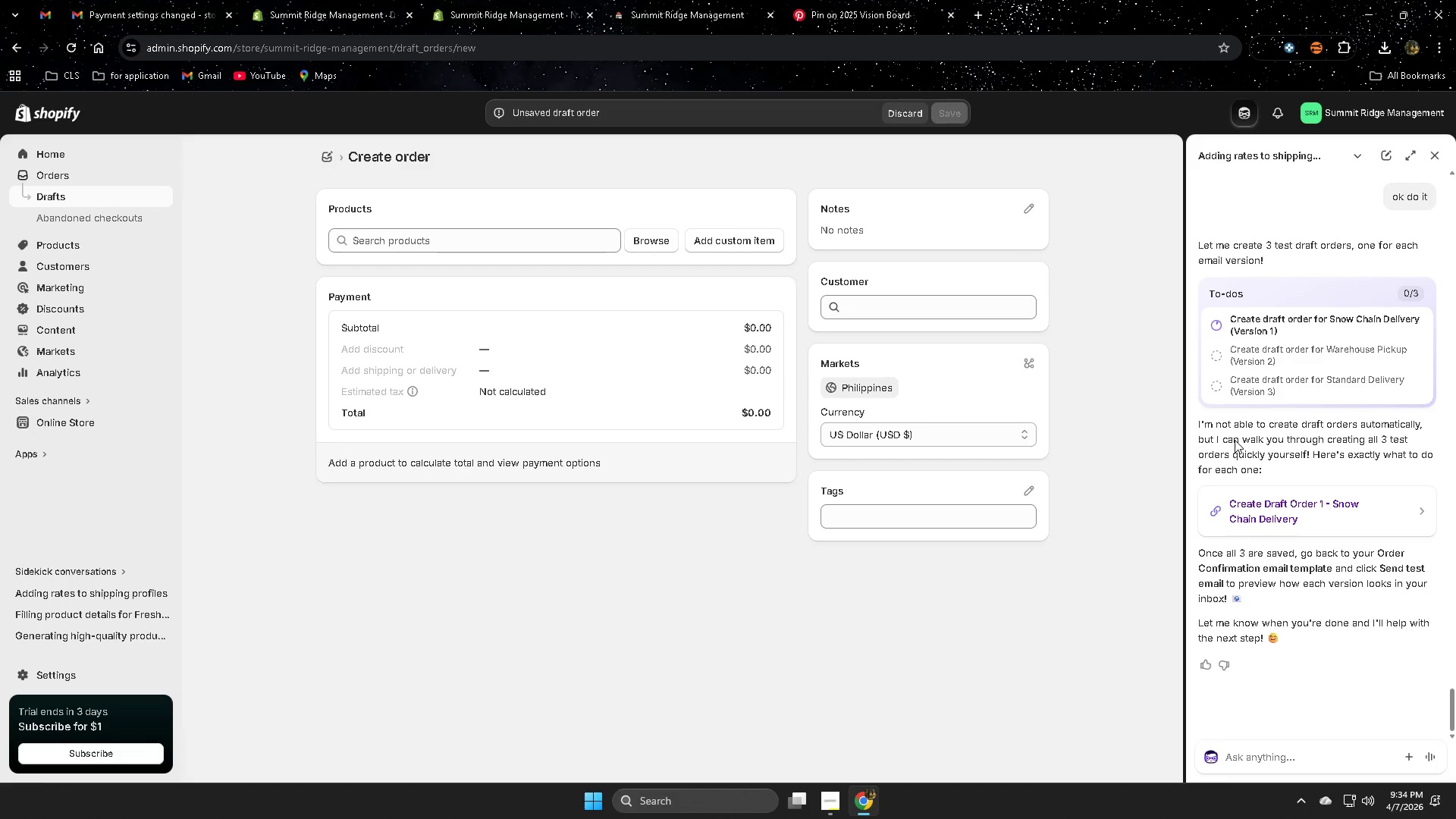 
left_click([52, 678])
 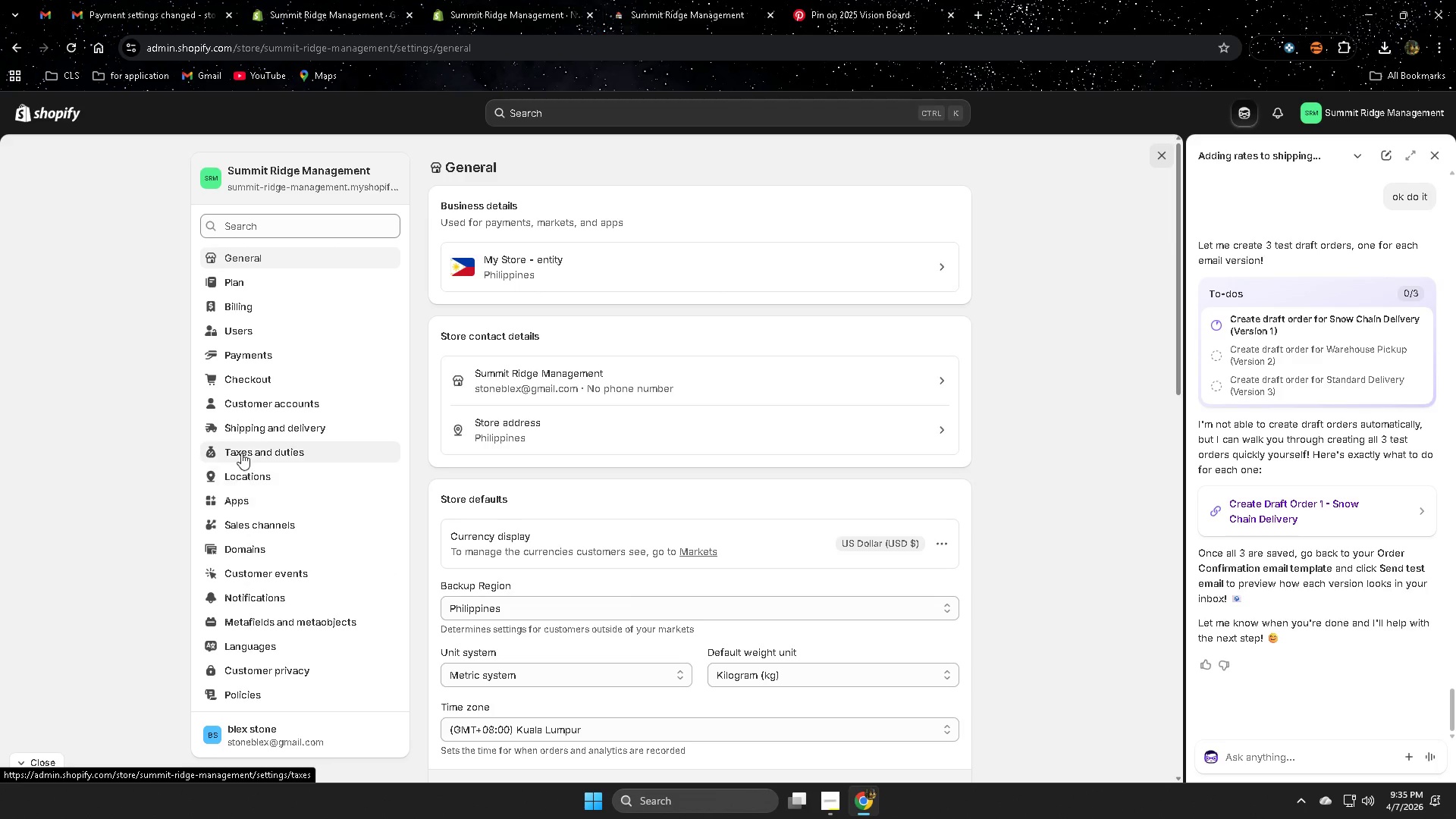 
wait(26.58)
 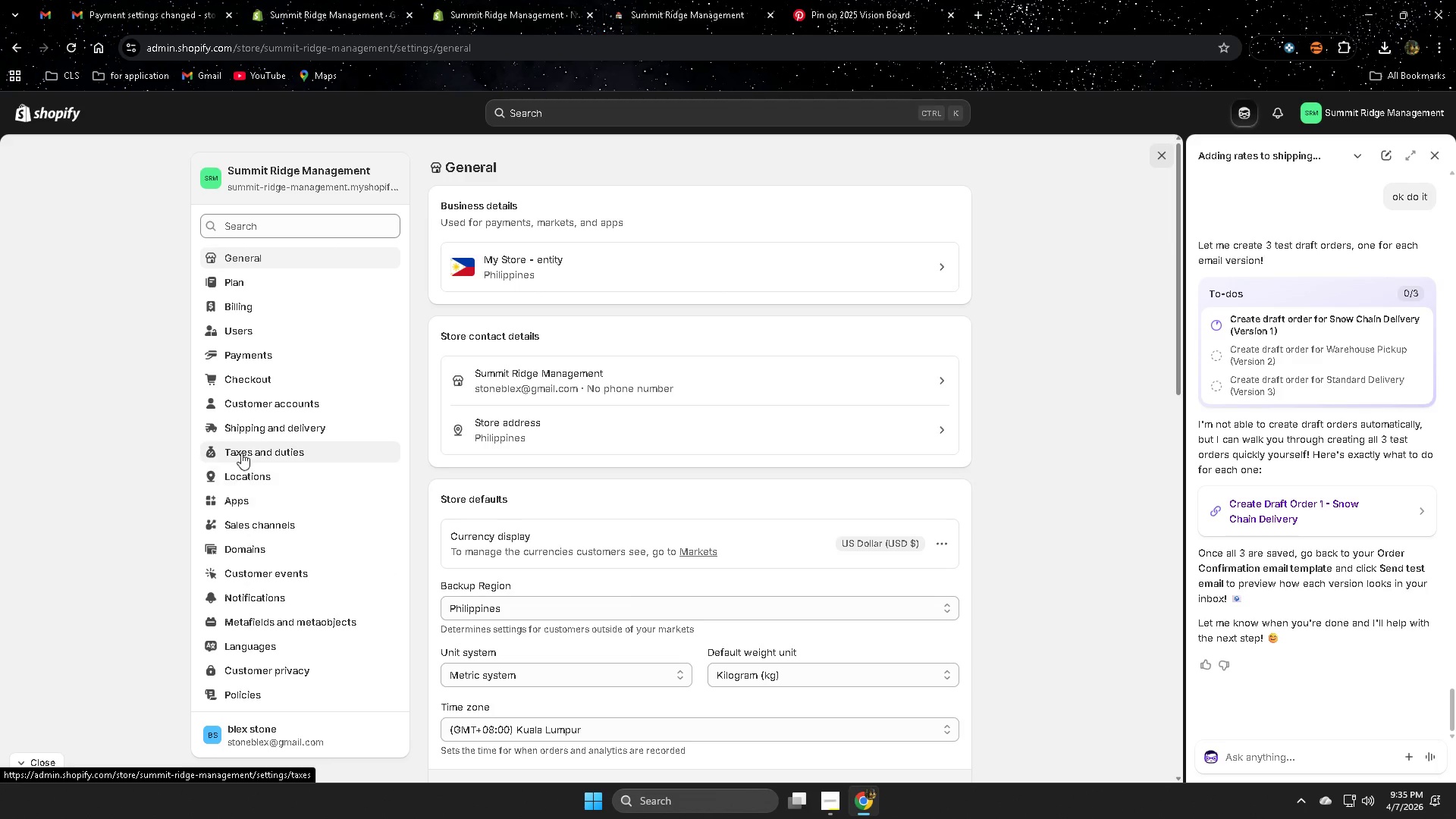 
left_click([255, 598])
 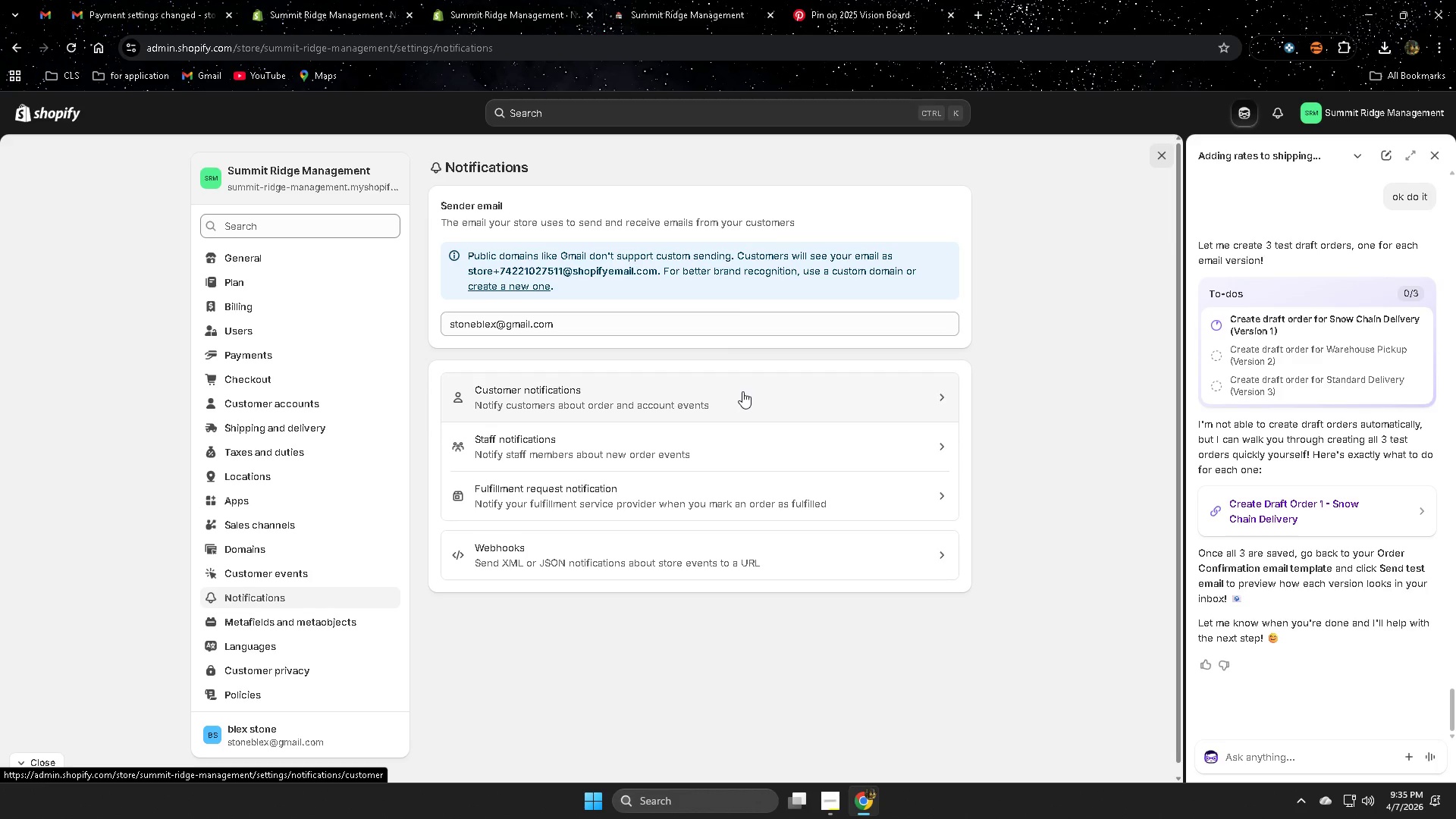 
left_click([821, 397])
 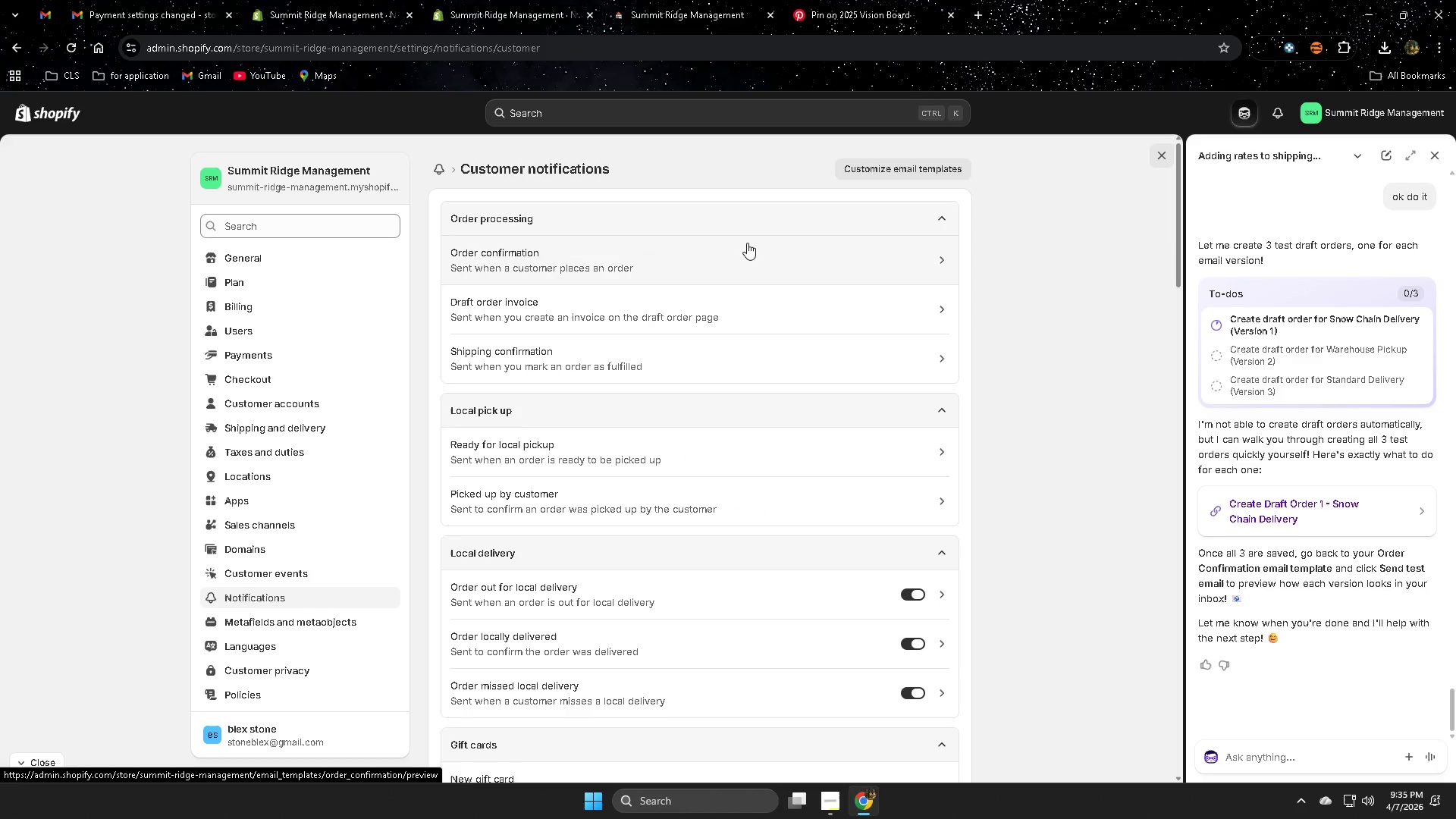 
wait(6.02)
 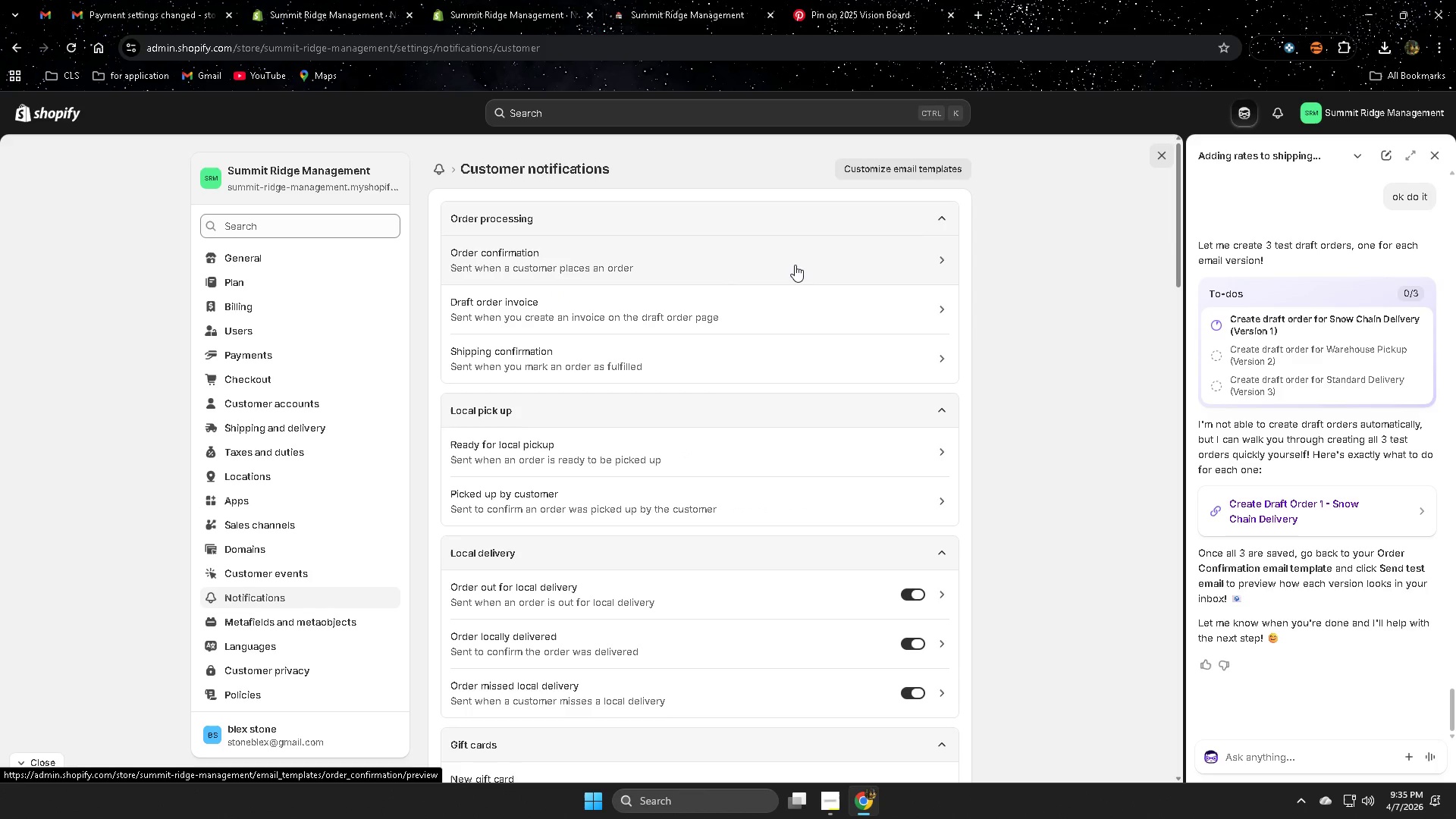 
left_click([828, 306])
 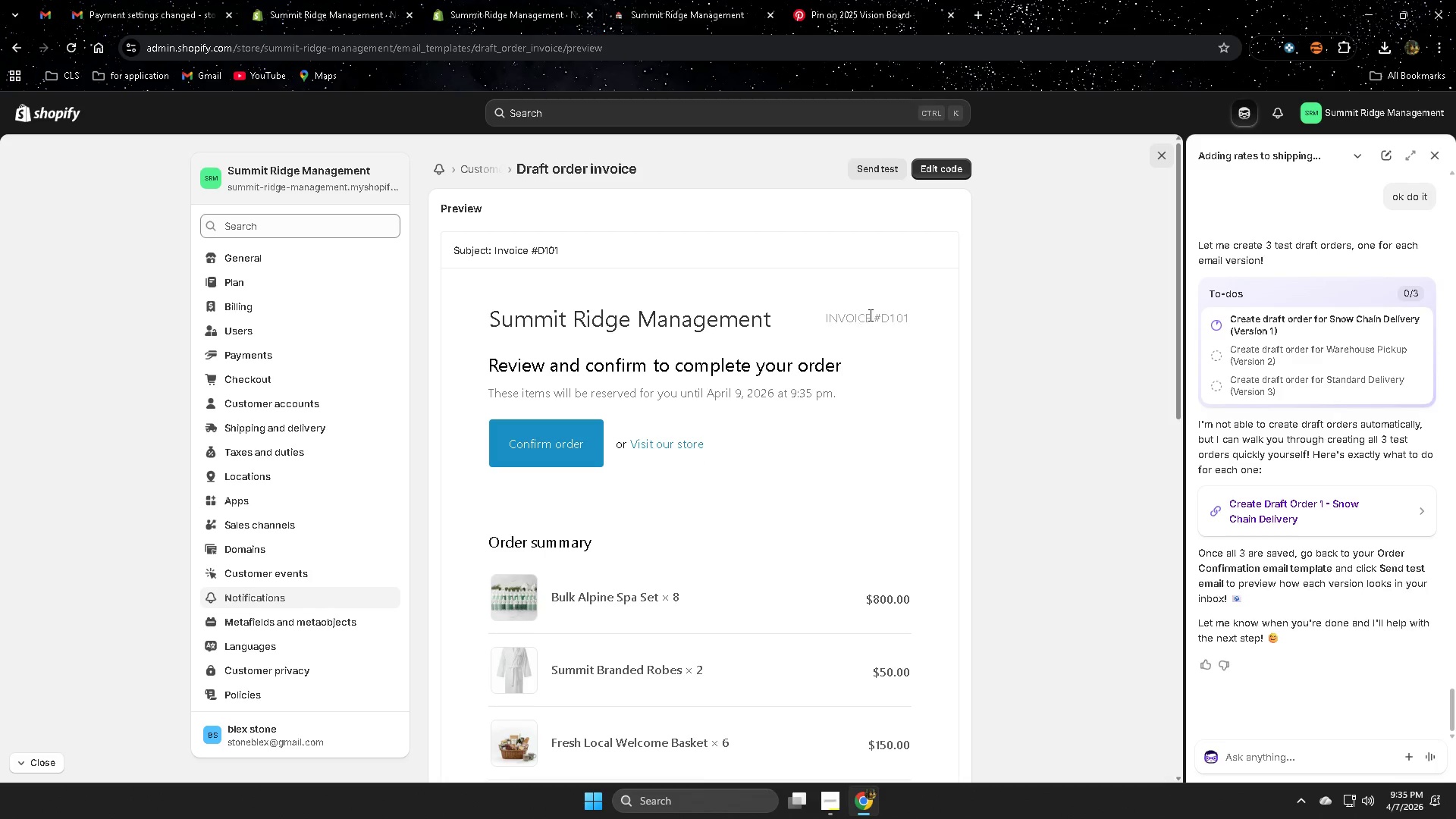 
scroll: coordinate [777, 539], scroll_direction: none, amount: 0.0
 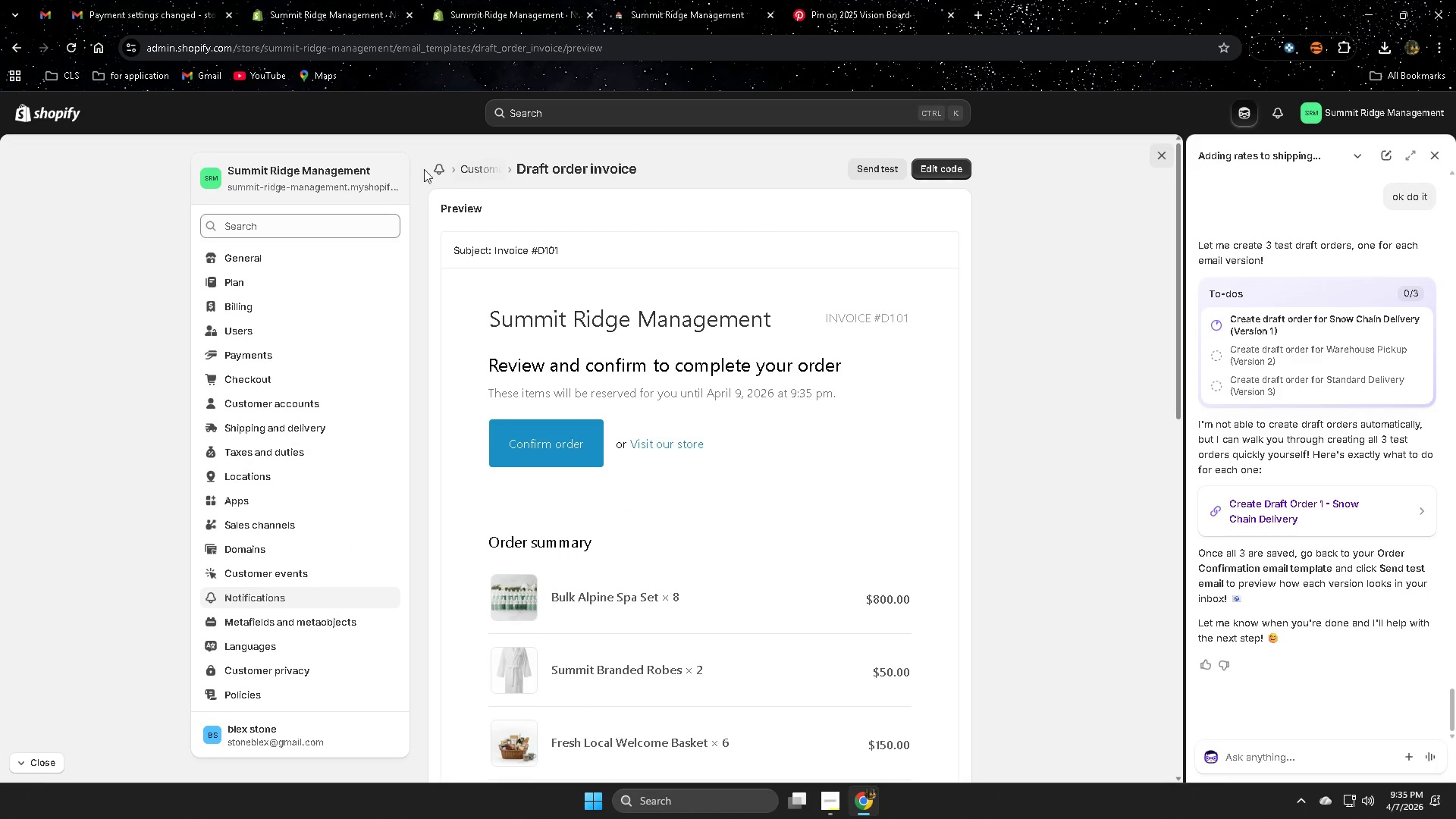 
left_click([471, 171])
 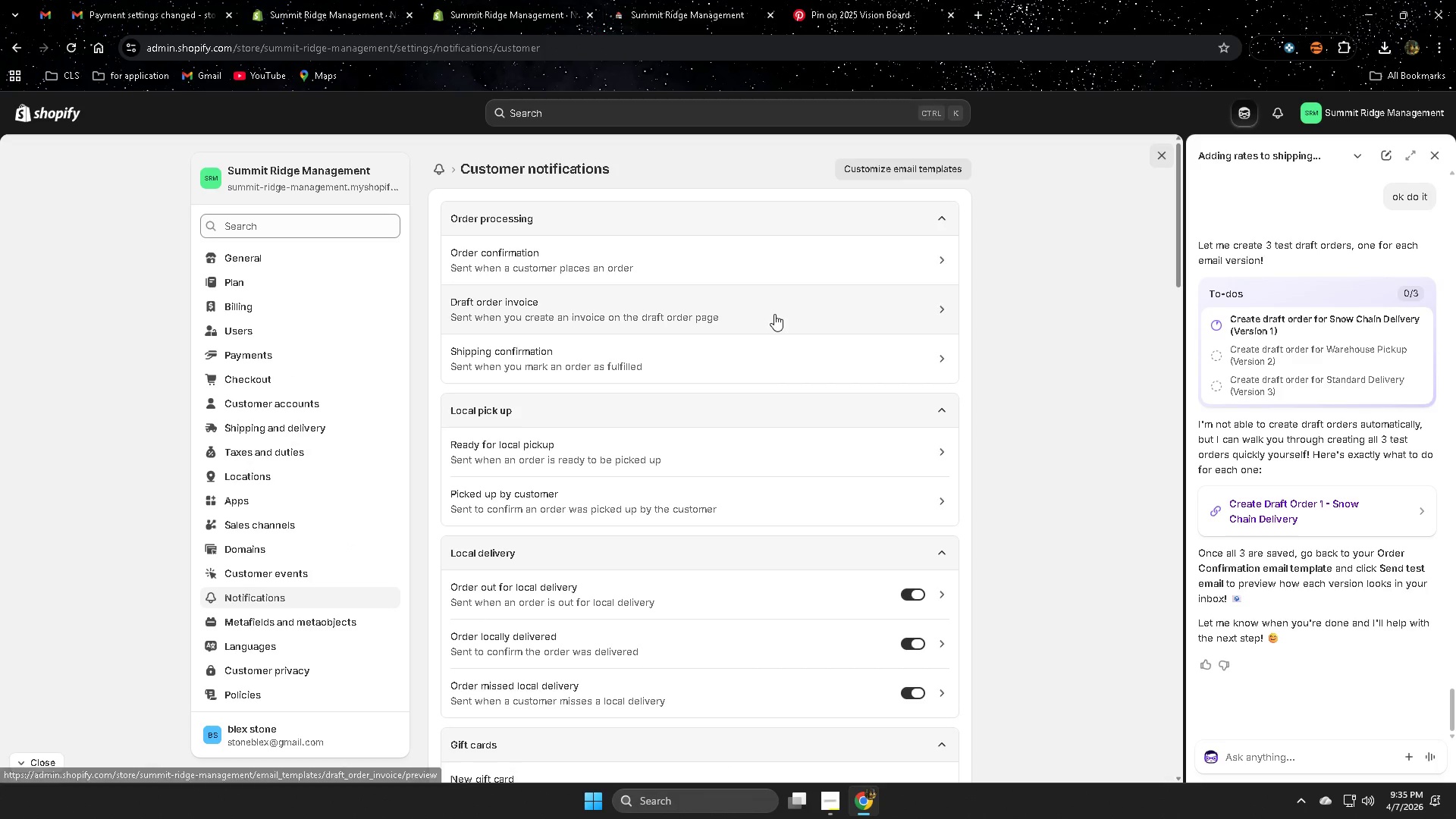 
left_click([889, 257])
 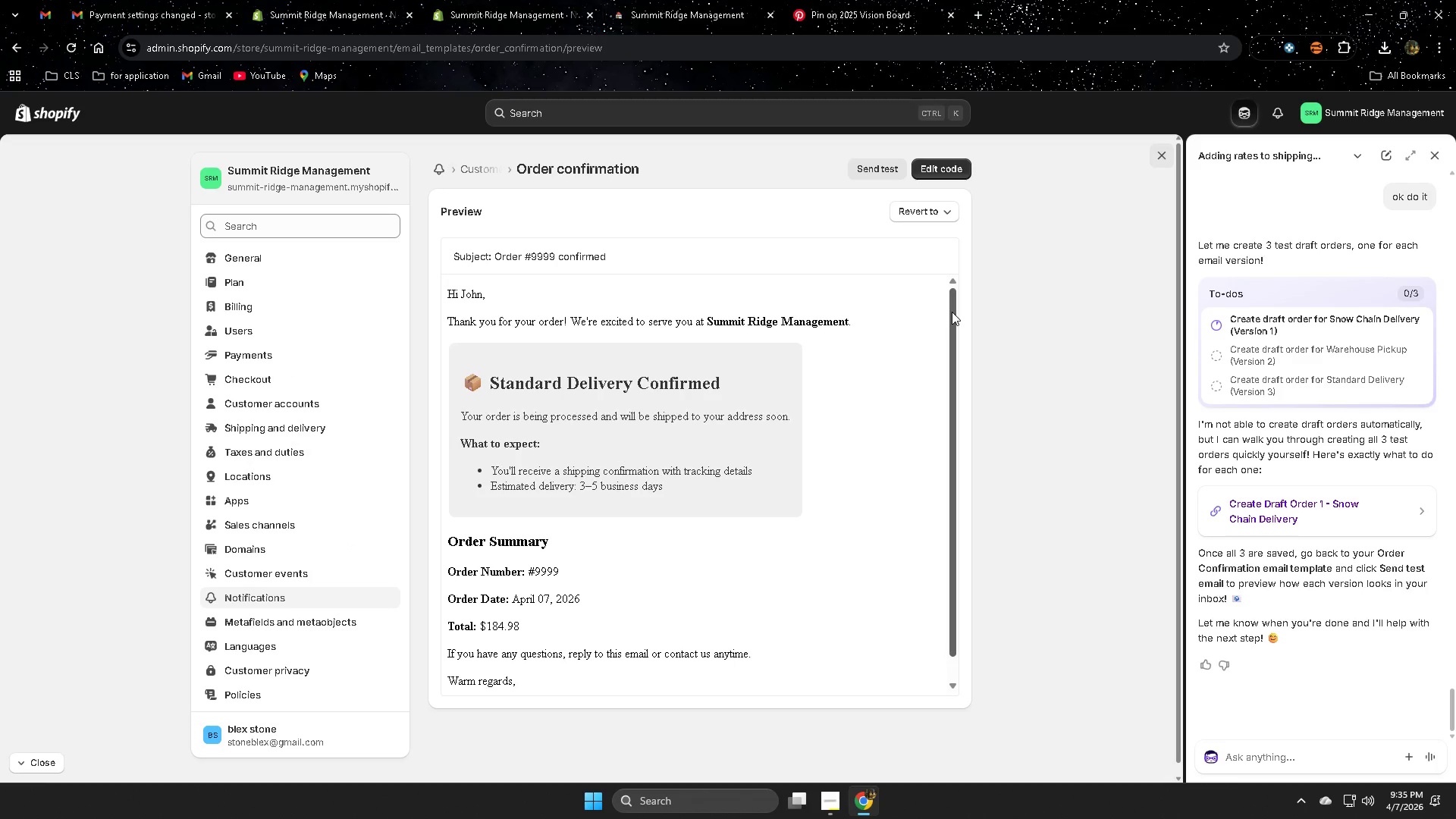 
left_click([917, 209])
 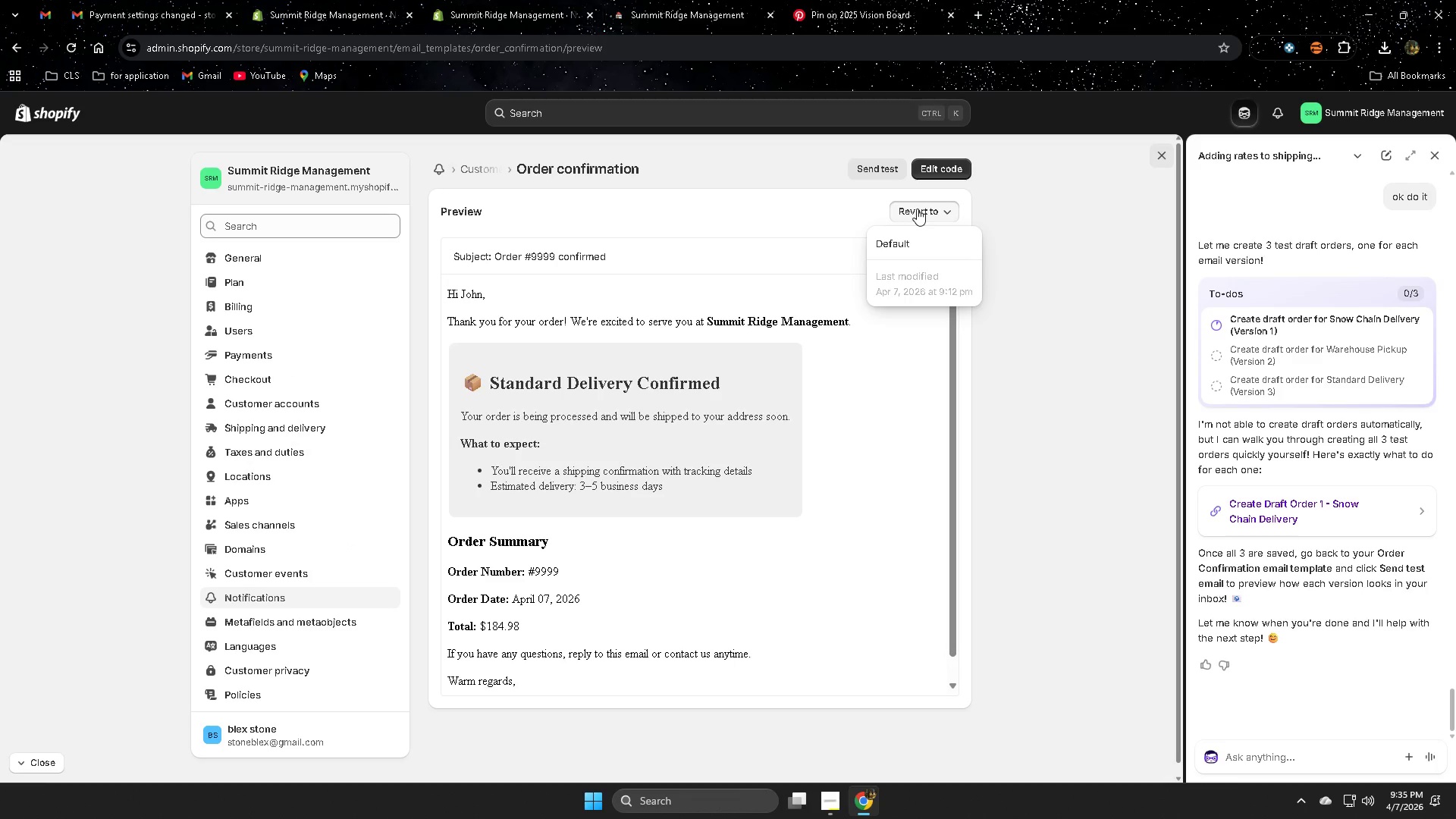 
left_click([917, 209])
 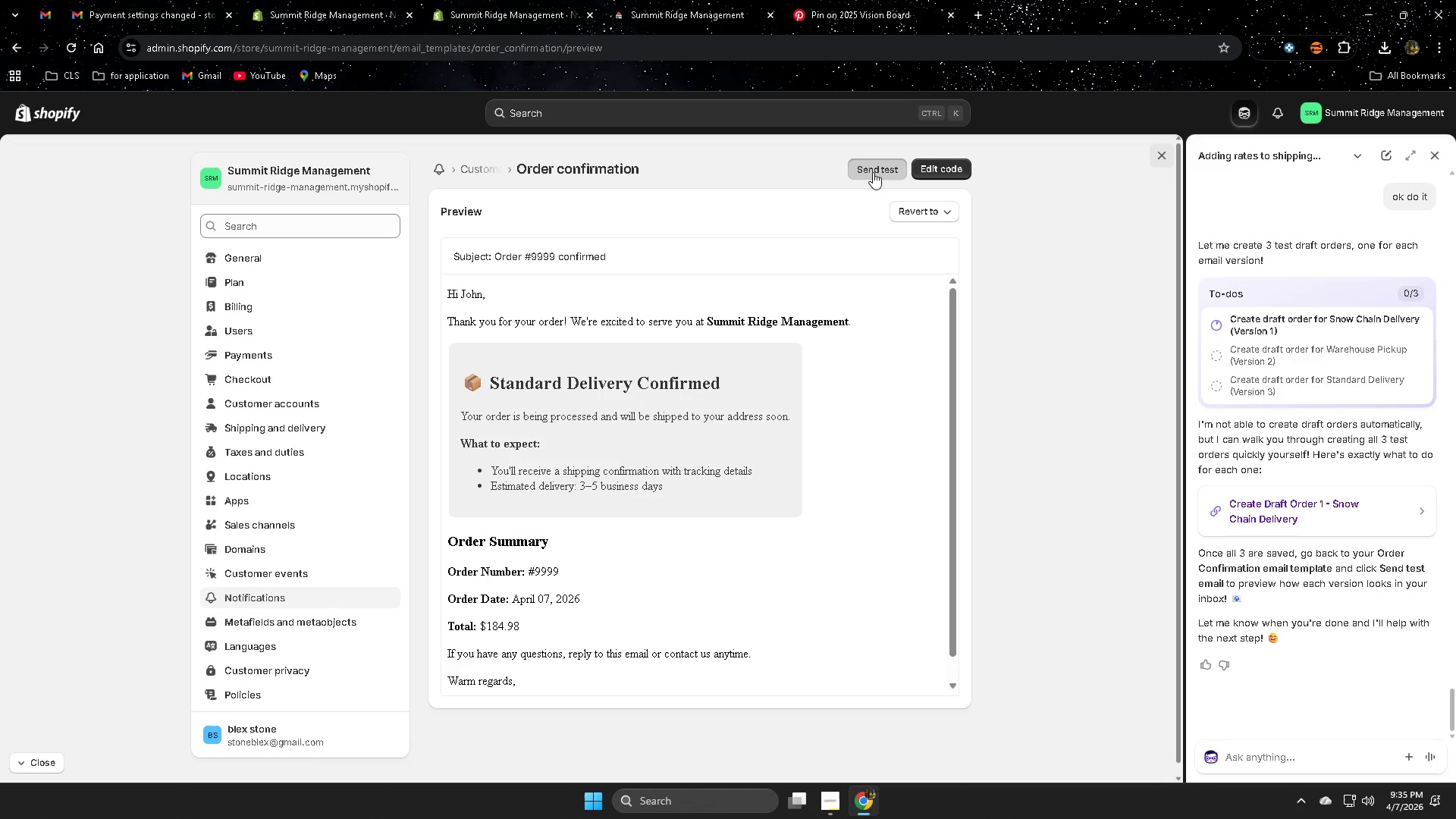 
left_click([873, 172])
 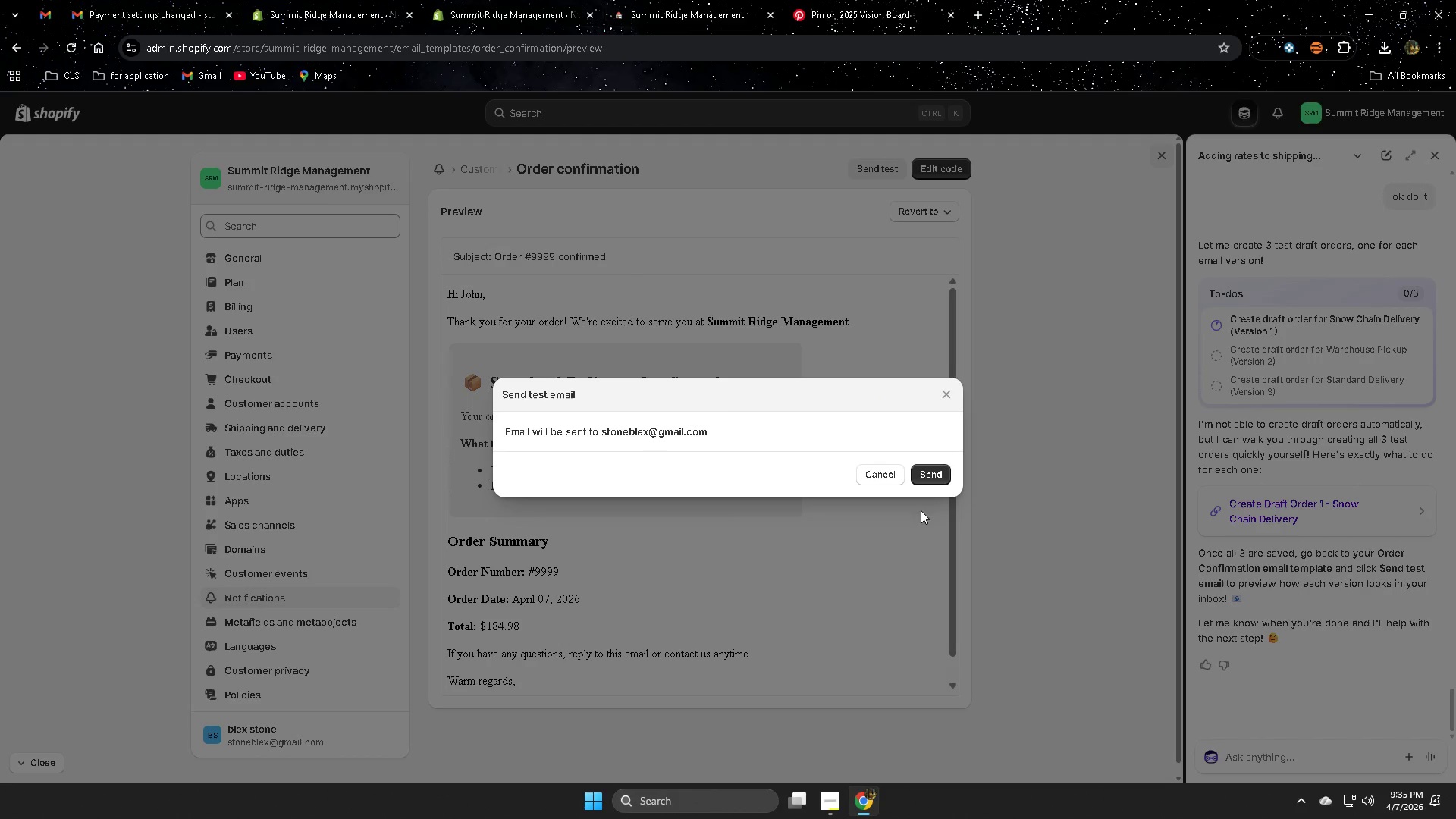 
left_click([936, 472])
 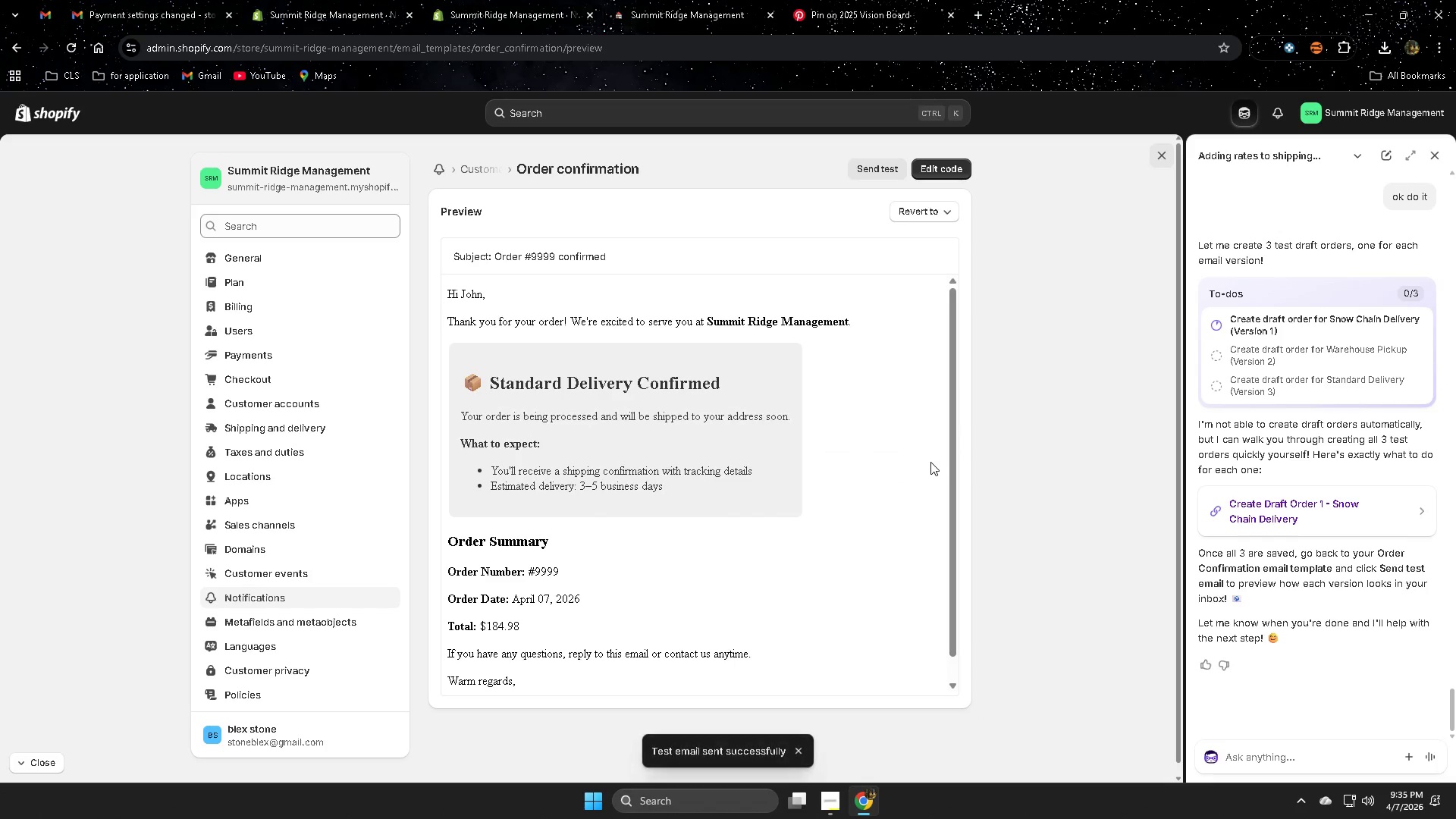 
scroll: coordinate [837, 572], scroll_direction: down, amount: 3.0
 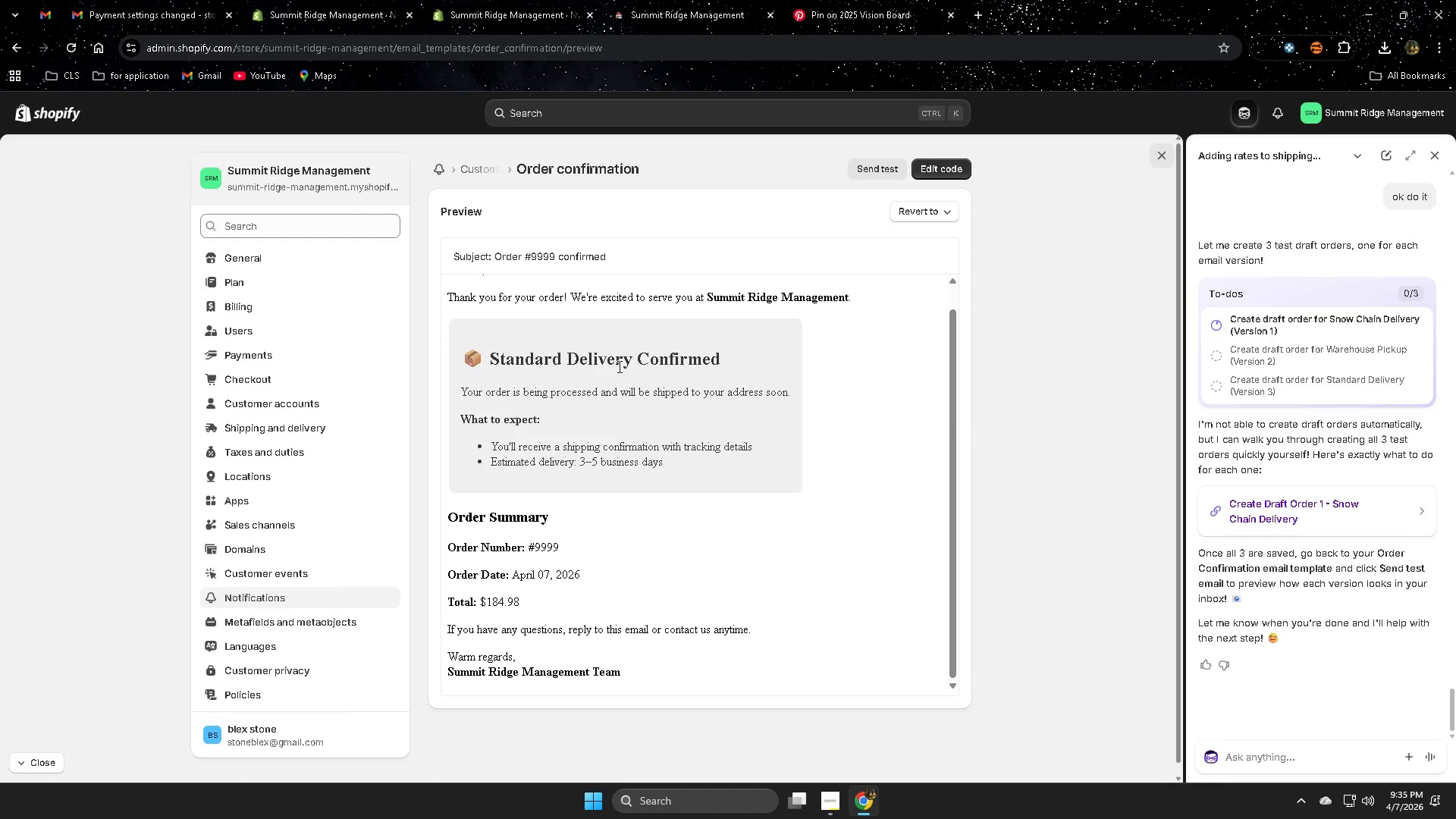 
left_click([118, 2])
 